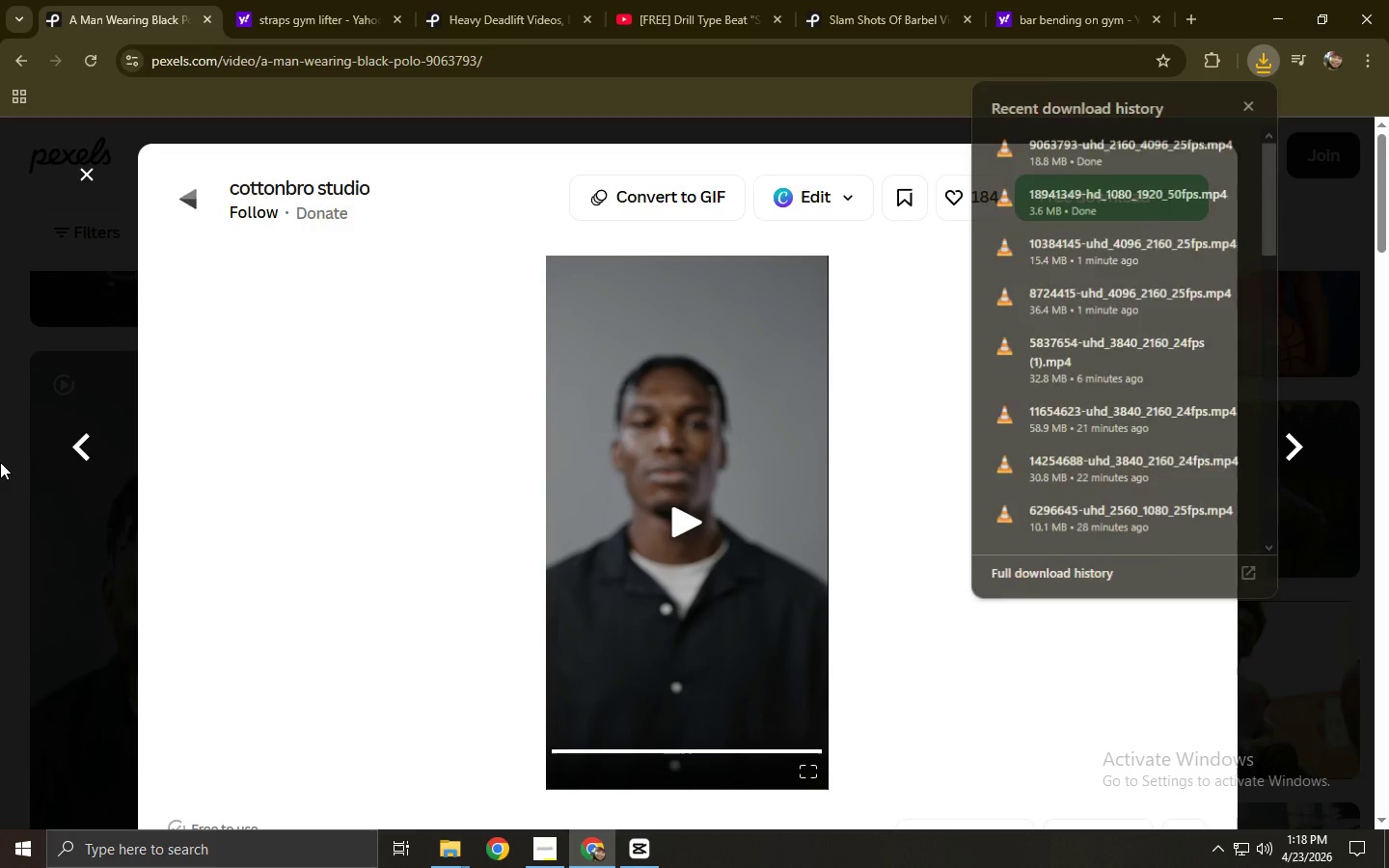 
left_click([0, 462])
 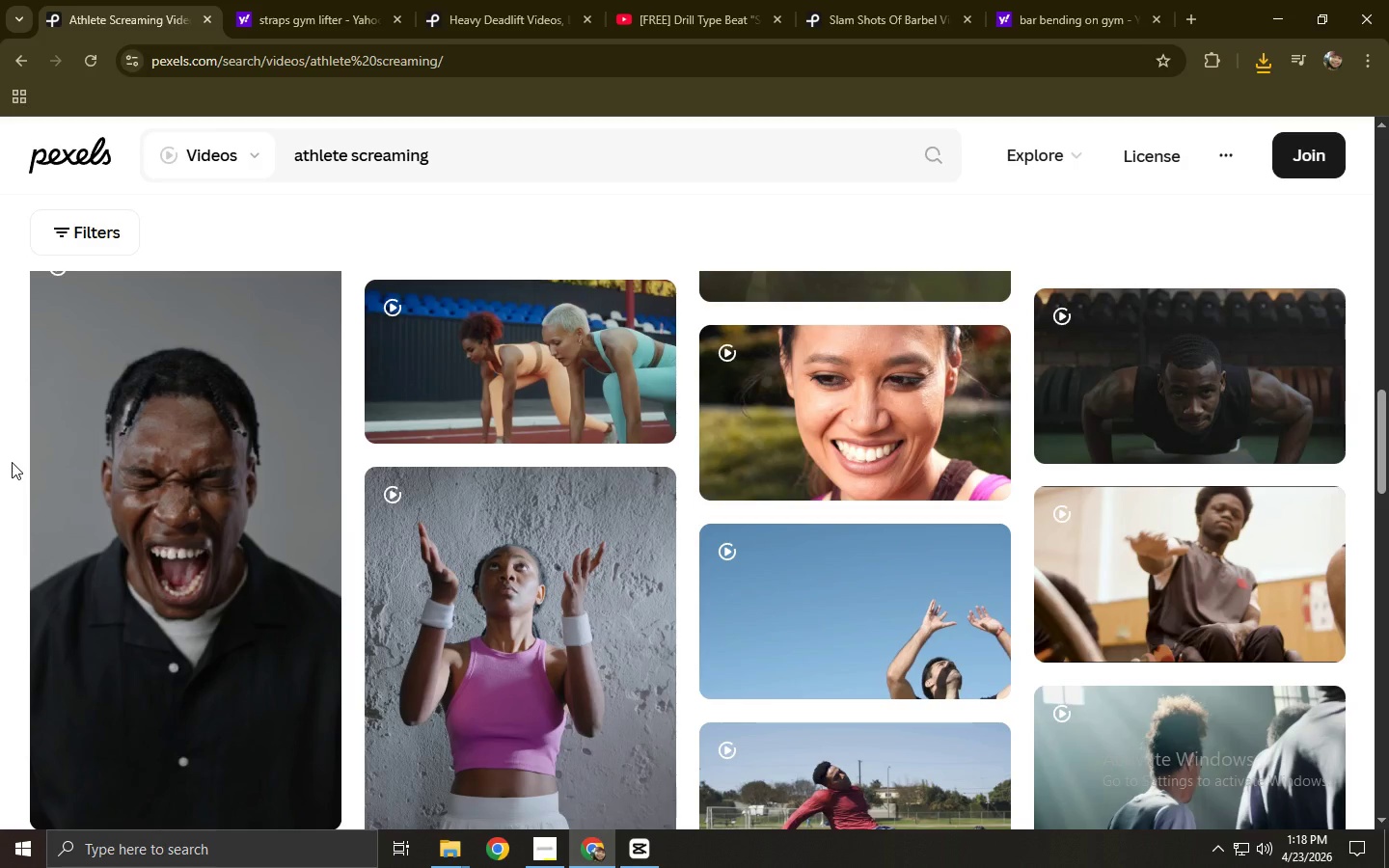 
scroll: coordinate [276, 310], scroll_direction: up, amount: 3.0
 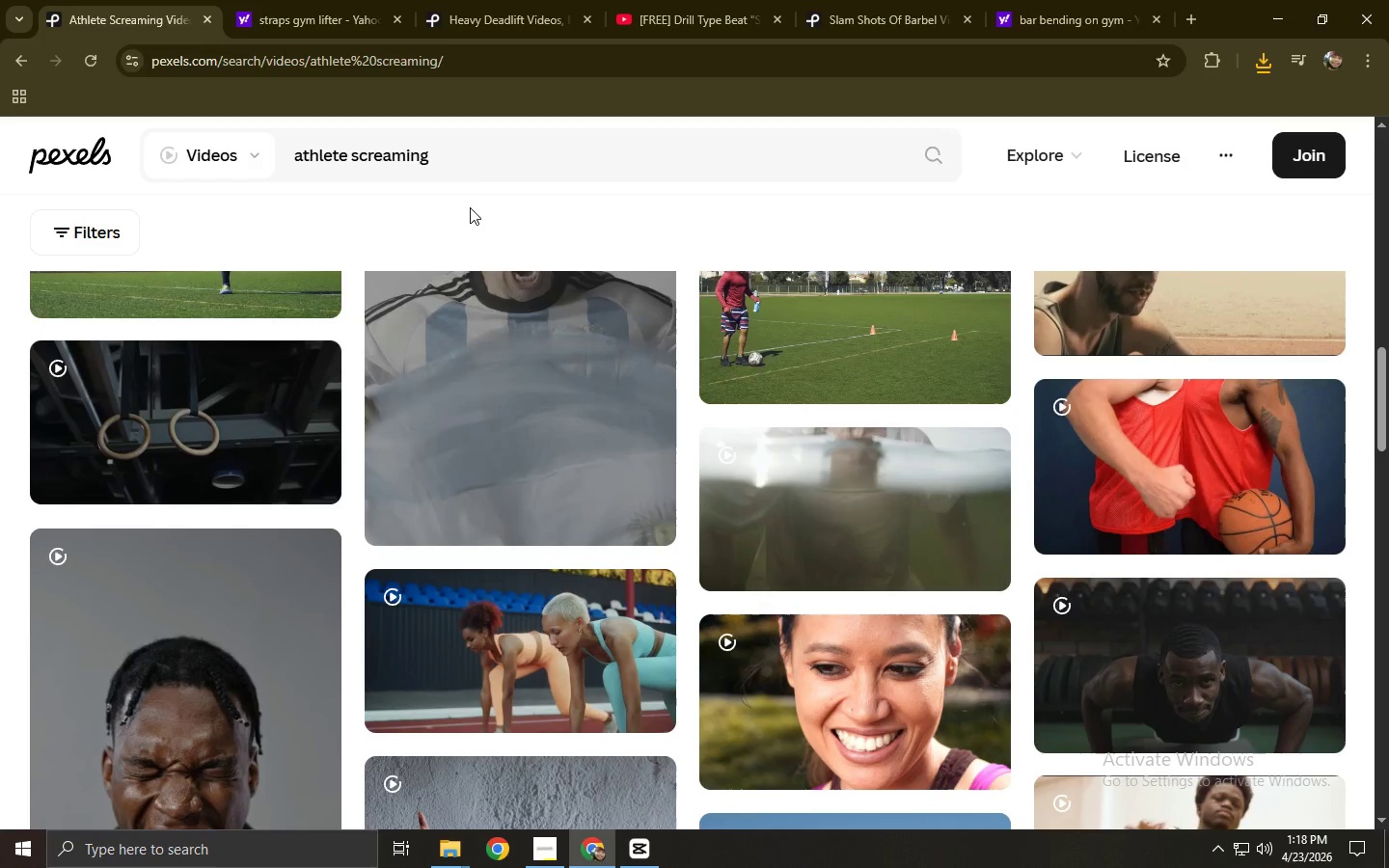 
left_click_drag(start_coordinate=[464, 178], to_coordinate=[277, 184])
 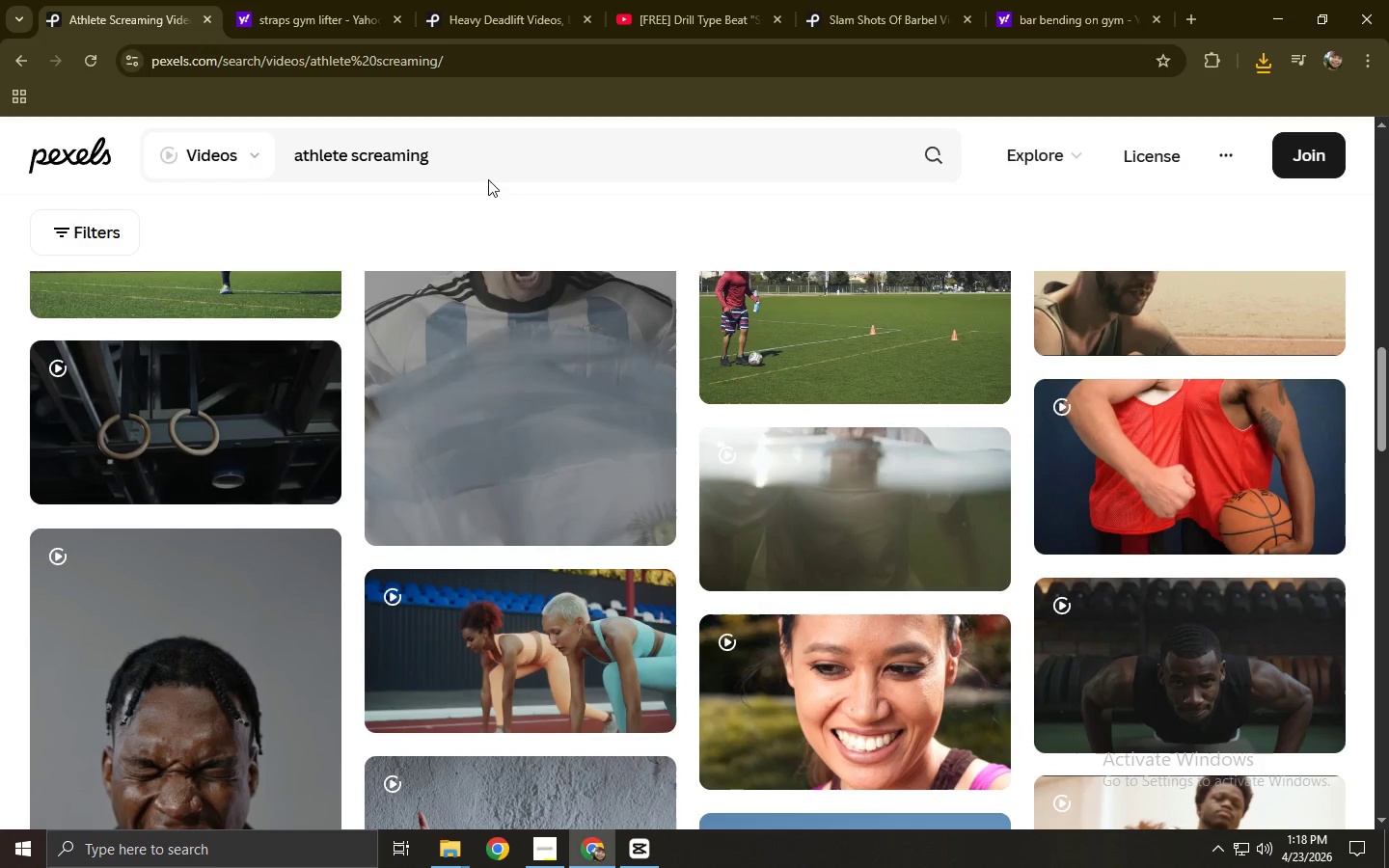 
double_click([488, 179])
 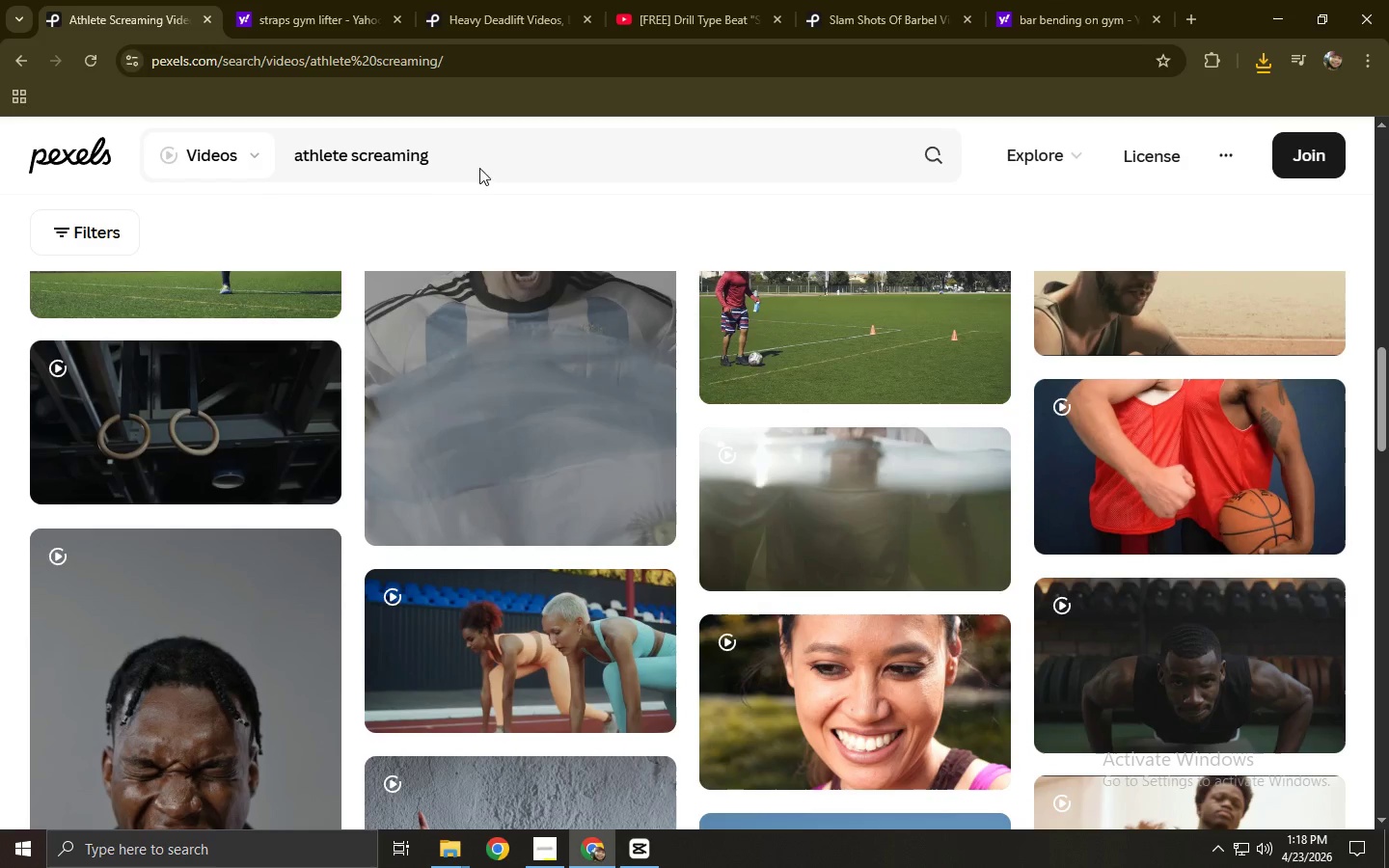 
triple_click([480, 168])
 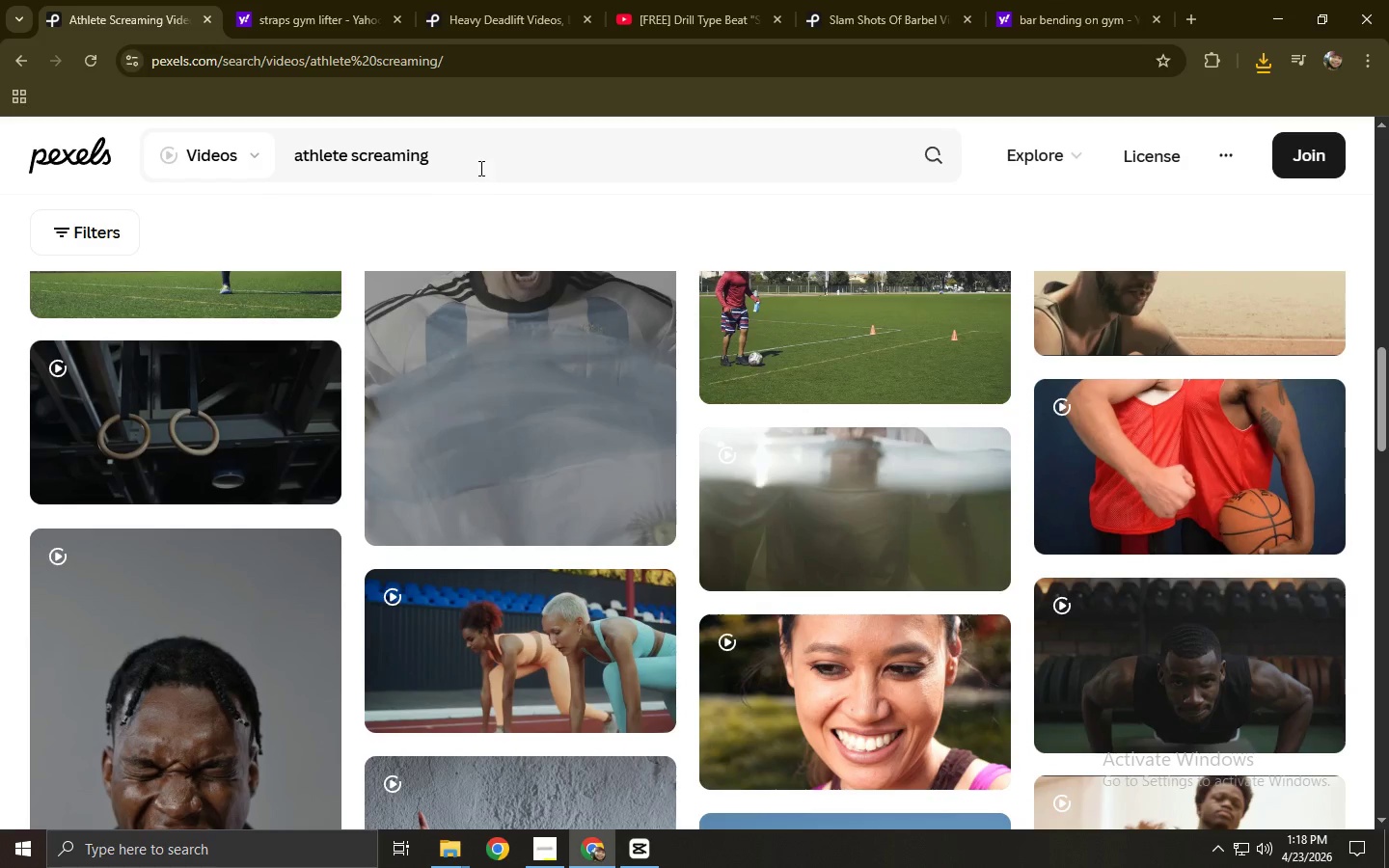 
triple_click([479, 168])
 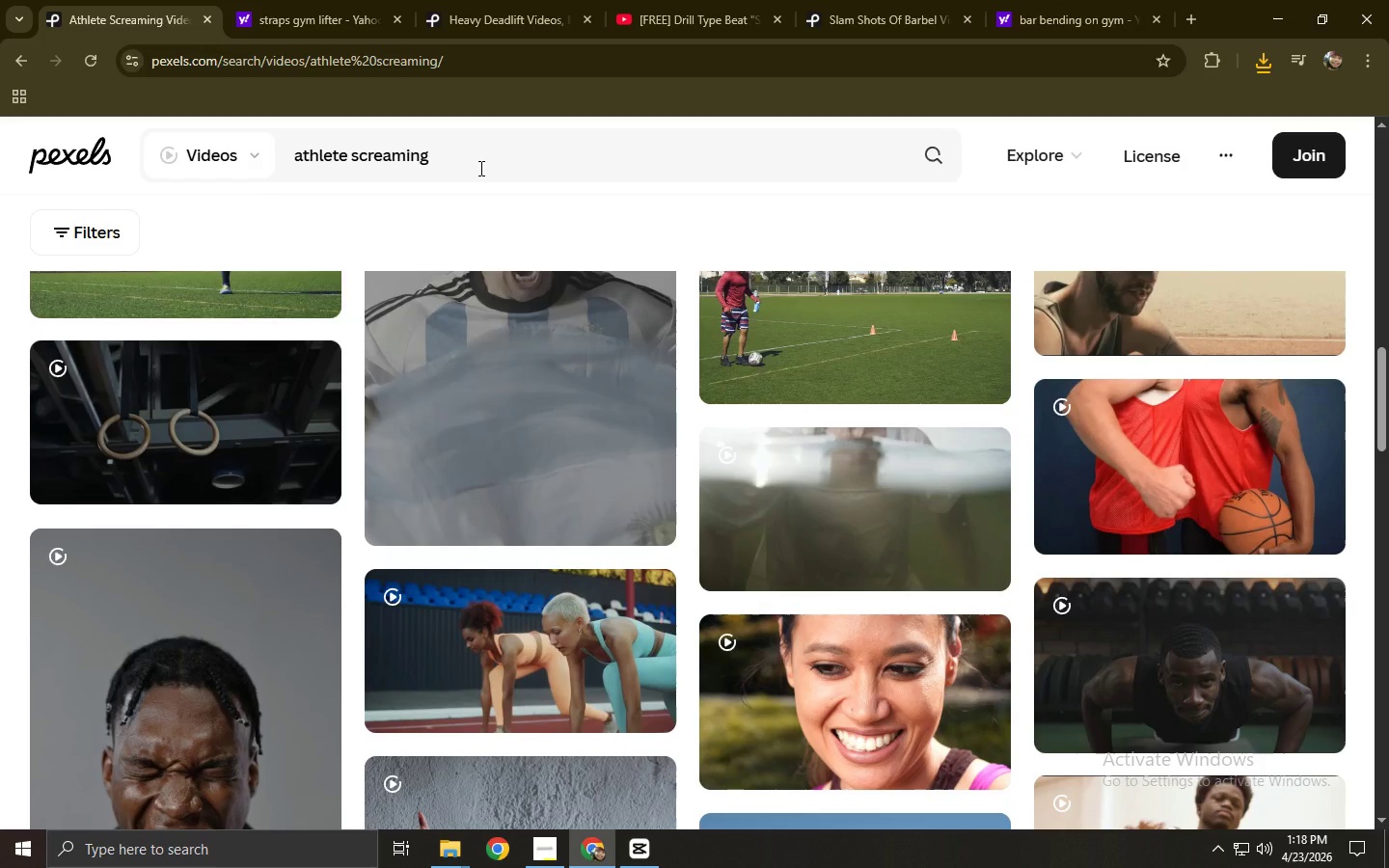 
triple_click([479, 168])
 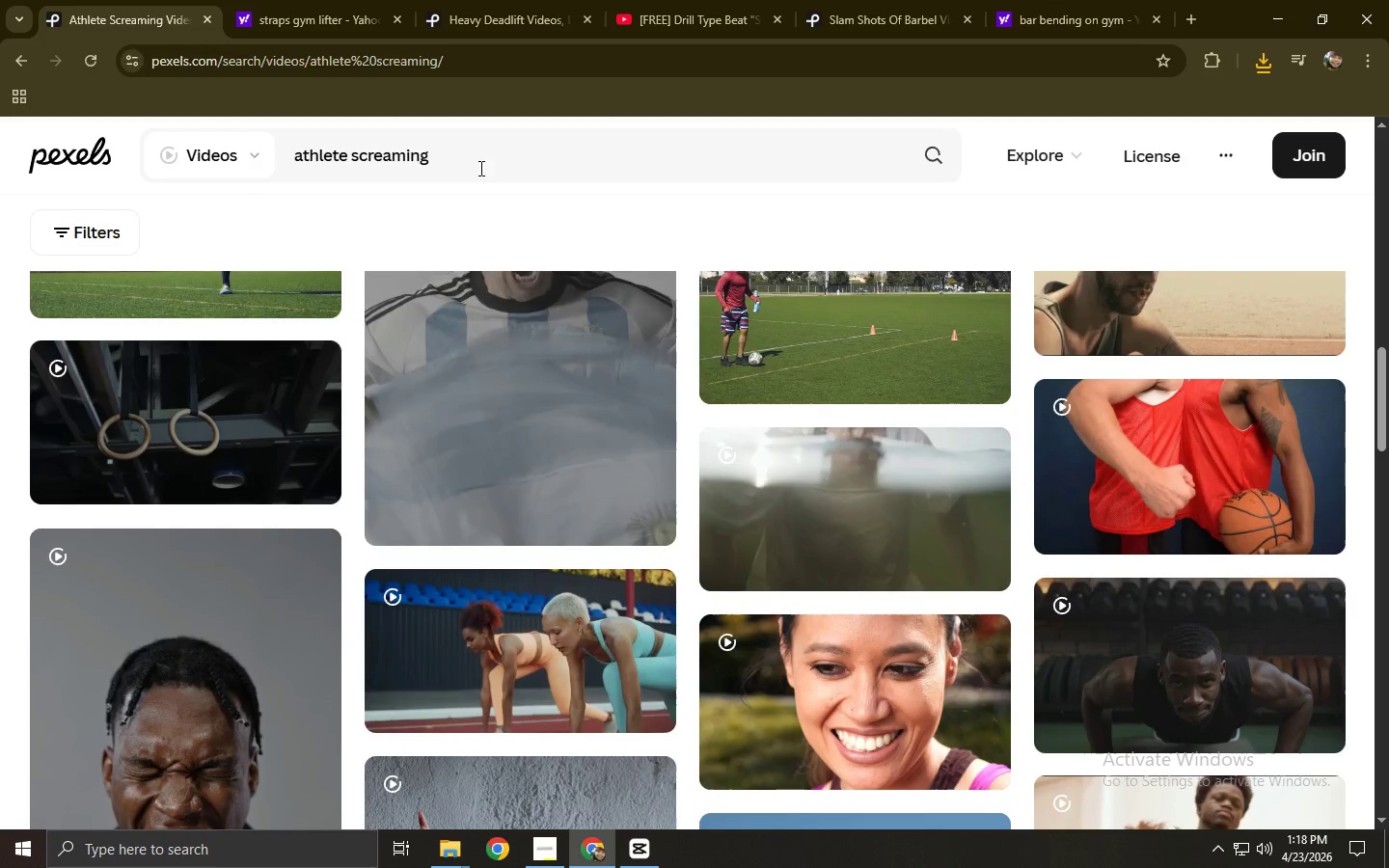 
triple_click([479, 168])
 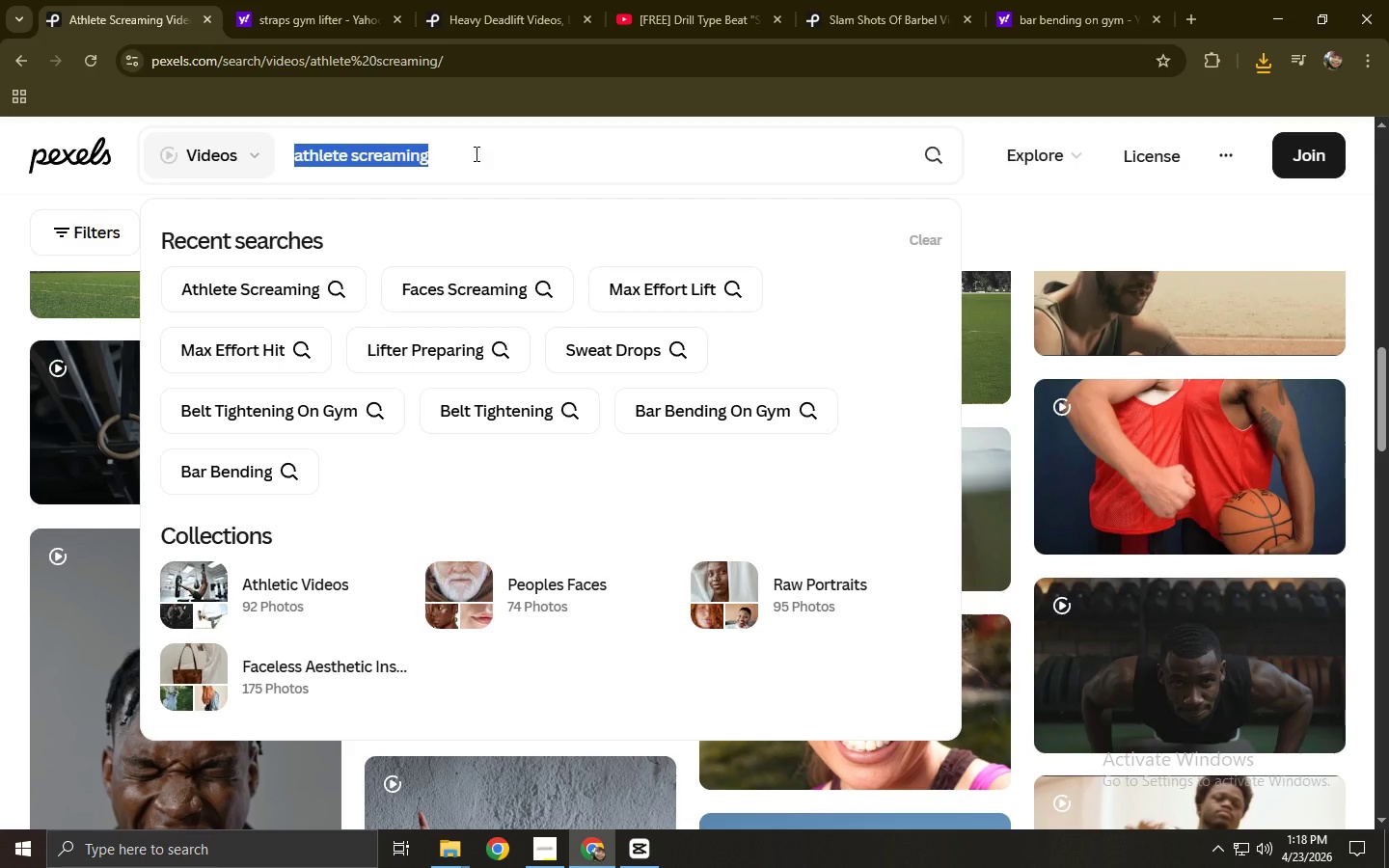 
type(bar bending)
 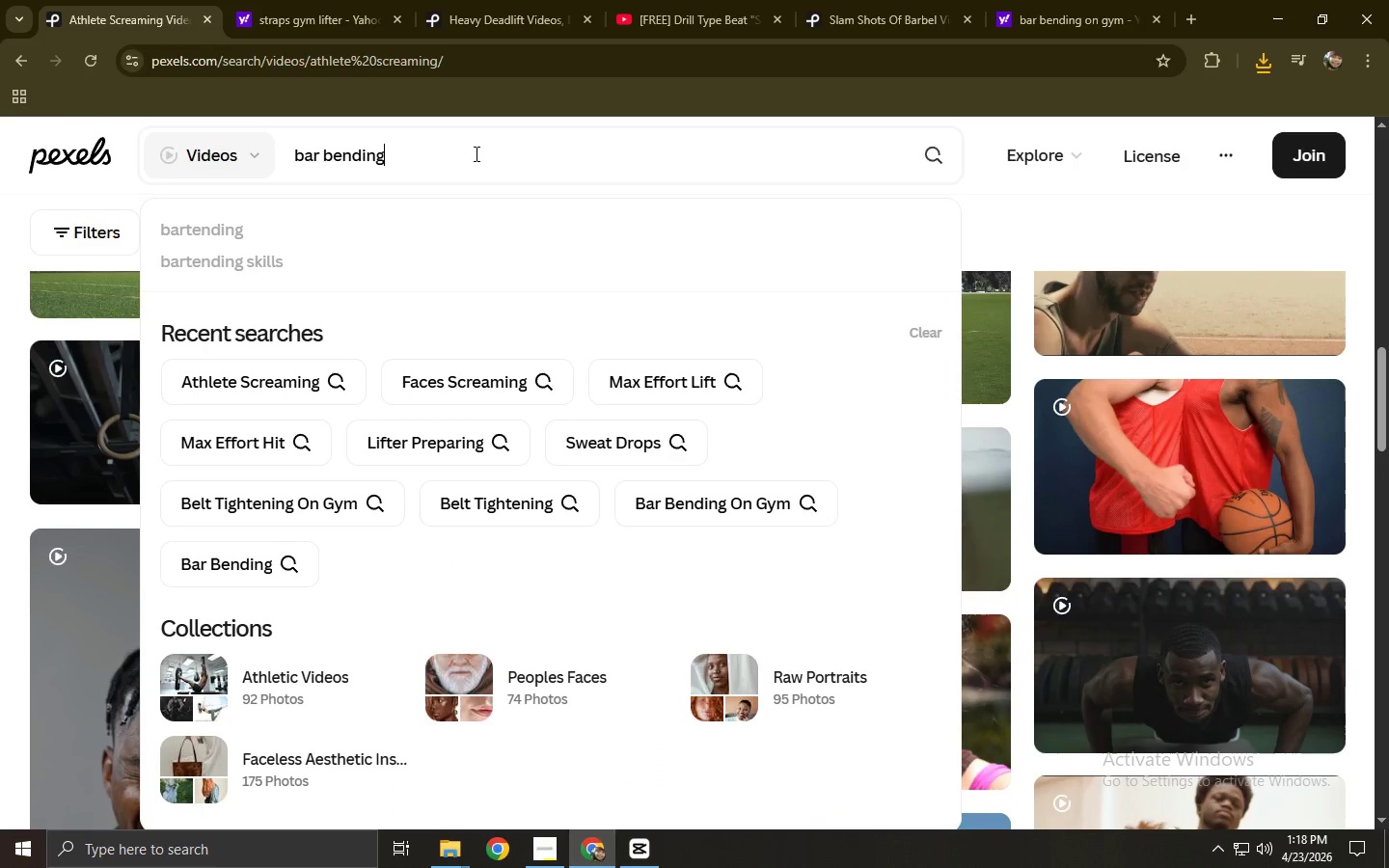 
key(Enter)
 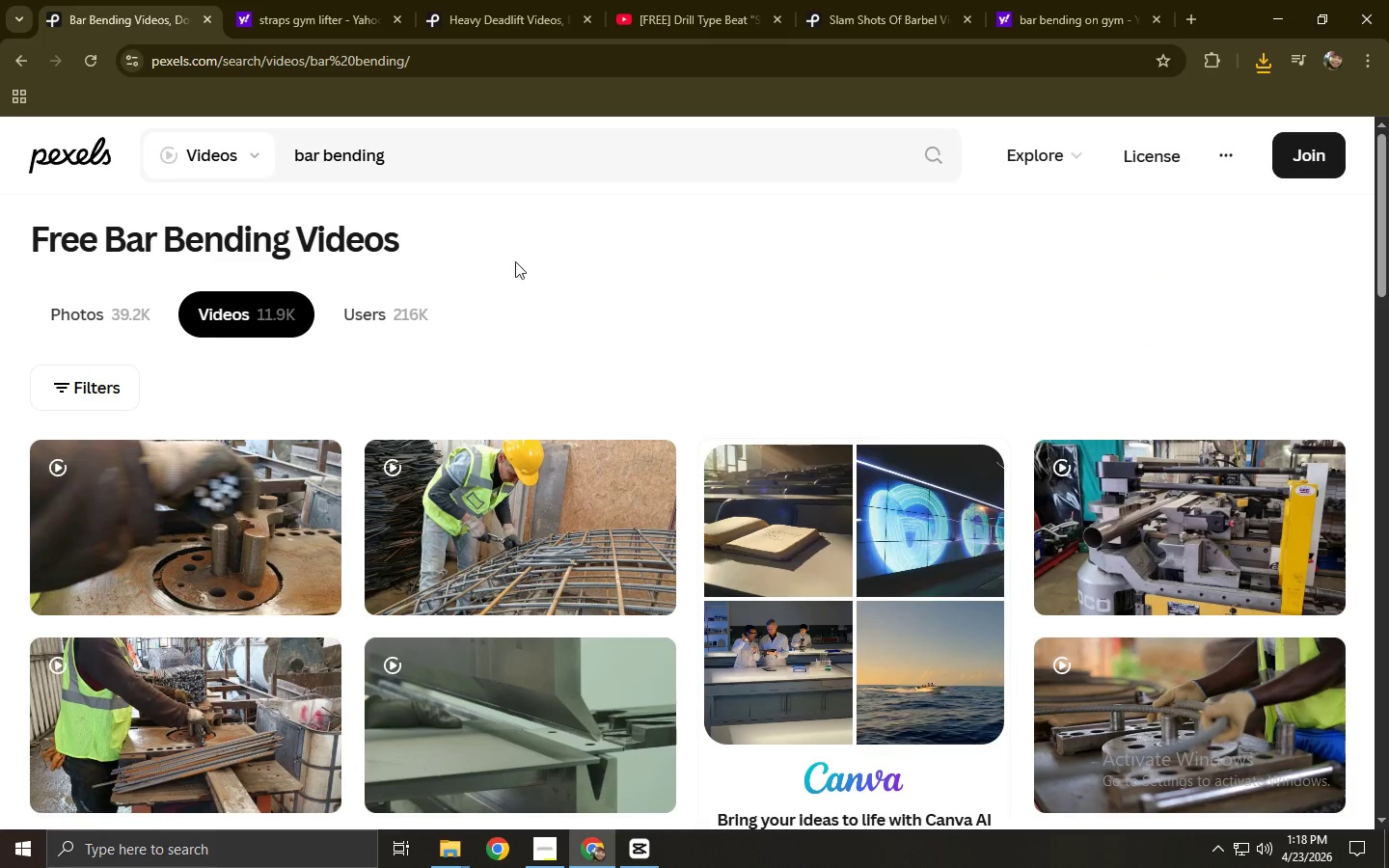 
key(Space)
 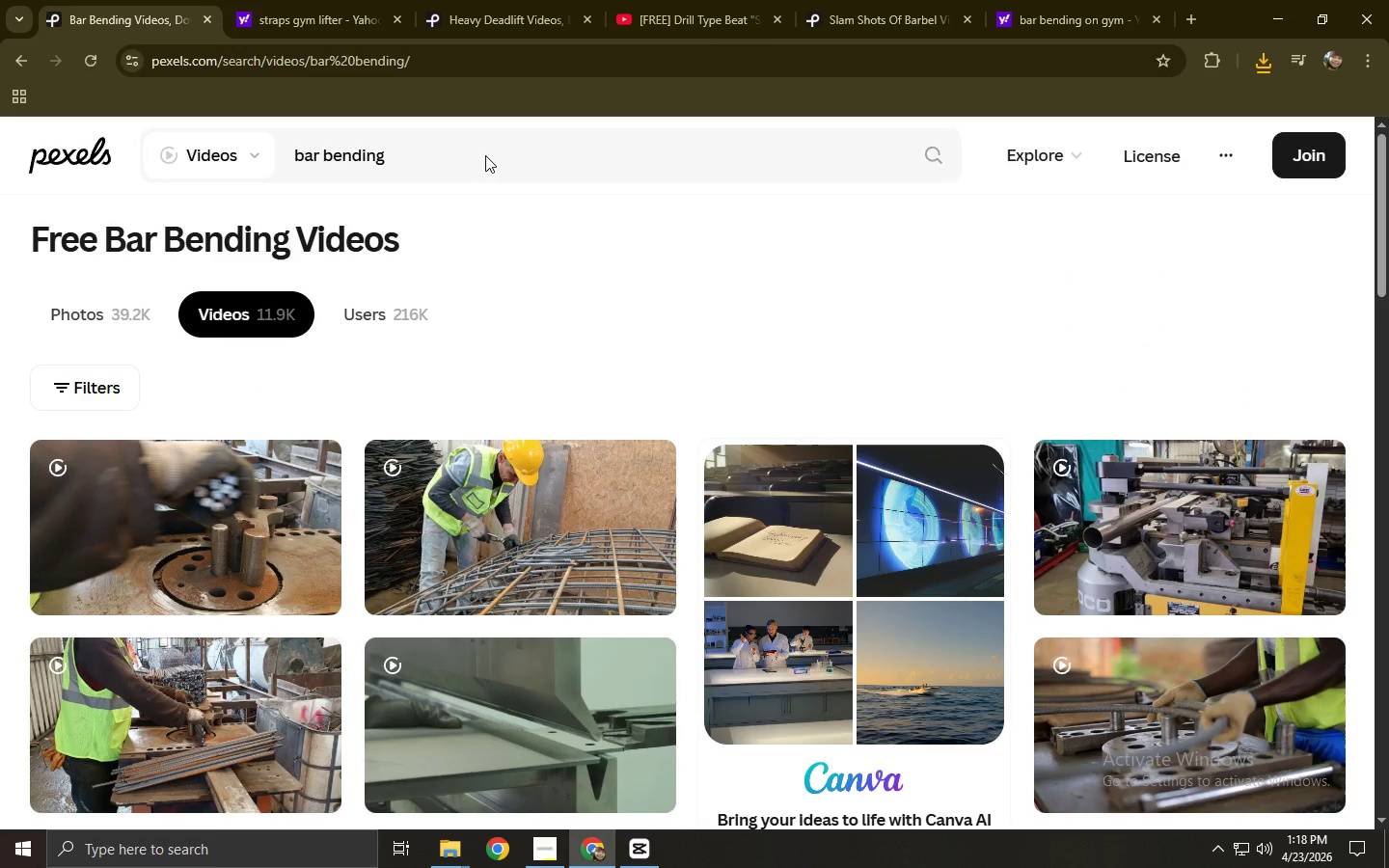 
double_click([485, 155])
 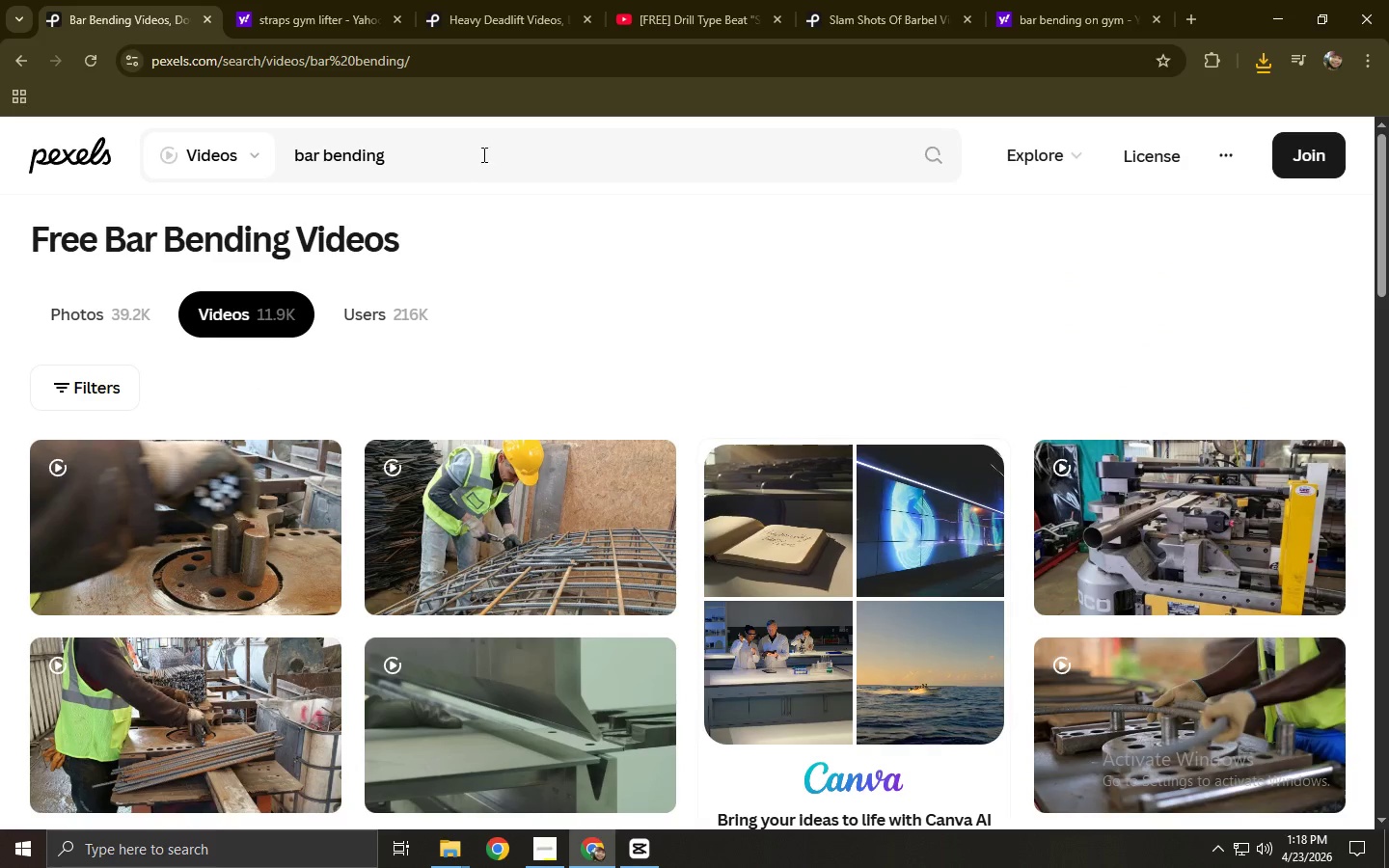 
triple_click([471, 149])
 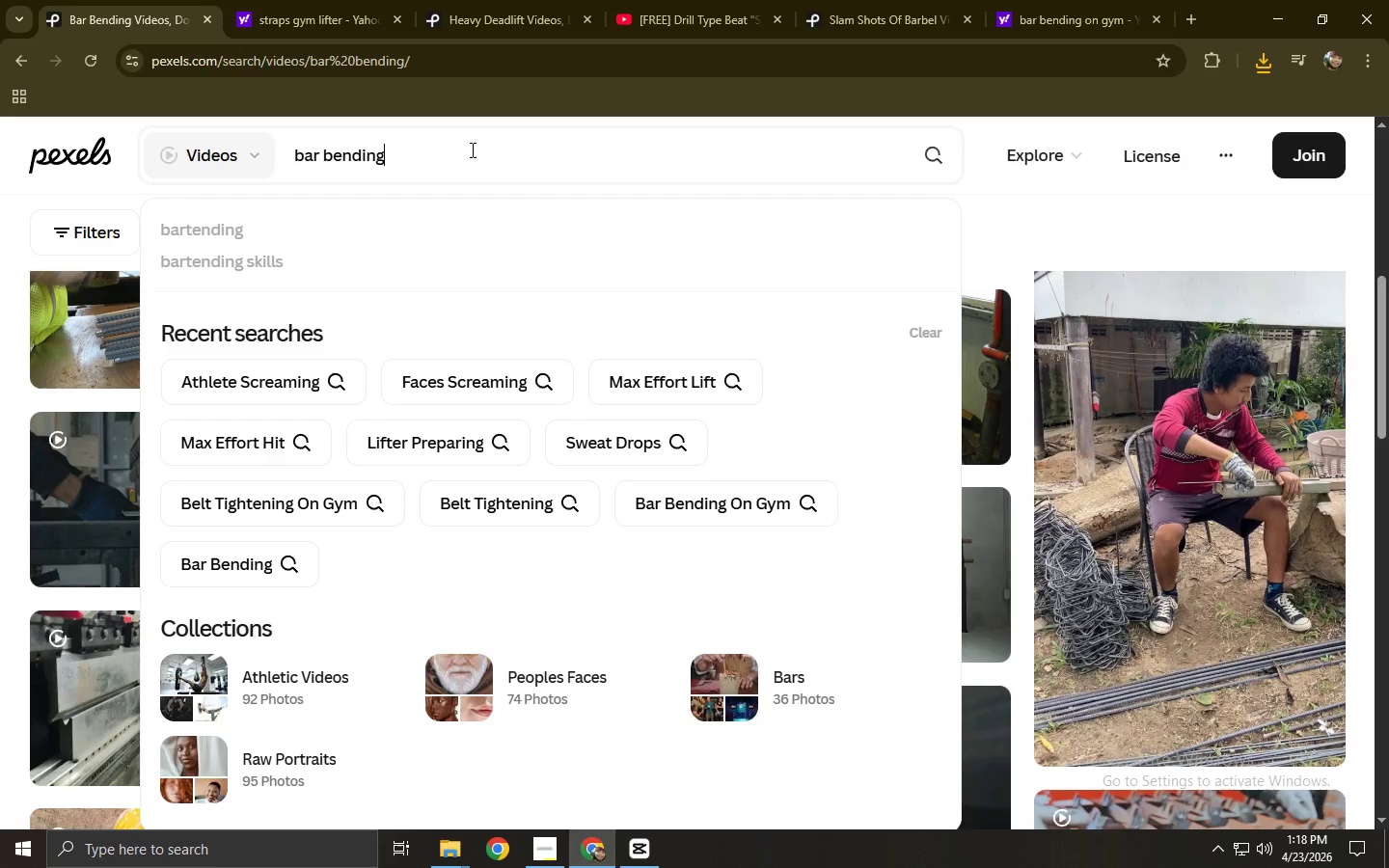 
type( in gym)
 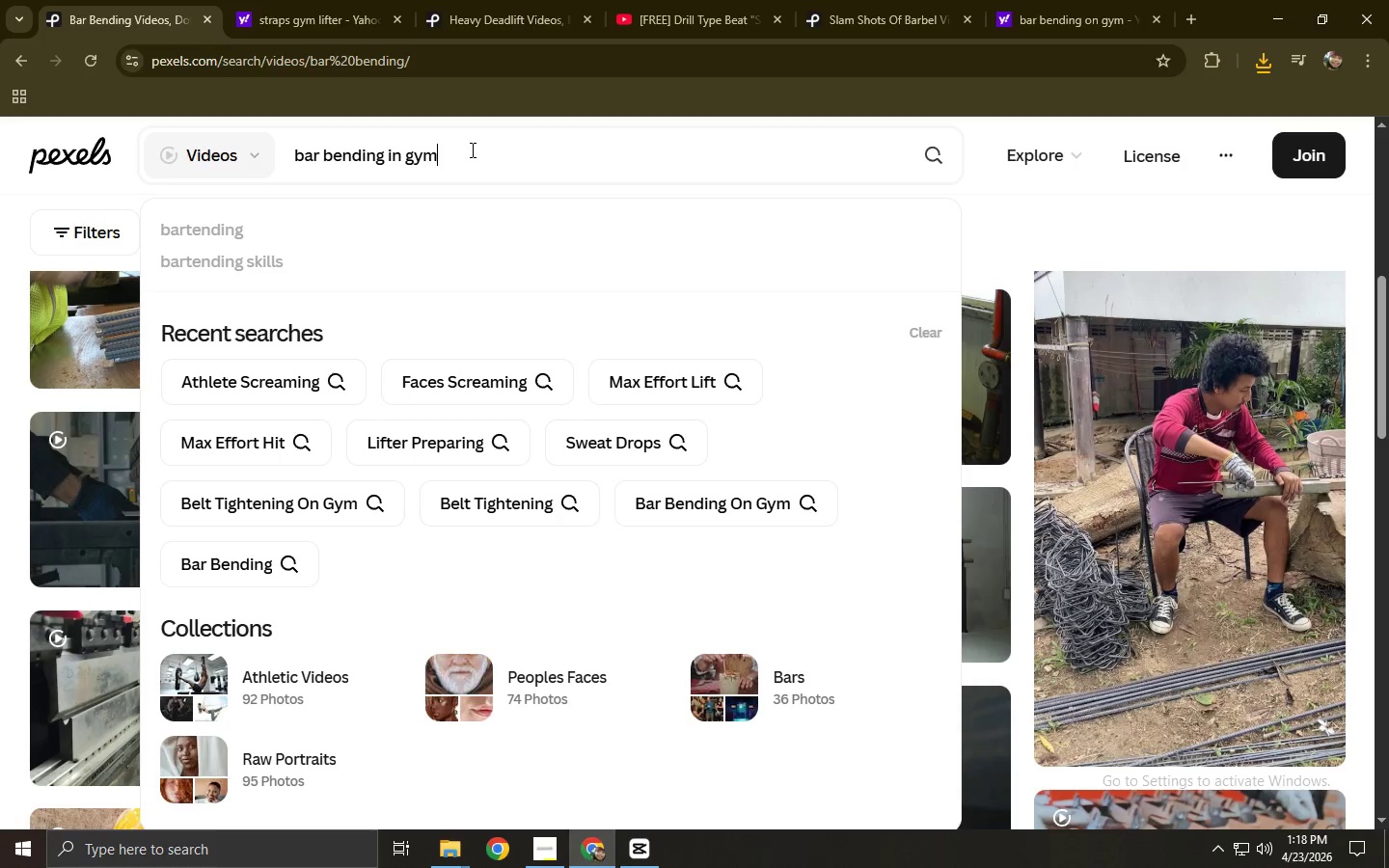 
key(Enter)
 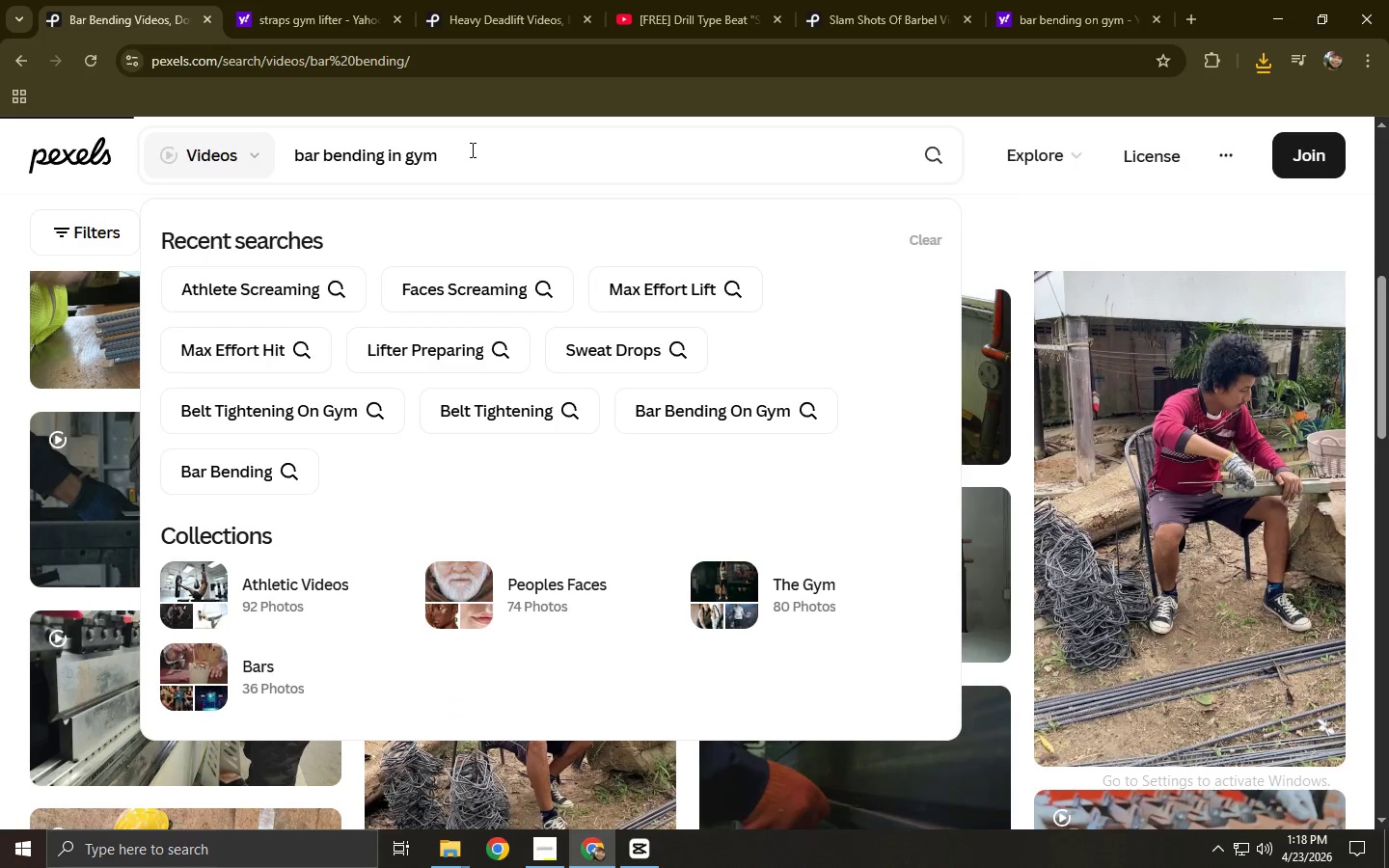 
key(Enter)
 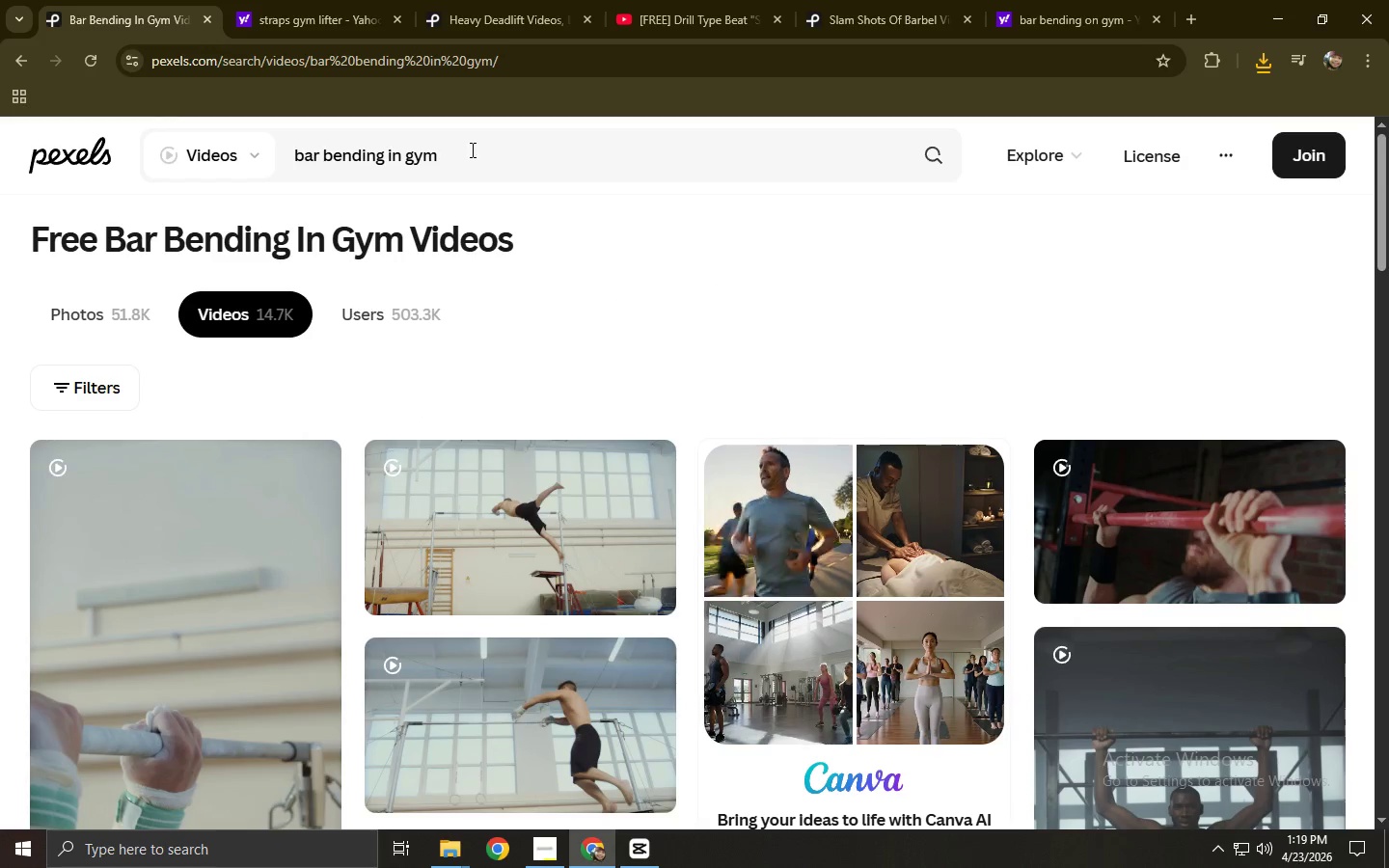 
wait(5.86)
 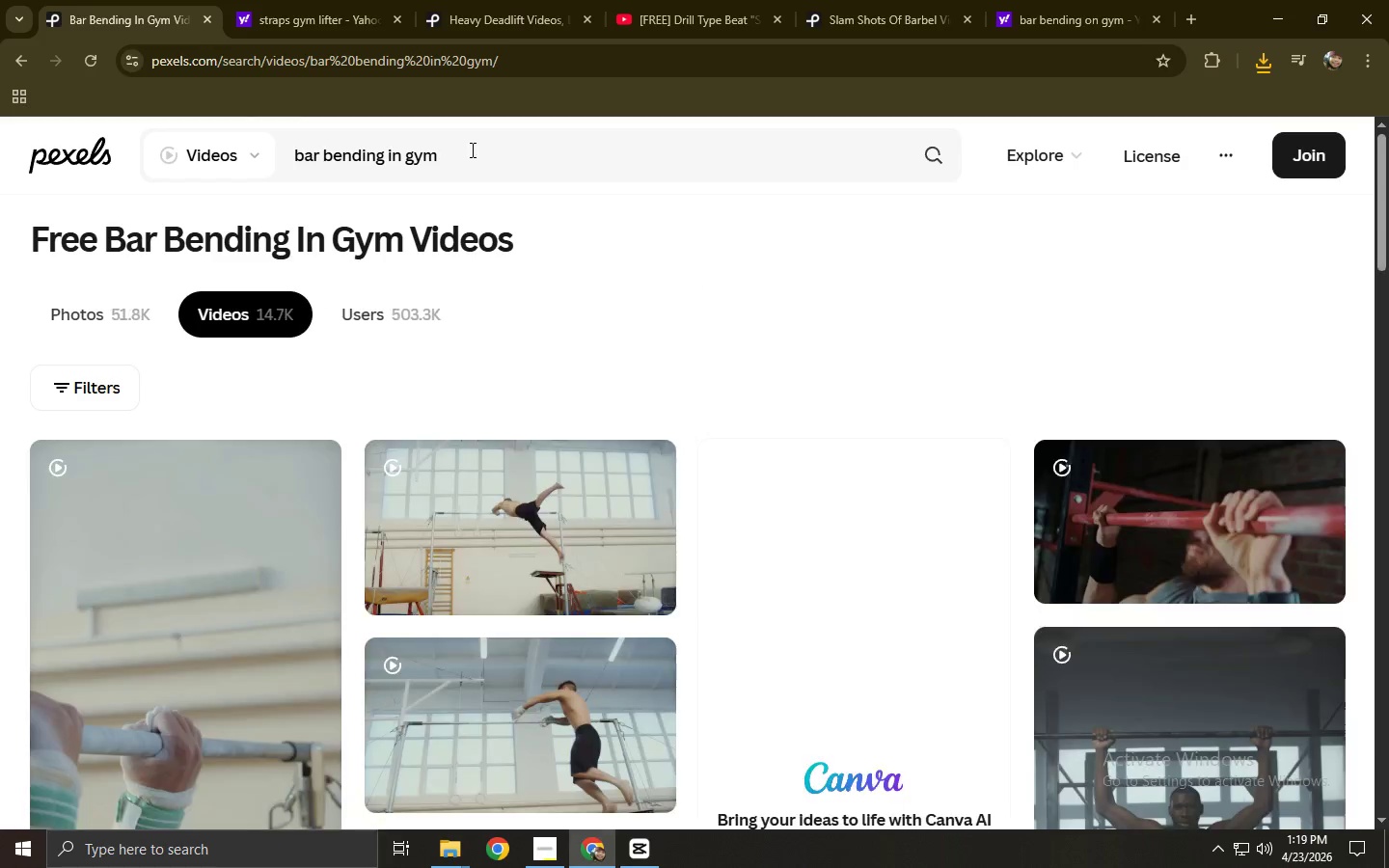 
left_click([1269, 534])
 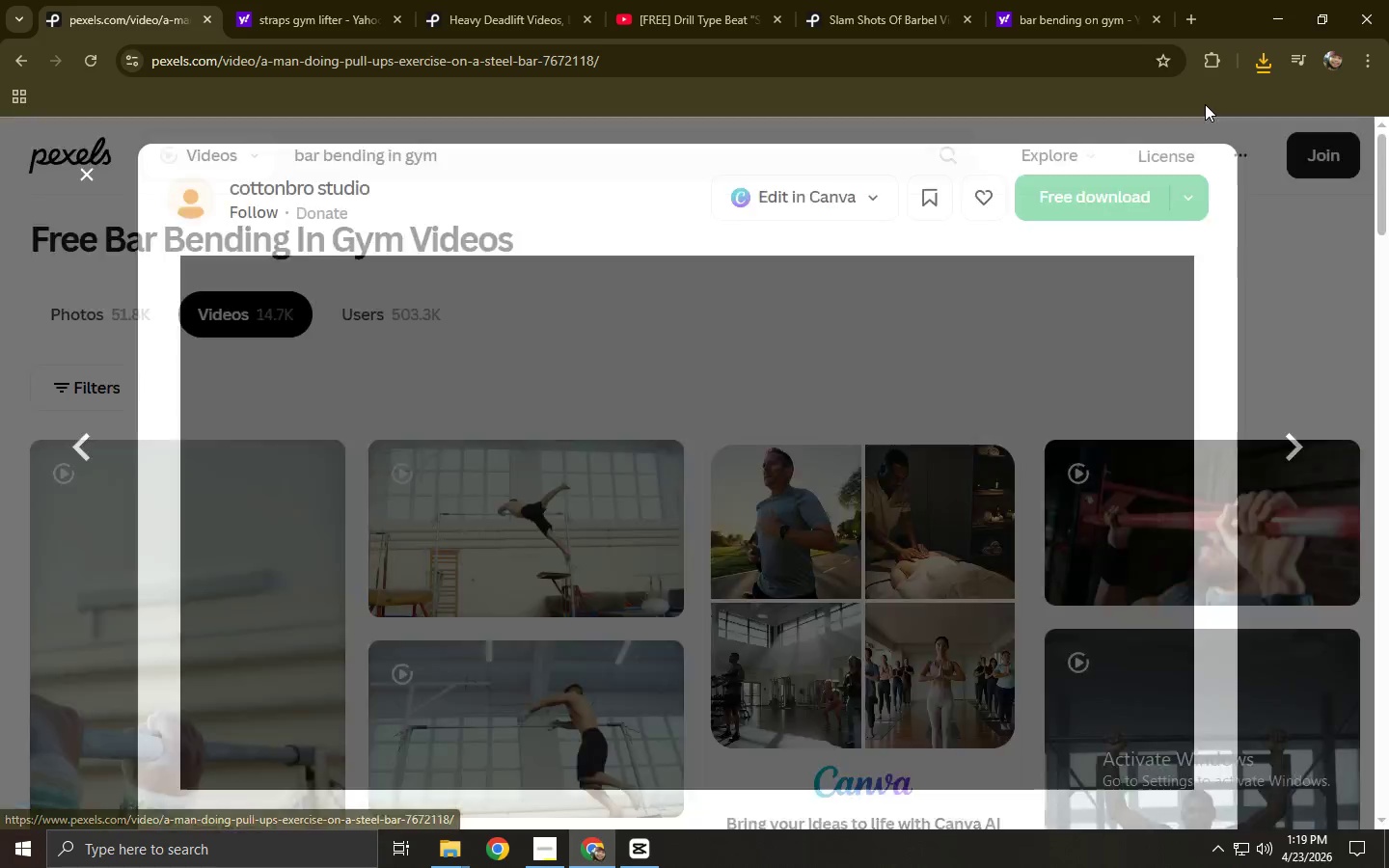 
left_click([1113, 184])
 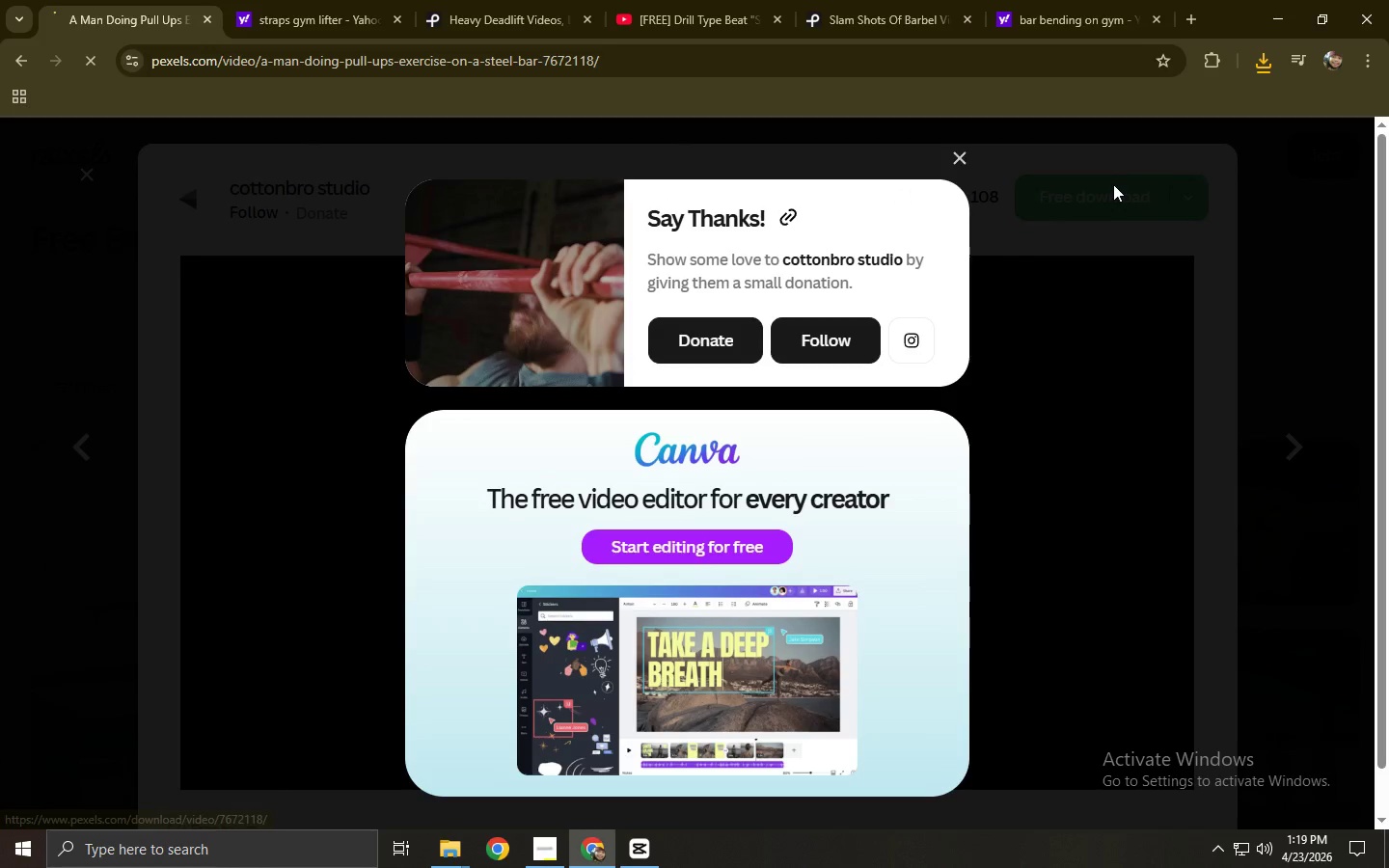 
left_click([1041, 296])
 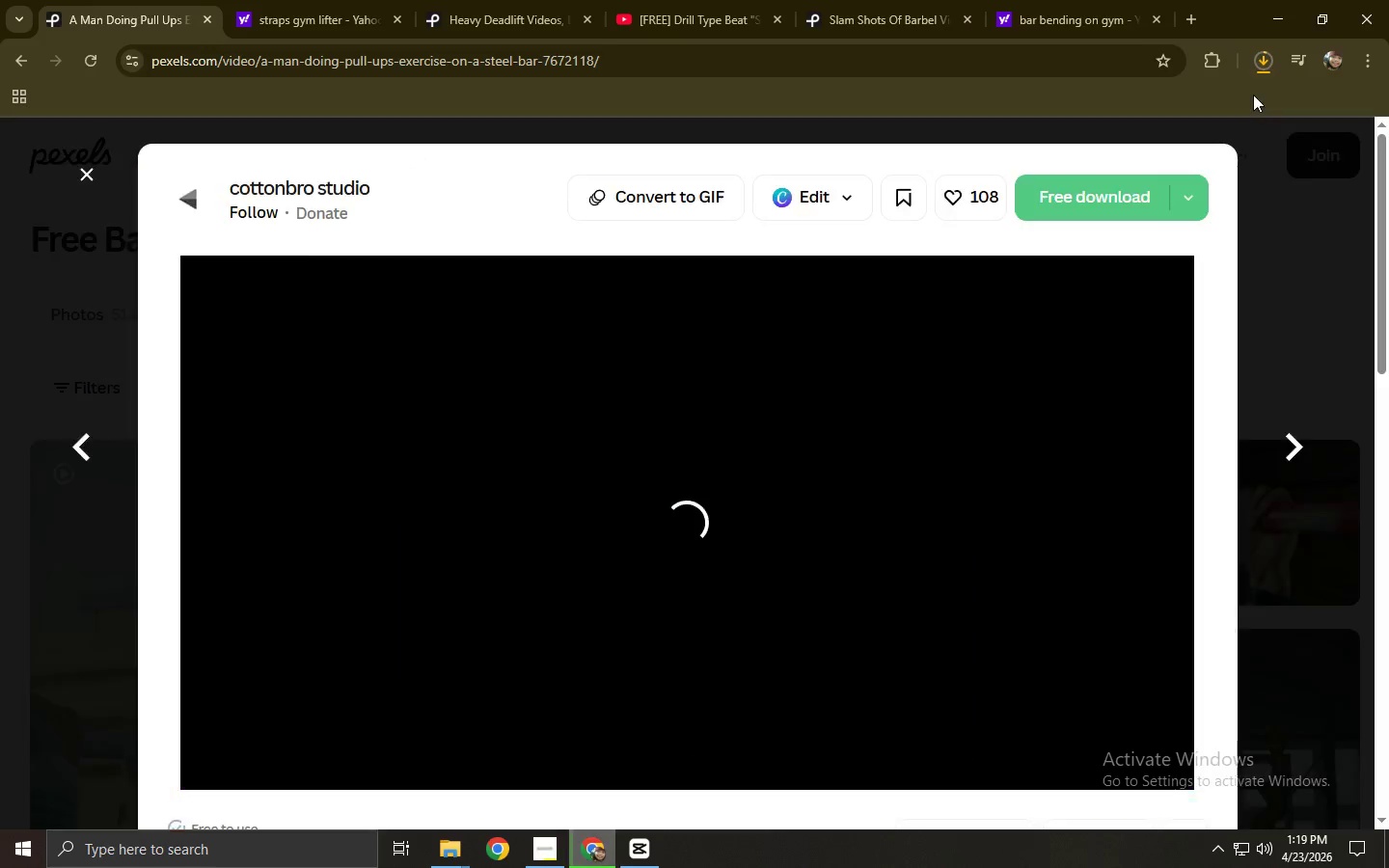 
mouse_move([1239, 122])
 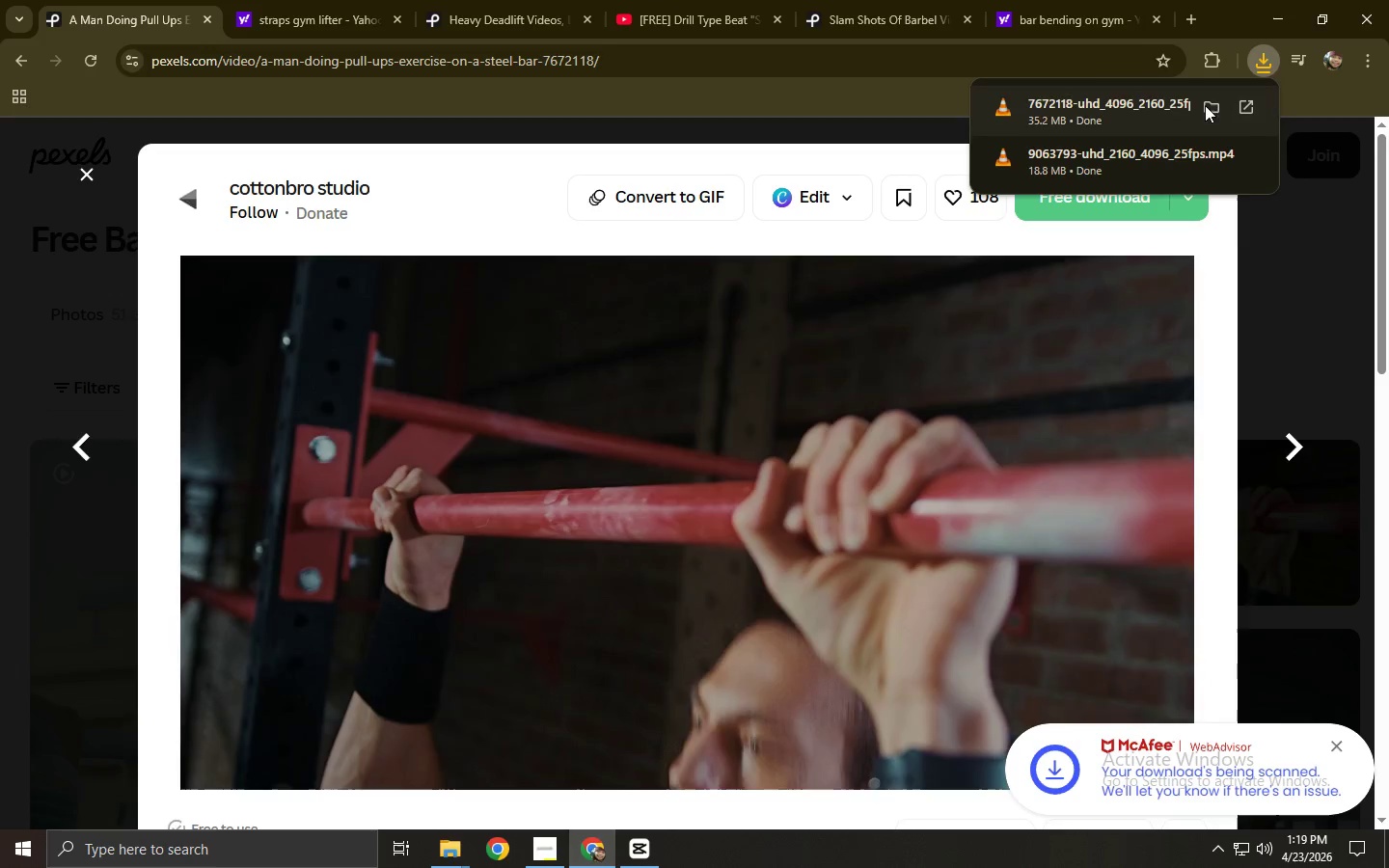 
left_click_drag(start_coordinate=[1152, 106], to_coordinate=[1197, 569])
 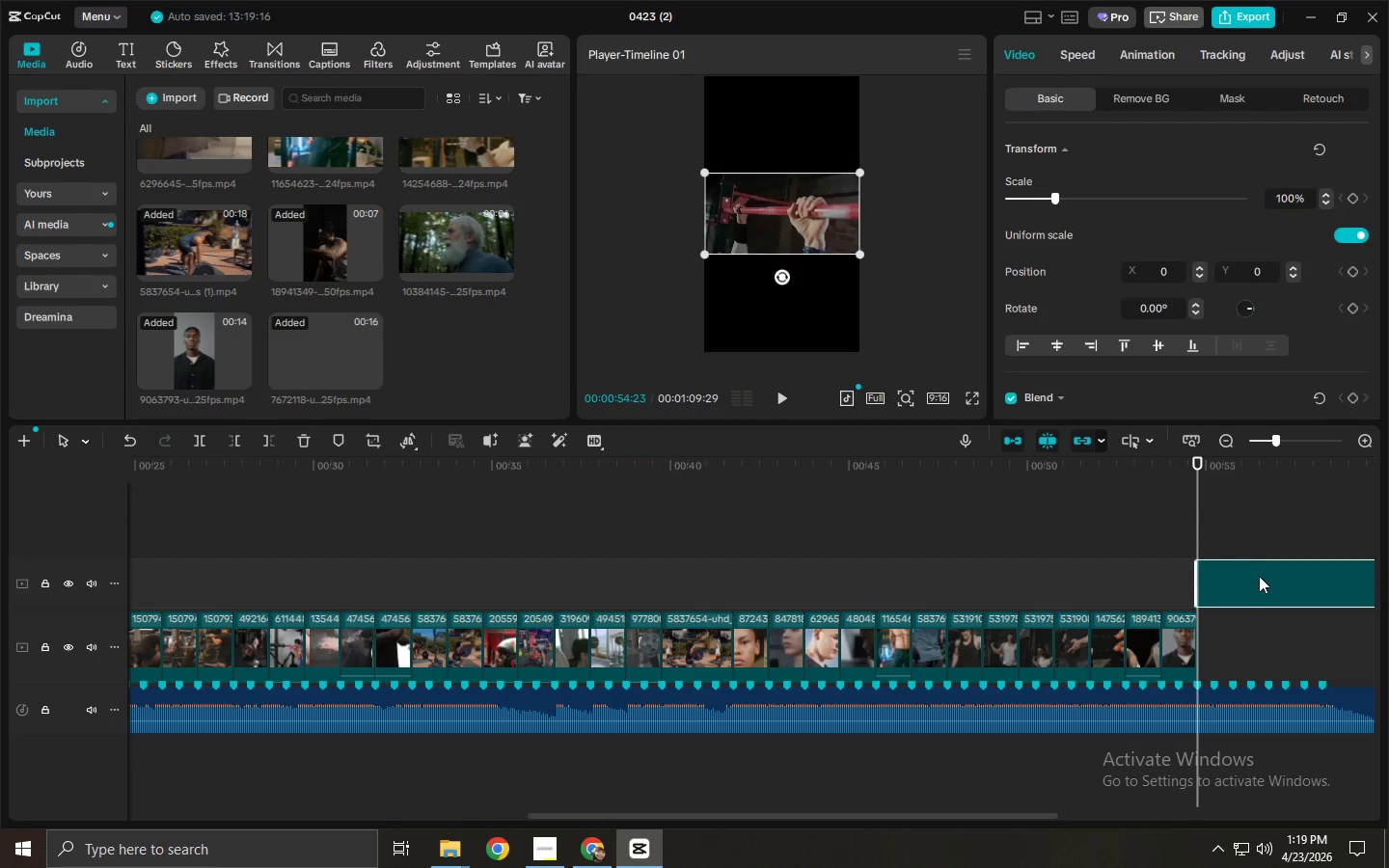 
key(Alt+Tab)
 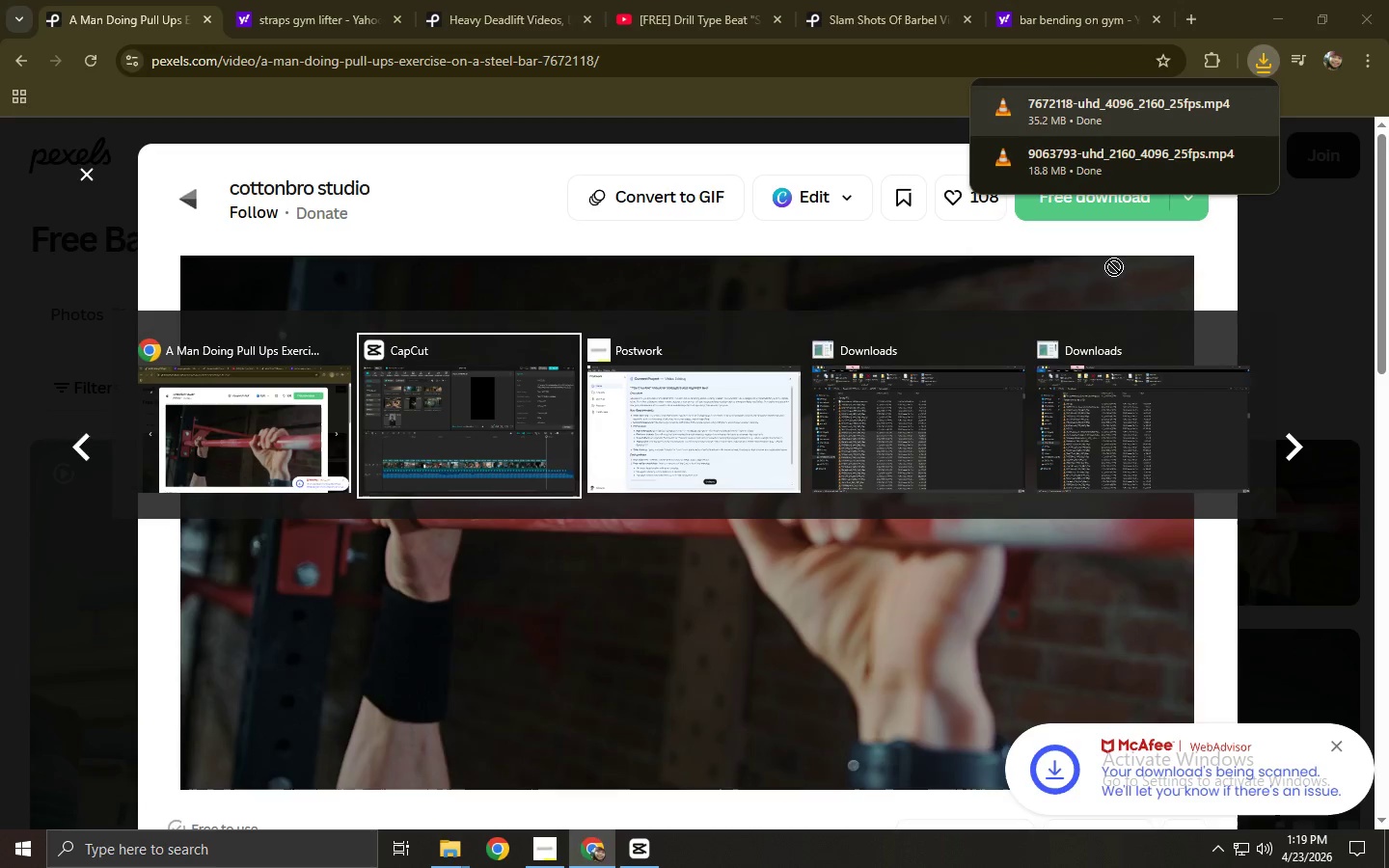 
left_click_drag(start_coordinate=[1260, 579], to_coordinate=[1250, 641])
 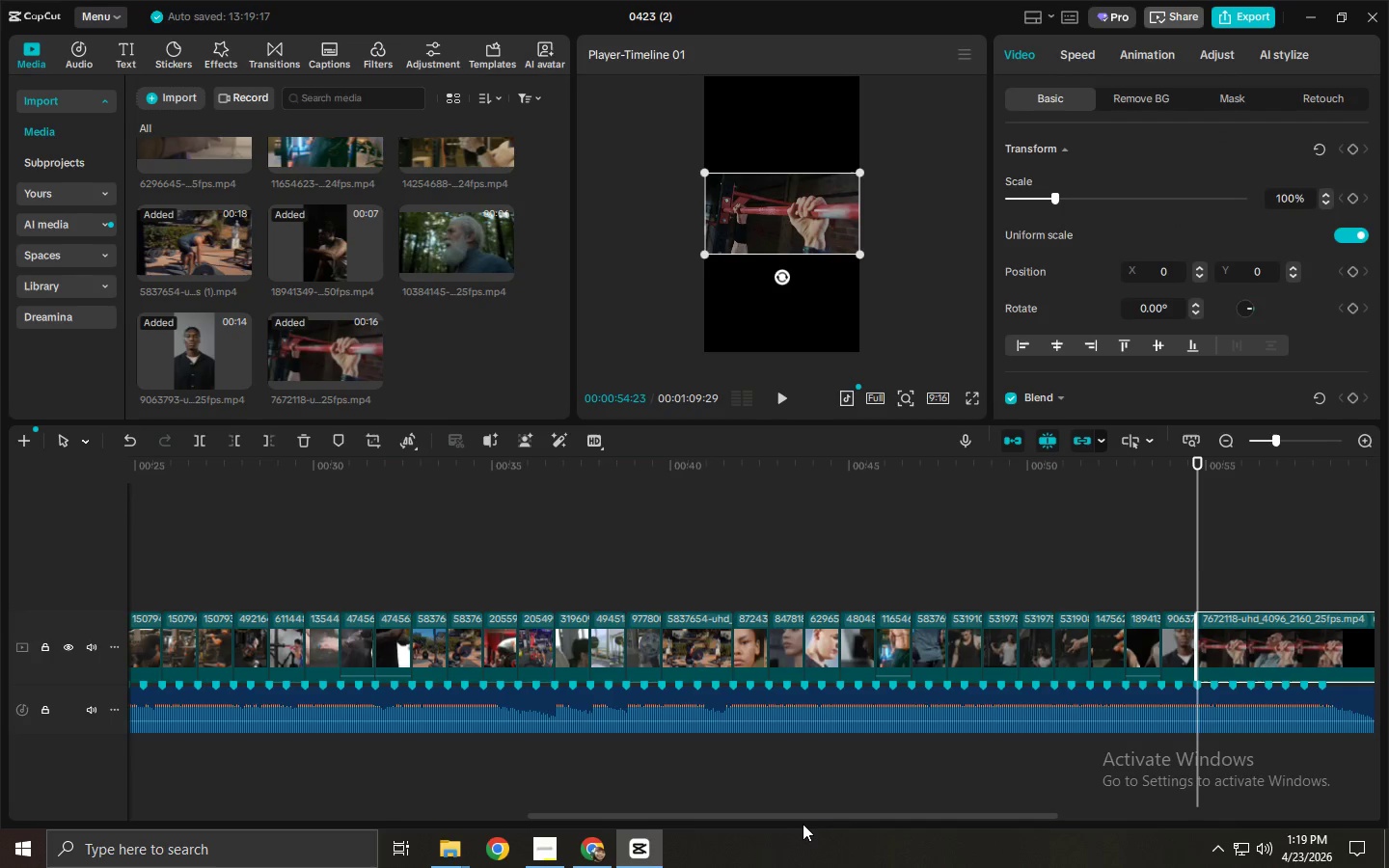 
left_click_drag(start_coordinate=[813, 816], to_coordinate=[1014, 833])
 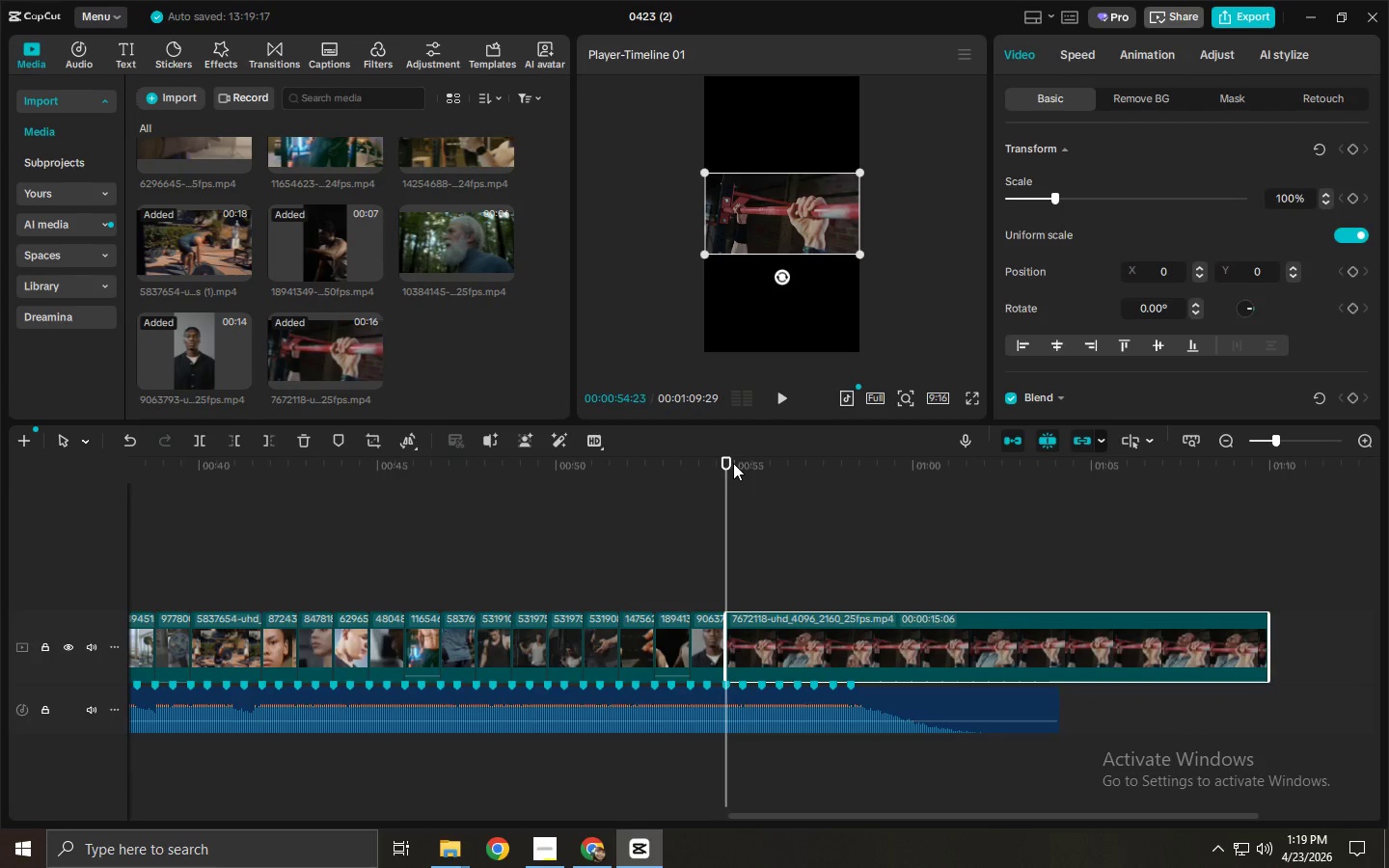 
left_click_drag(start_coordinate=[733, 463], to_coordinate=[726, 467])
 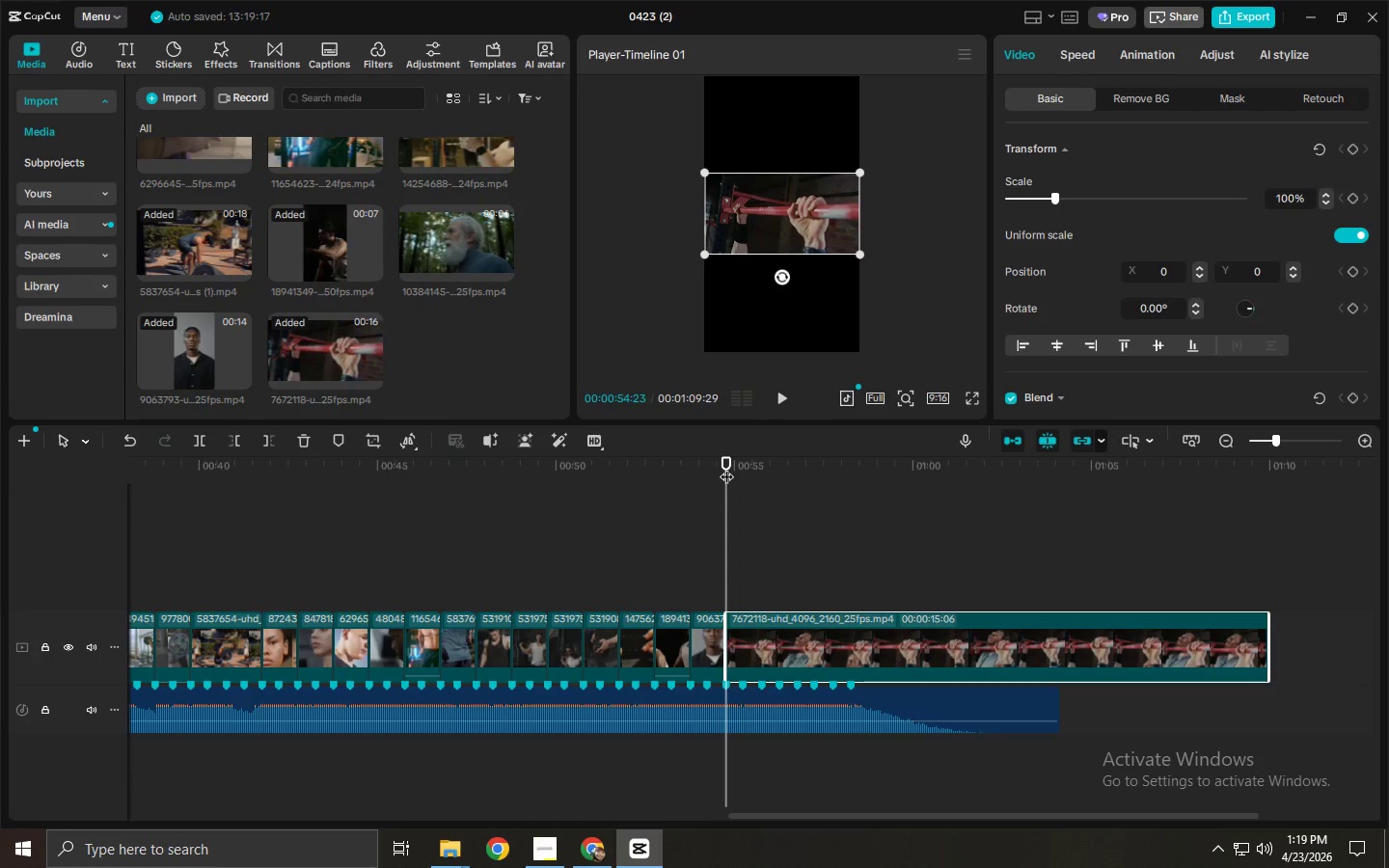 
key(Space)
 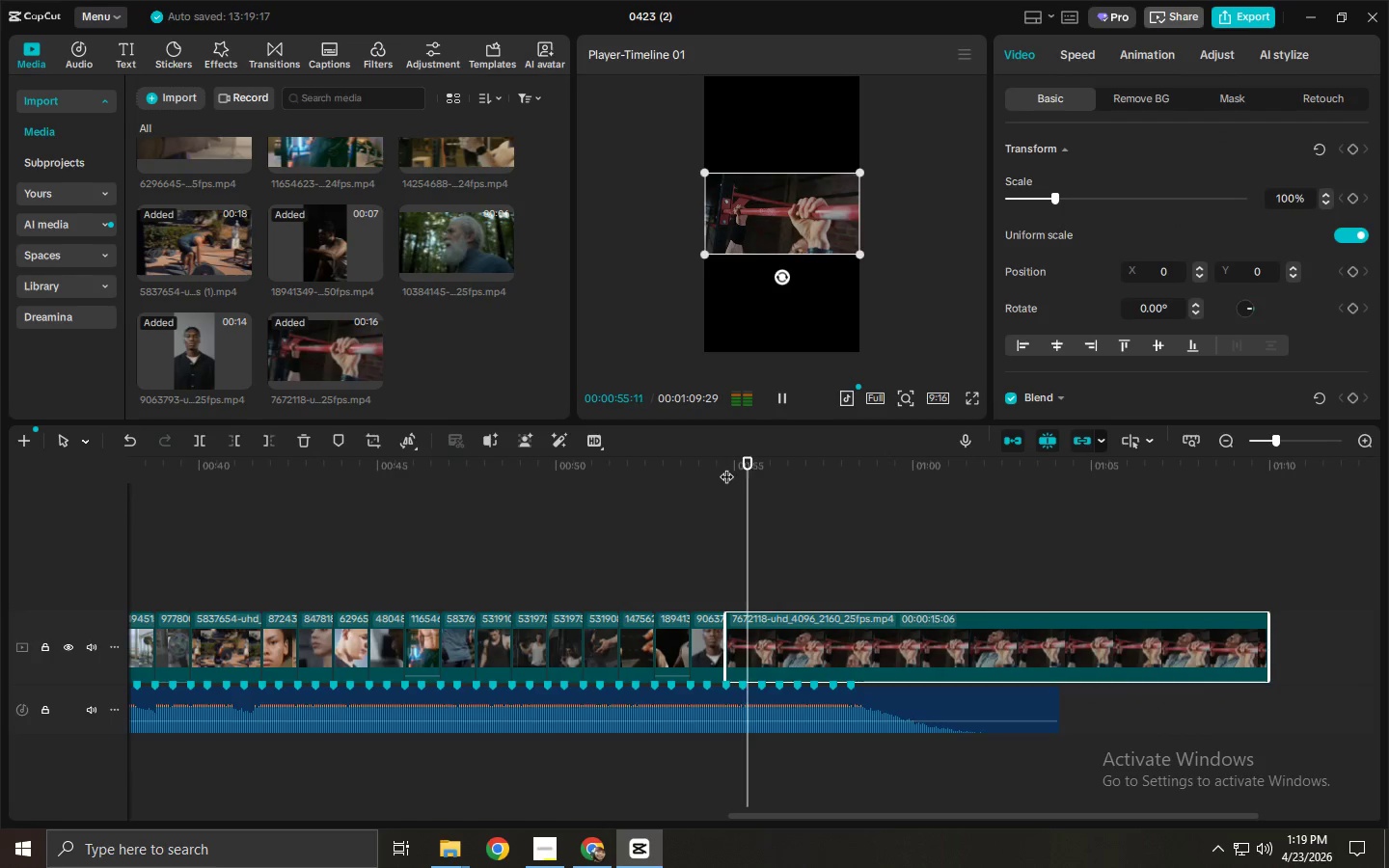 
key(Space)
 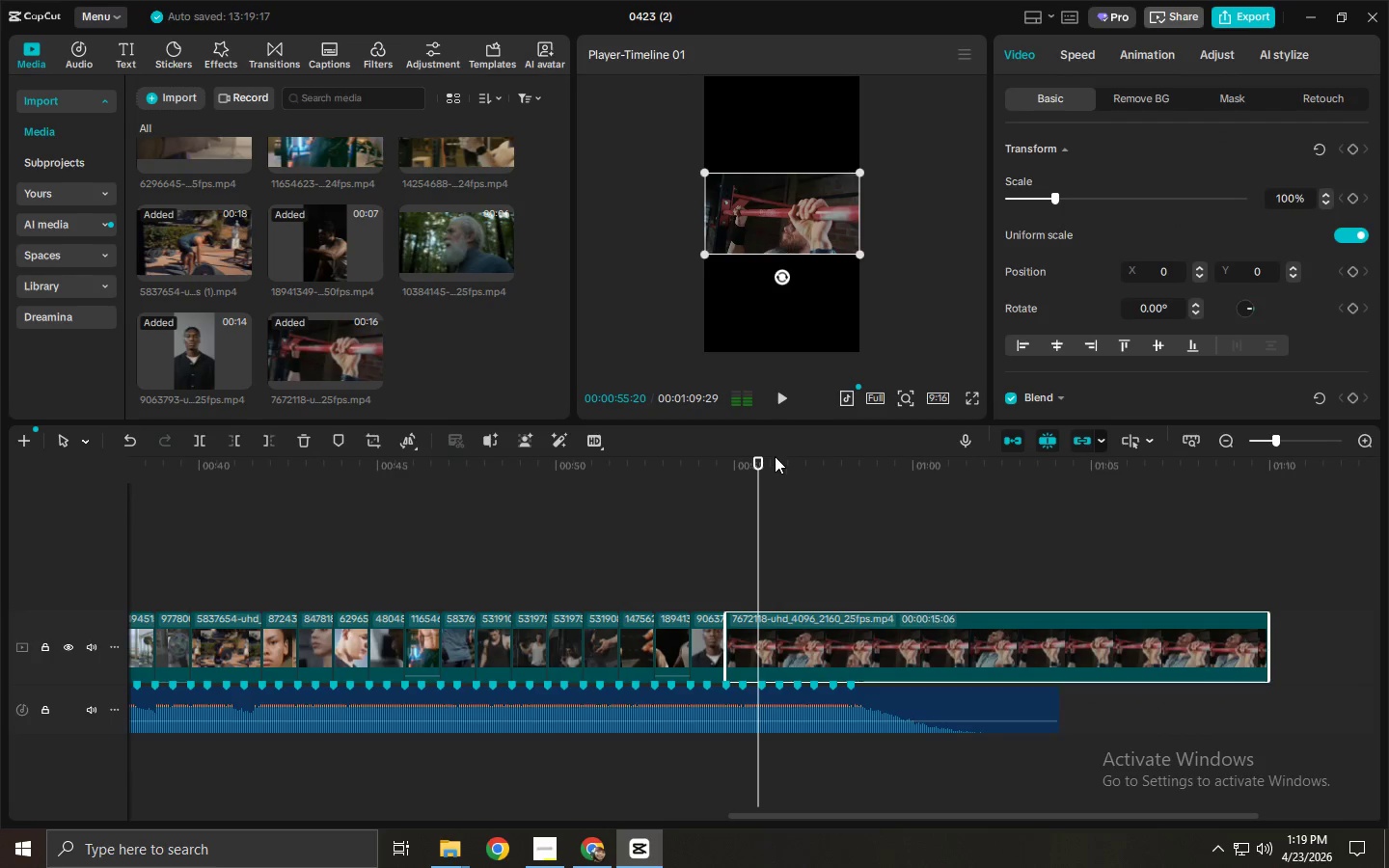 
key(Space)
 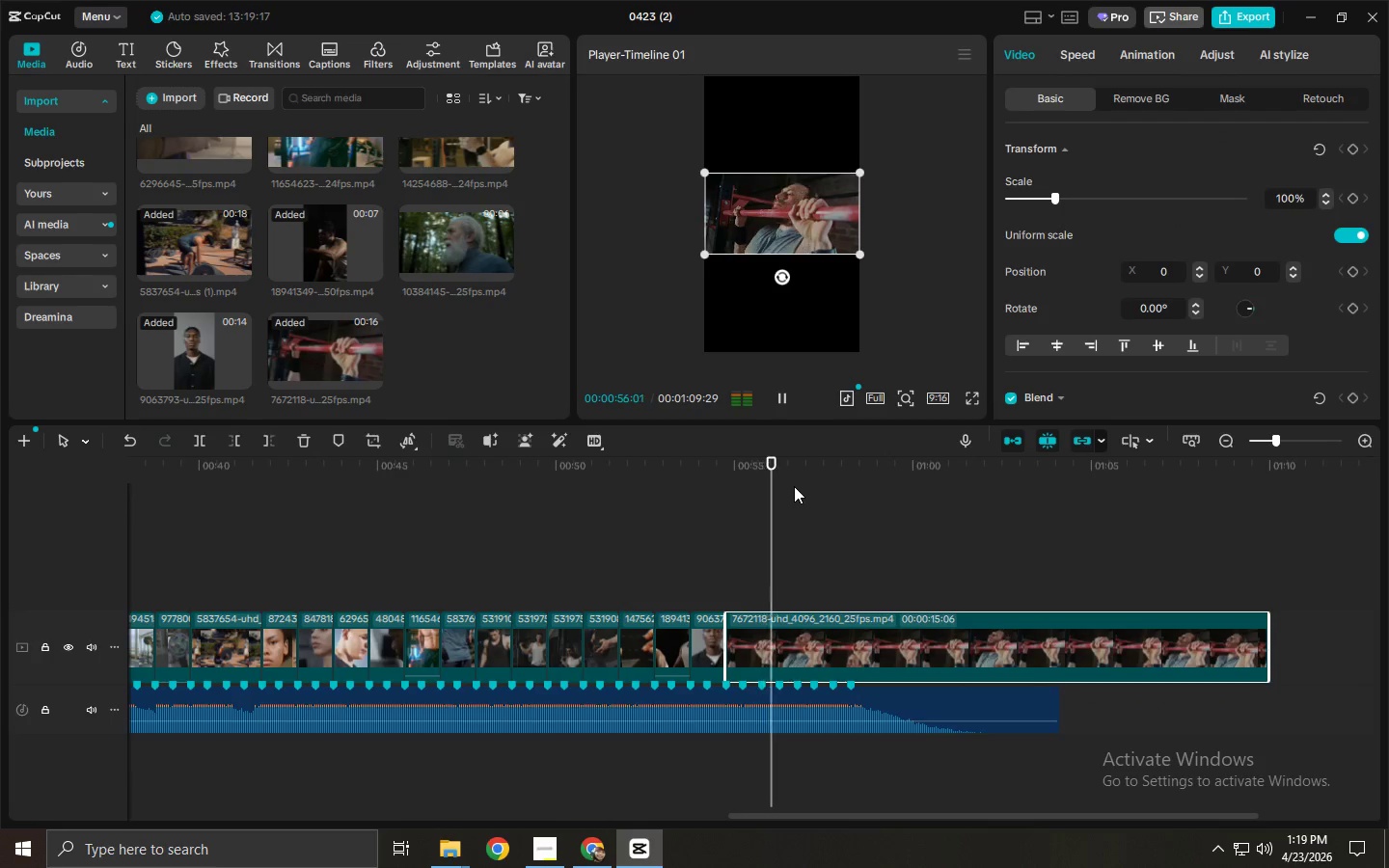 
key(Space)
 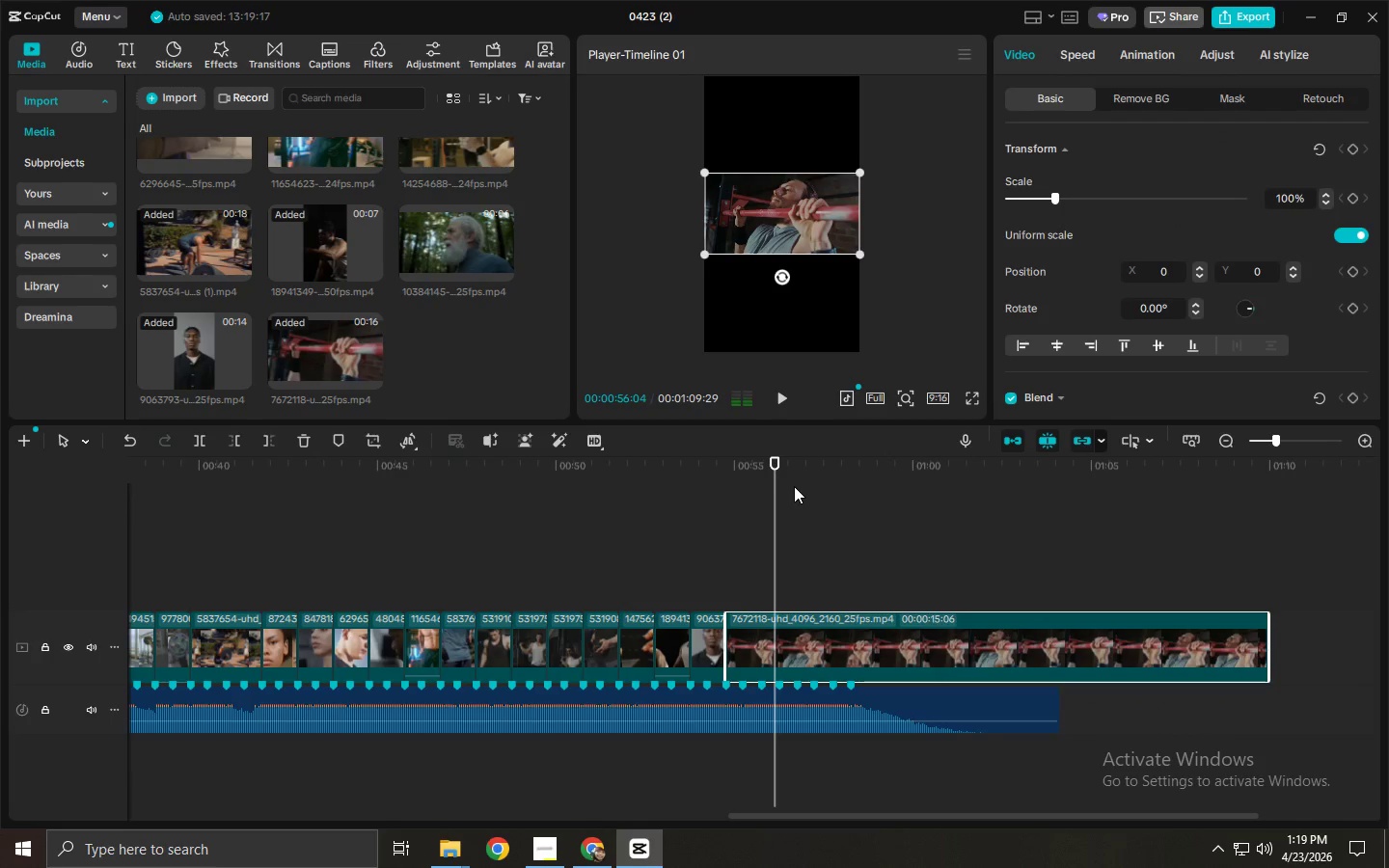 
key(Control+ControlLeft)
 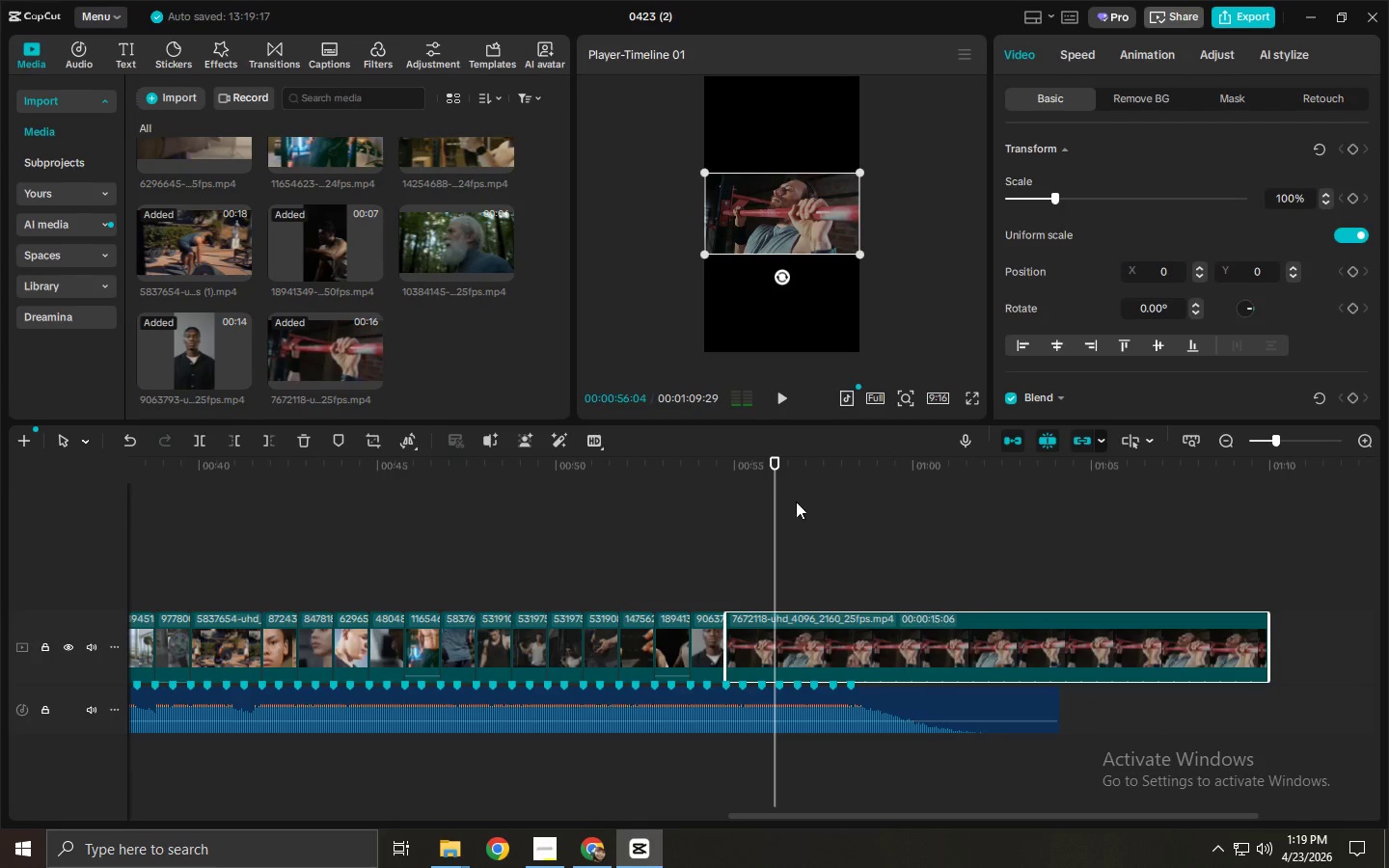 
key(Control+B)
 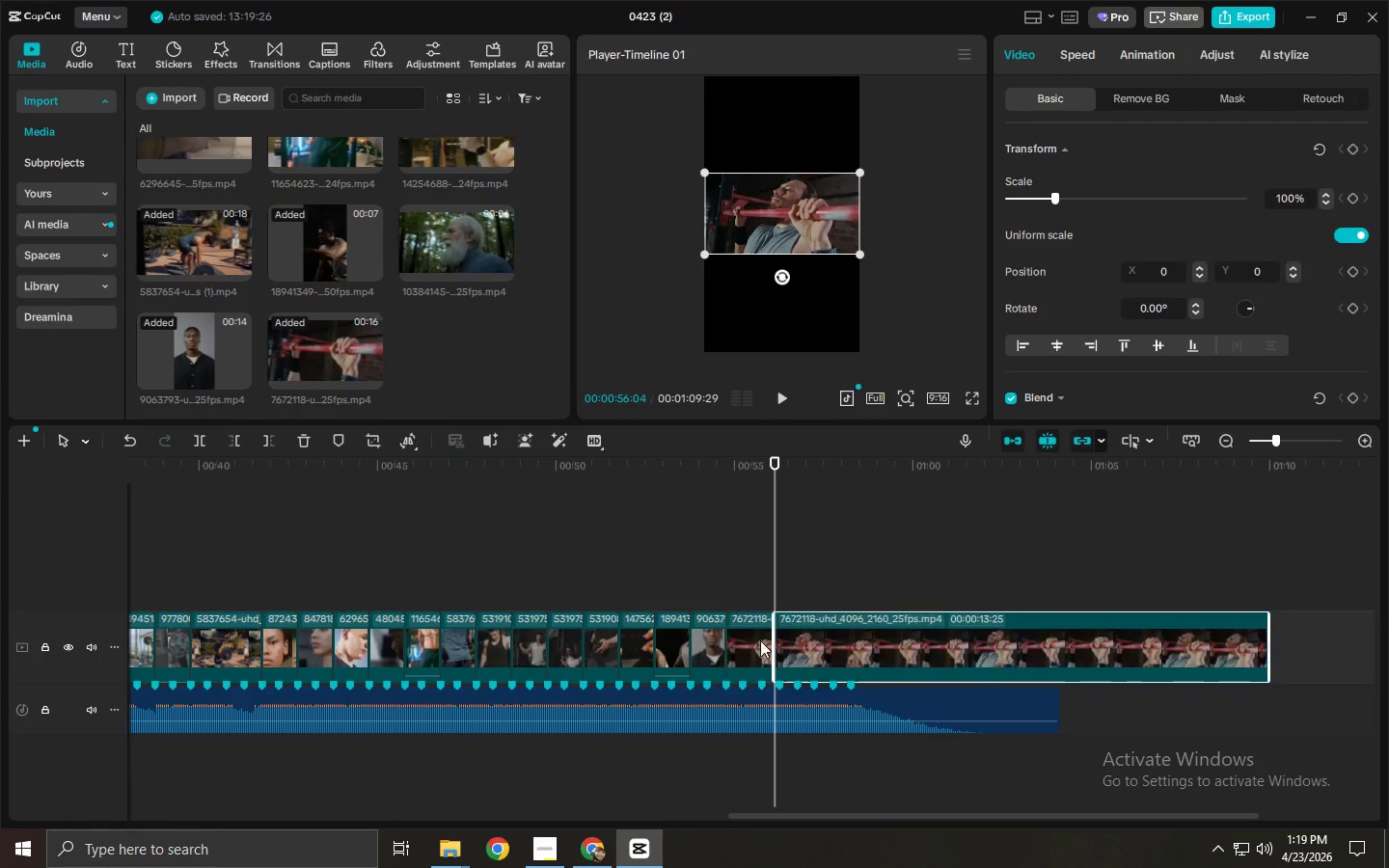 
left_click([754, 644])
 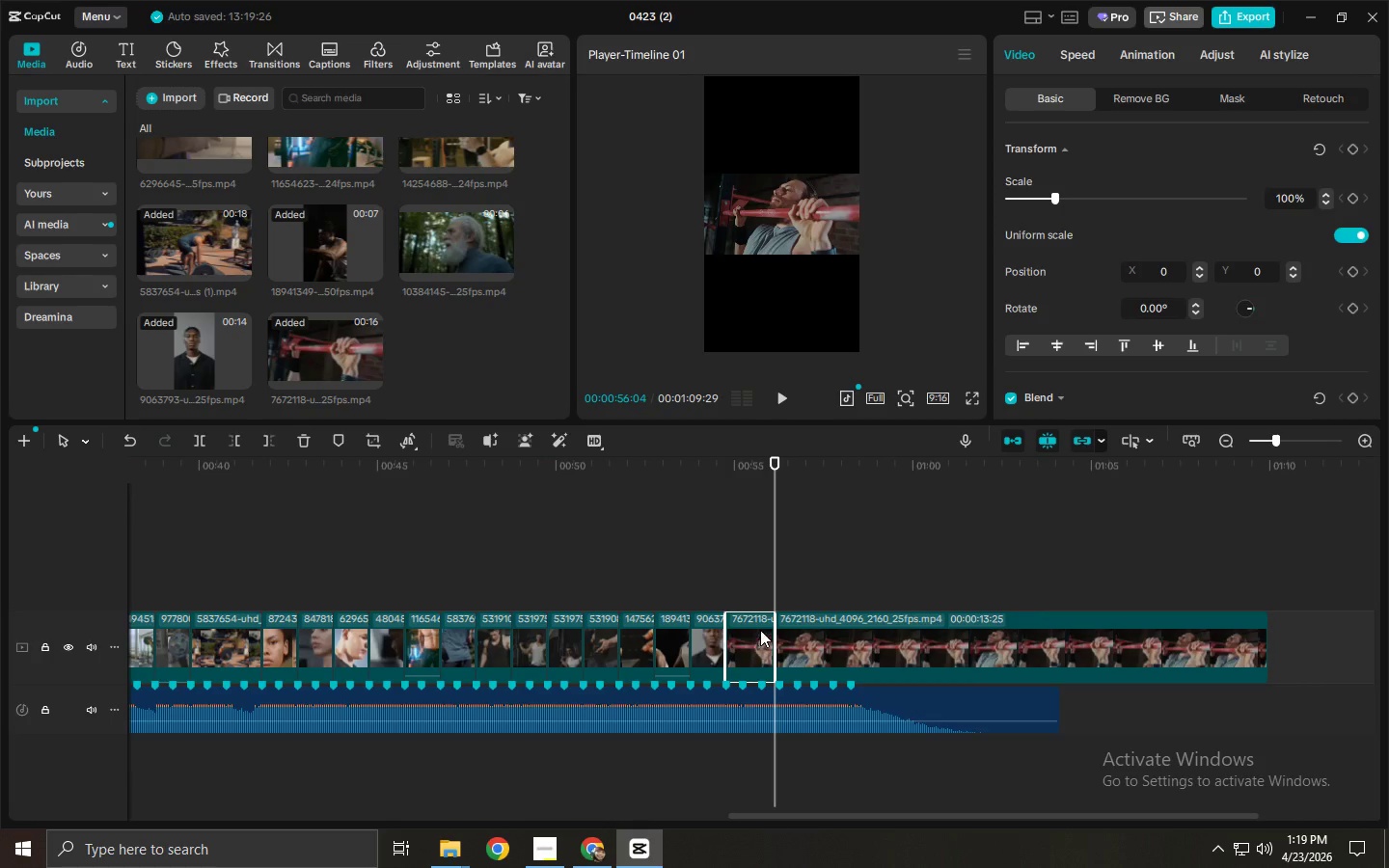 
key(Delete)
 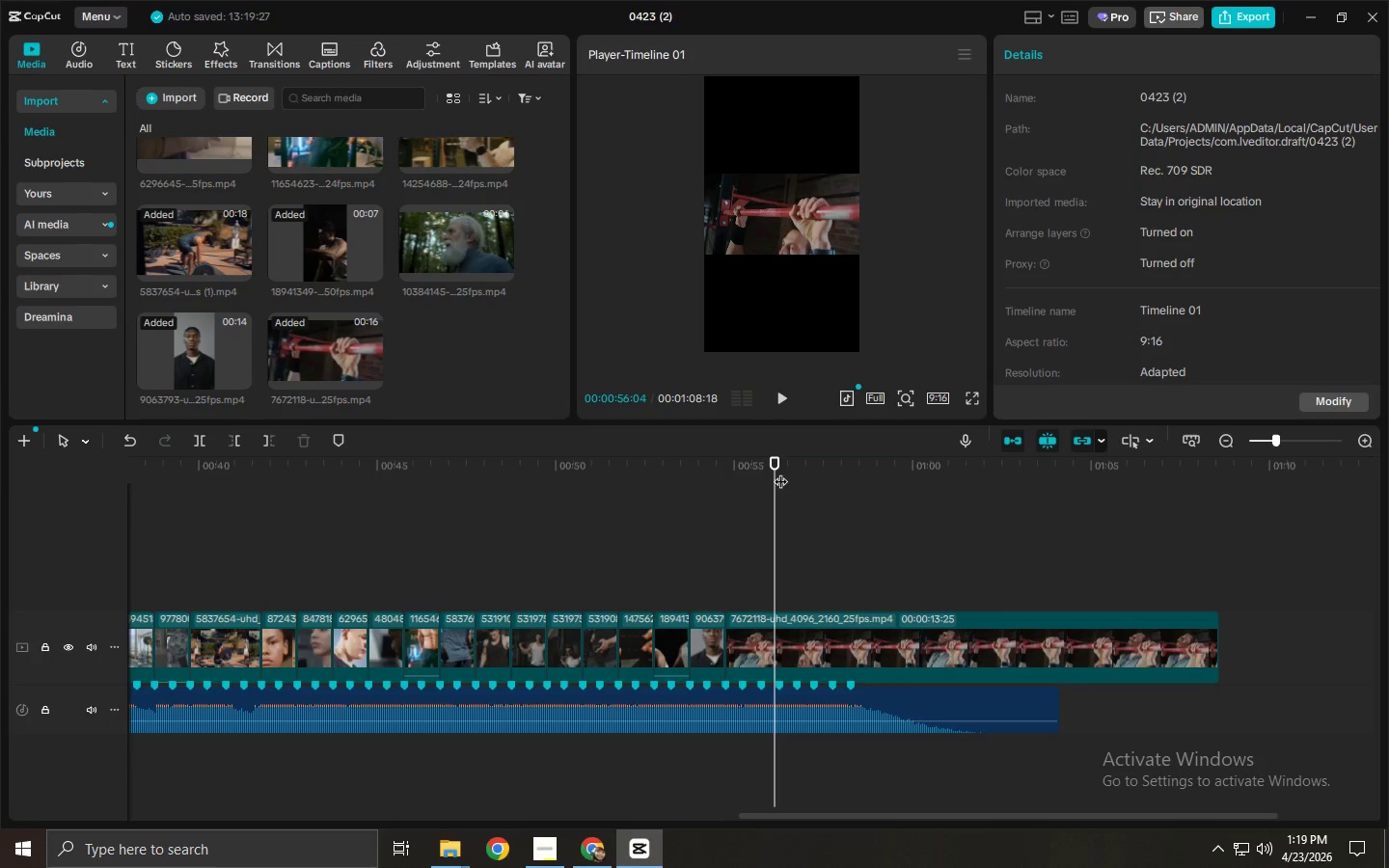 
left_click_drag(start_coordinate=[777, 472], to_coordinate=[756, 476])
 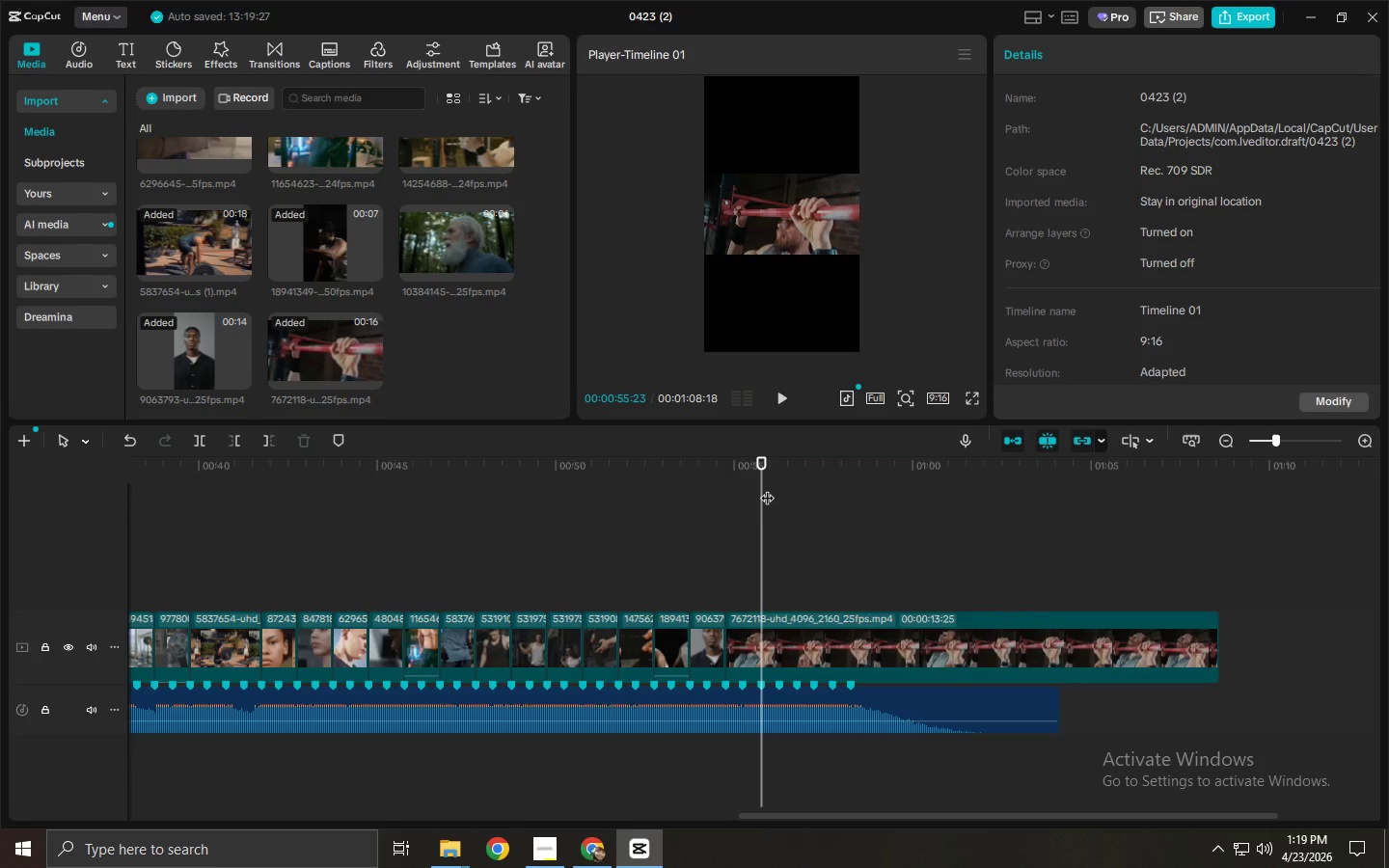 
key(Control+ControlLeft)
 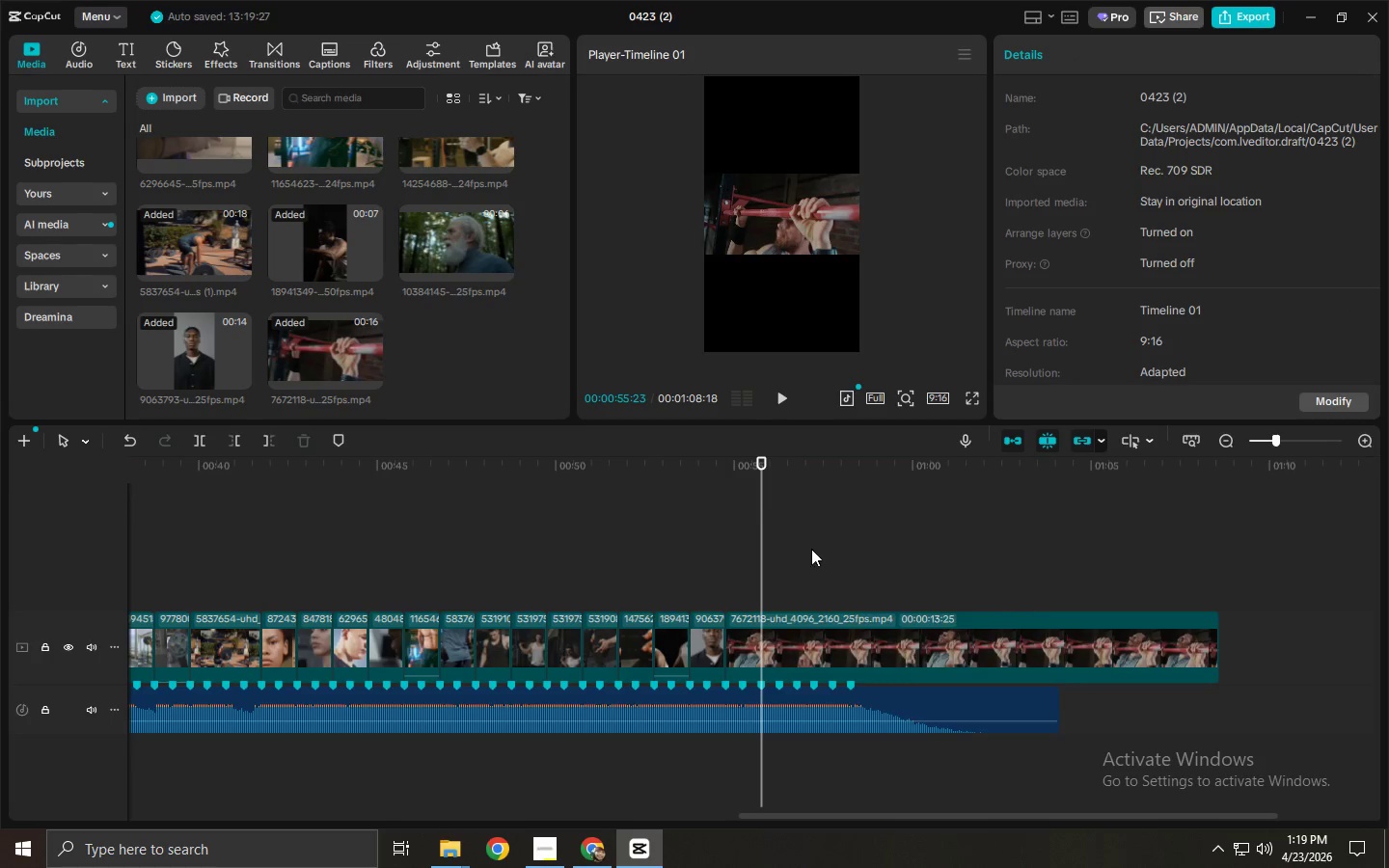 
key(Control+B)
 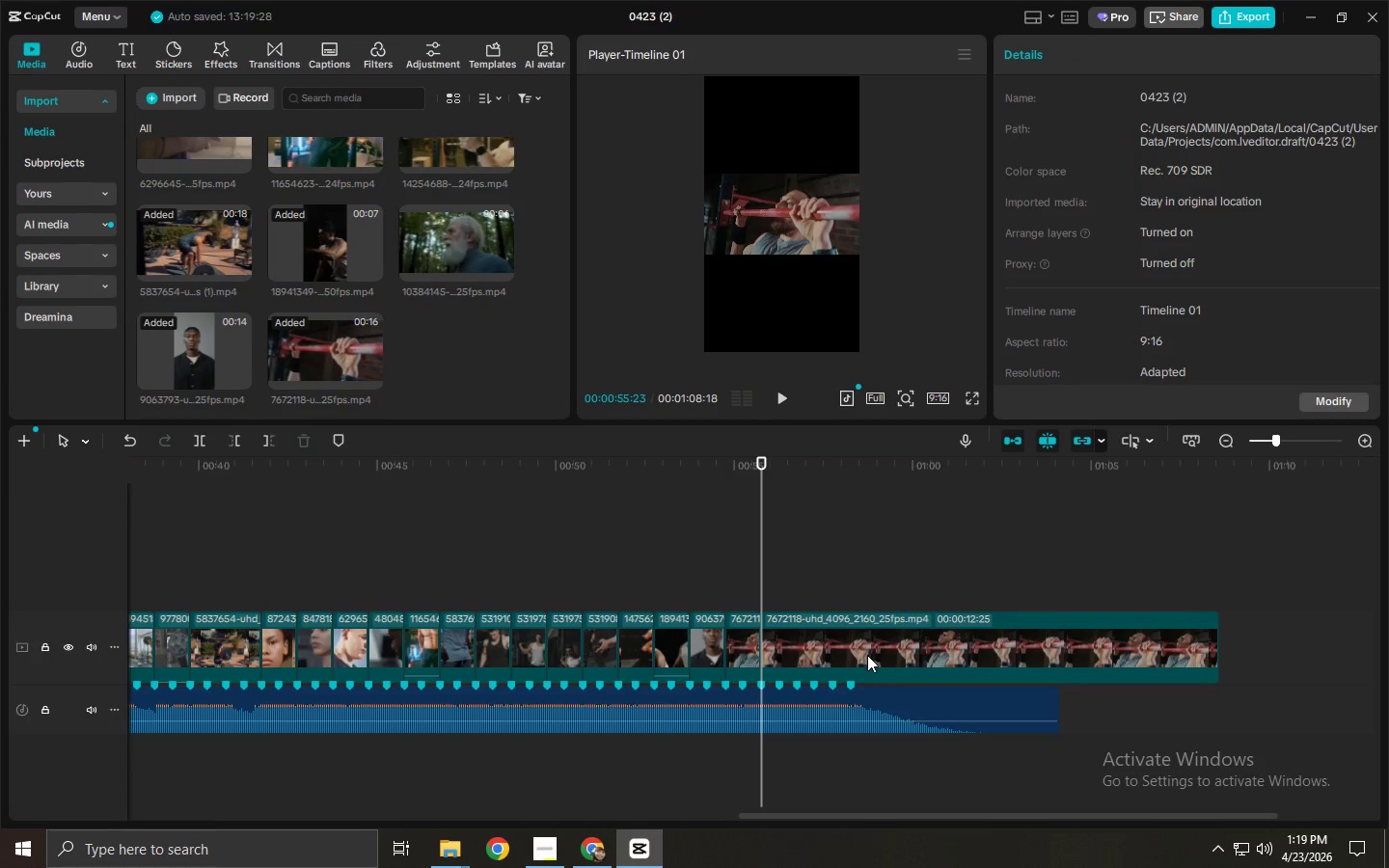 
left_click([867, 655])
 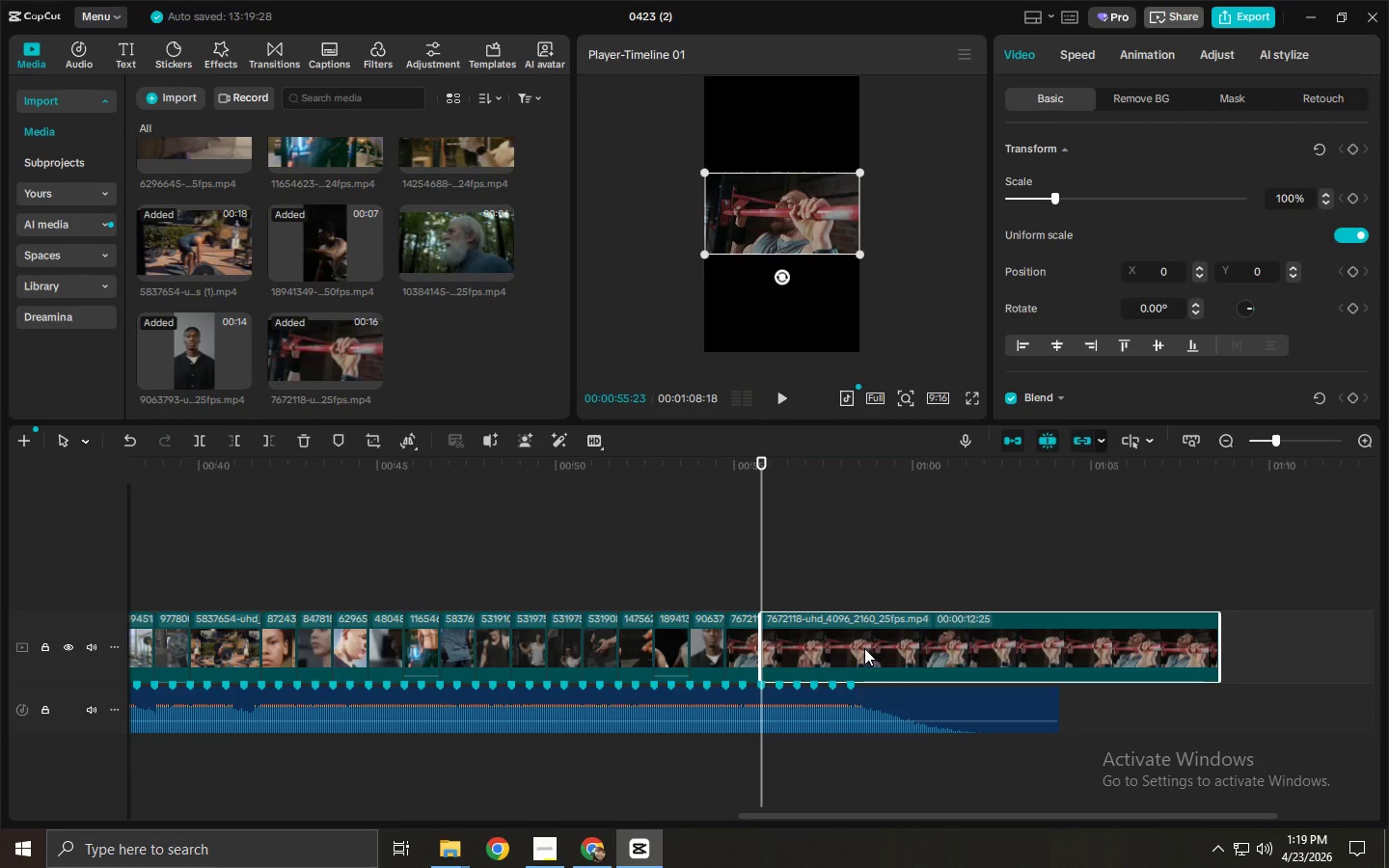 
key(Delete)
 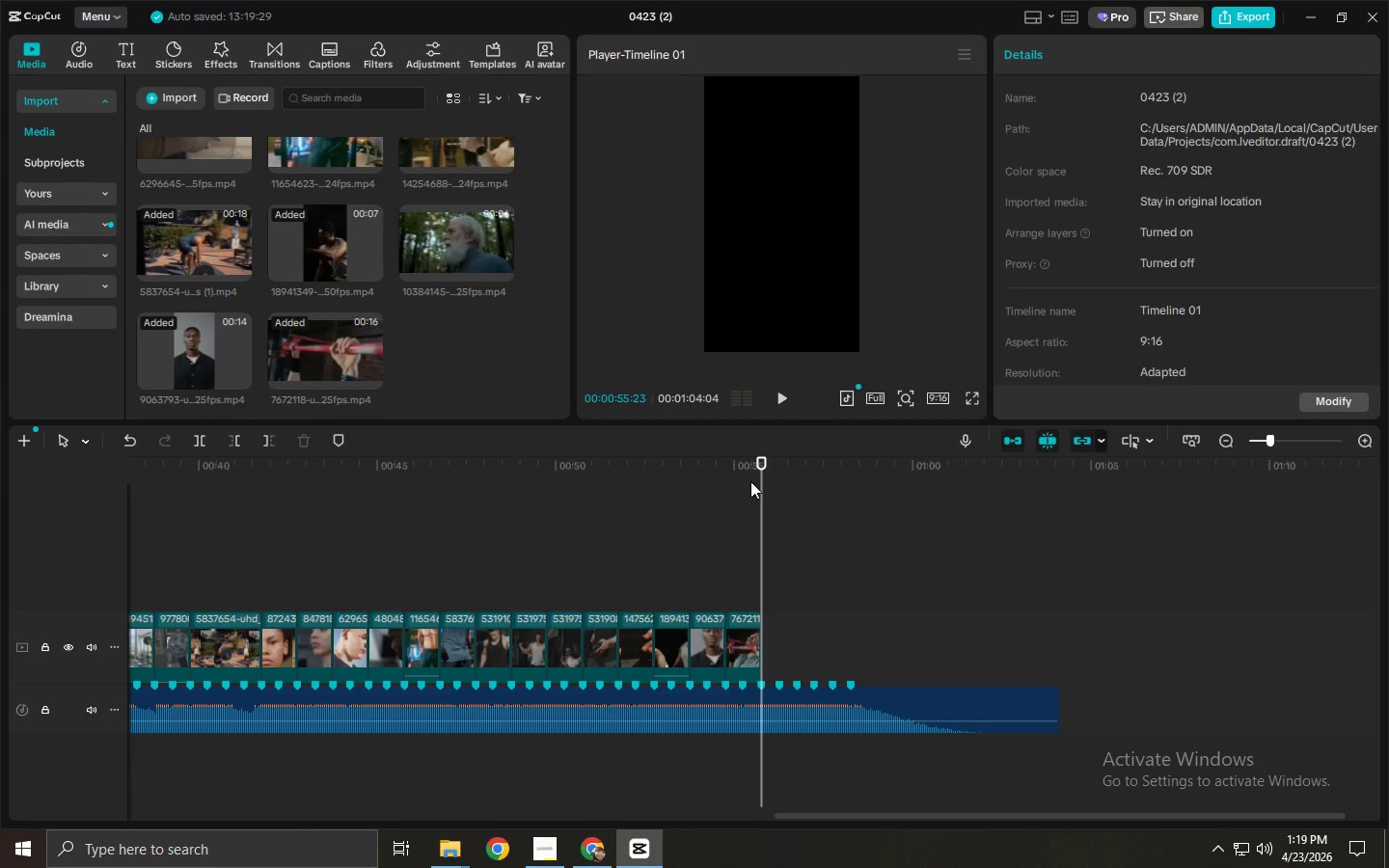 
left_click_drag(start_coordinate=[759, 475], to_coordinate=[731, 479])
 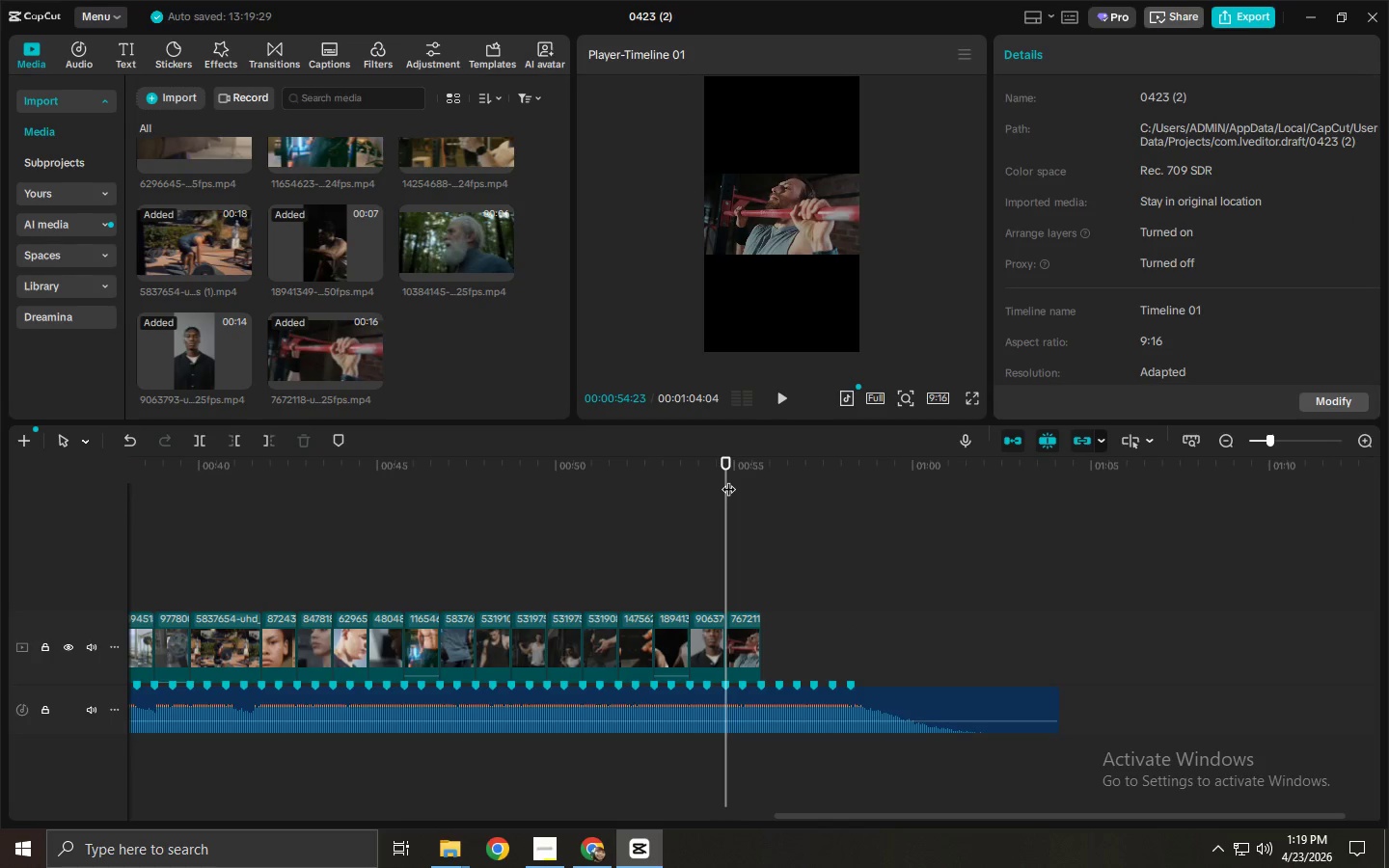 
key(Space)
 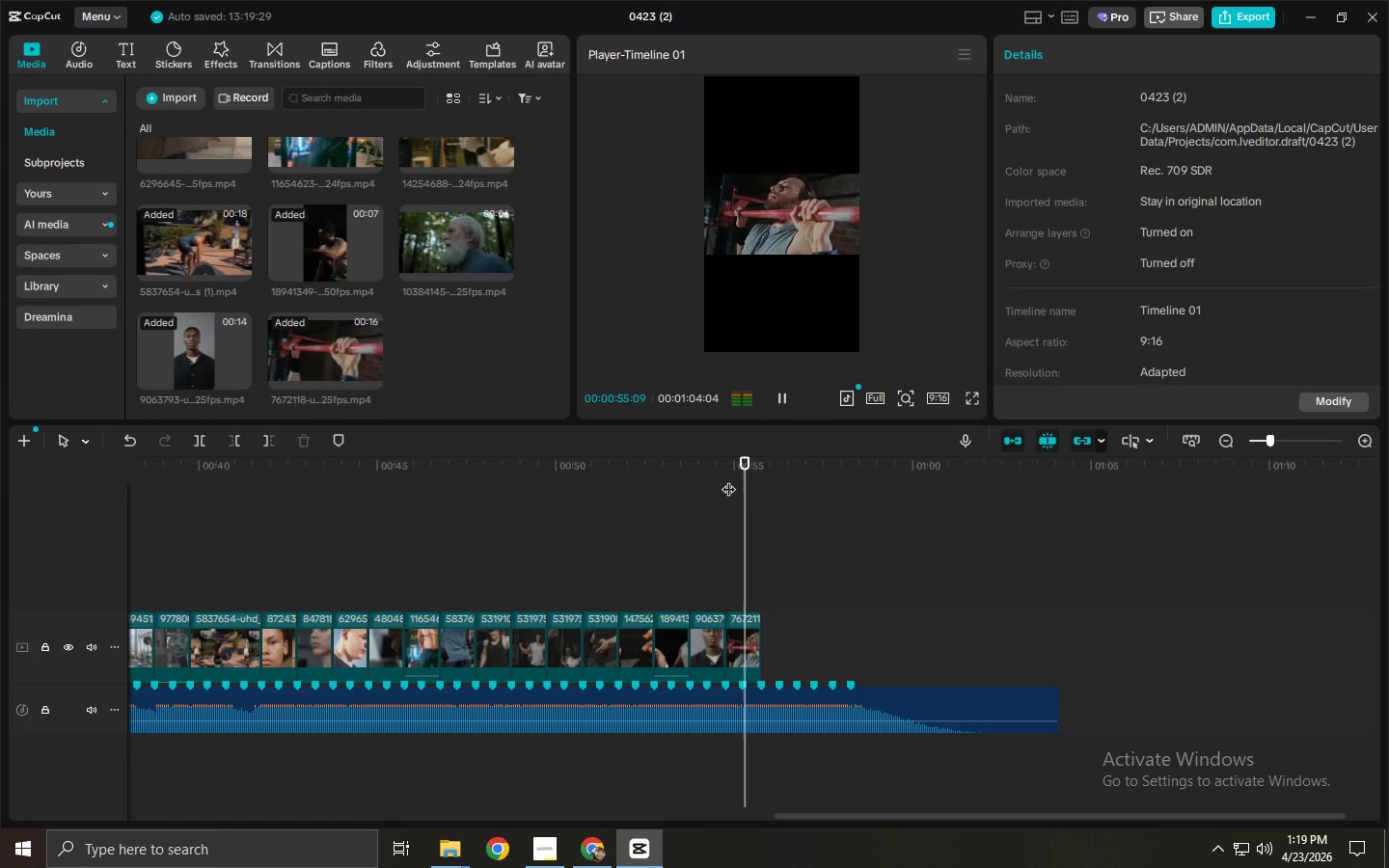 
key(Space)
 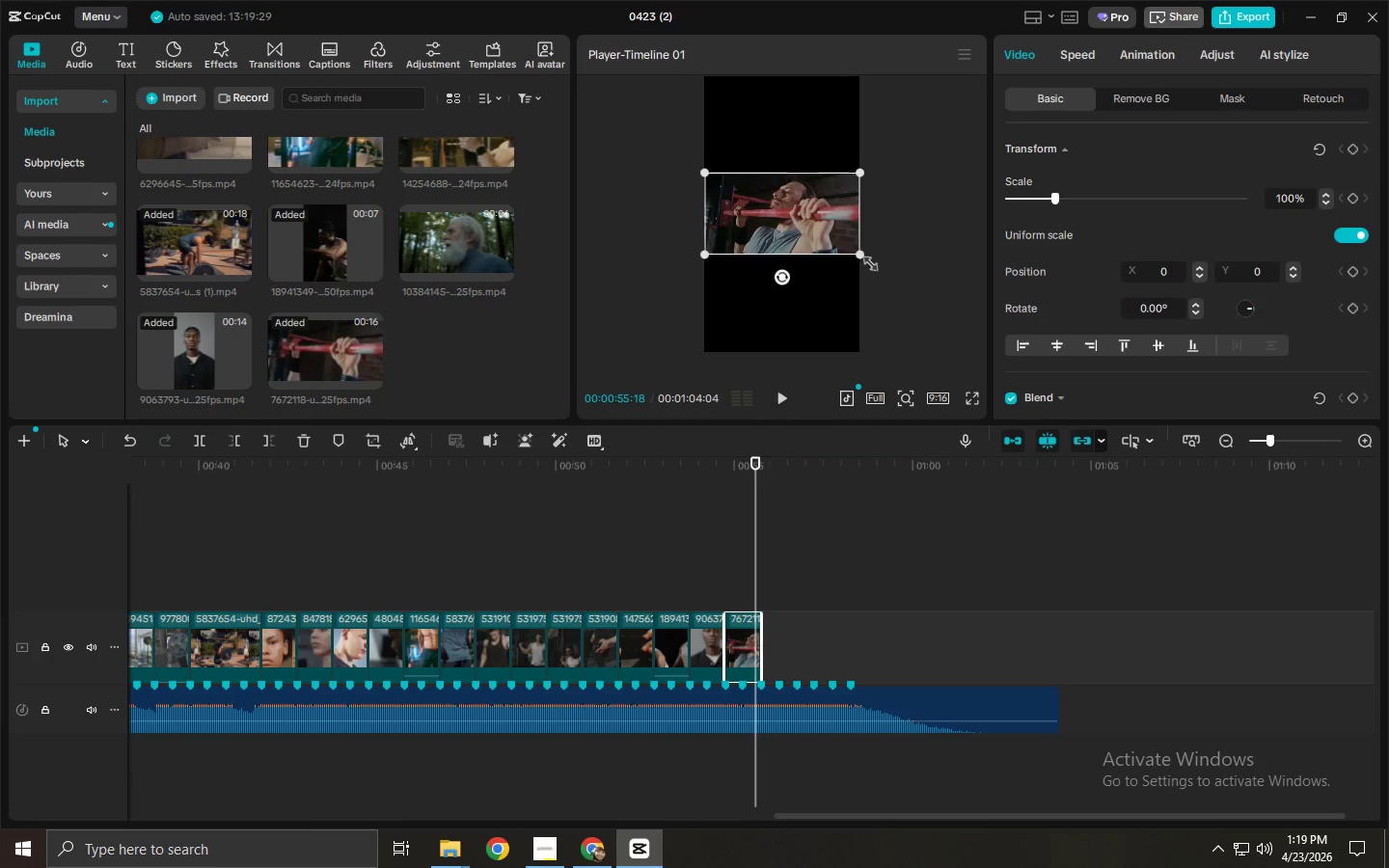 
left_click_drag(start_coordinate=[862, 258], to_coordinate=[1114, 463])
 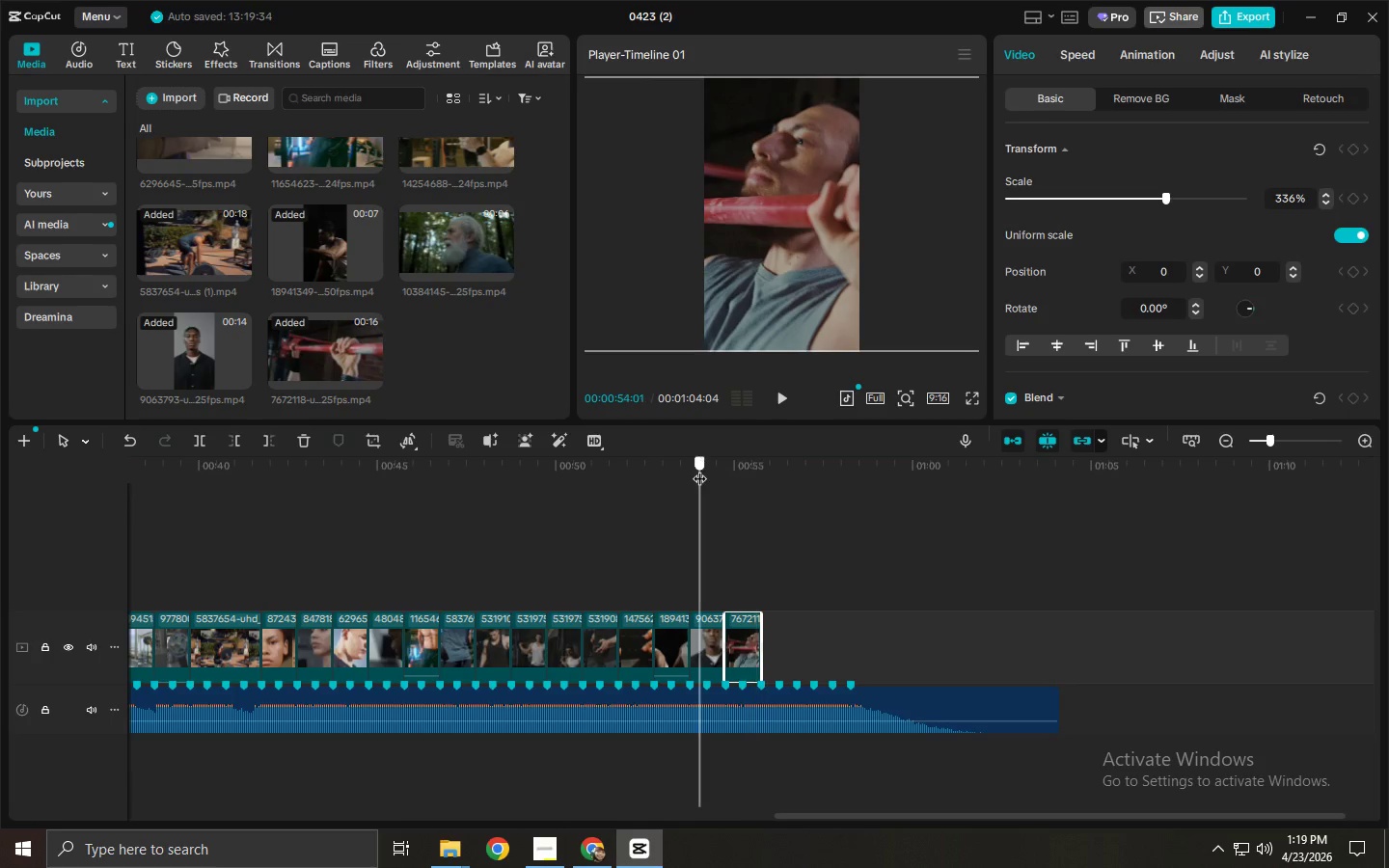 
key(Space)
 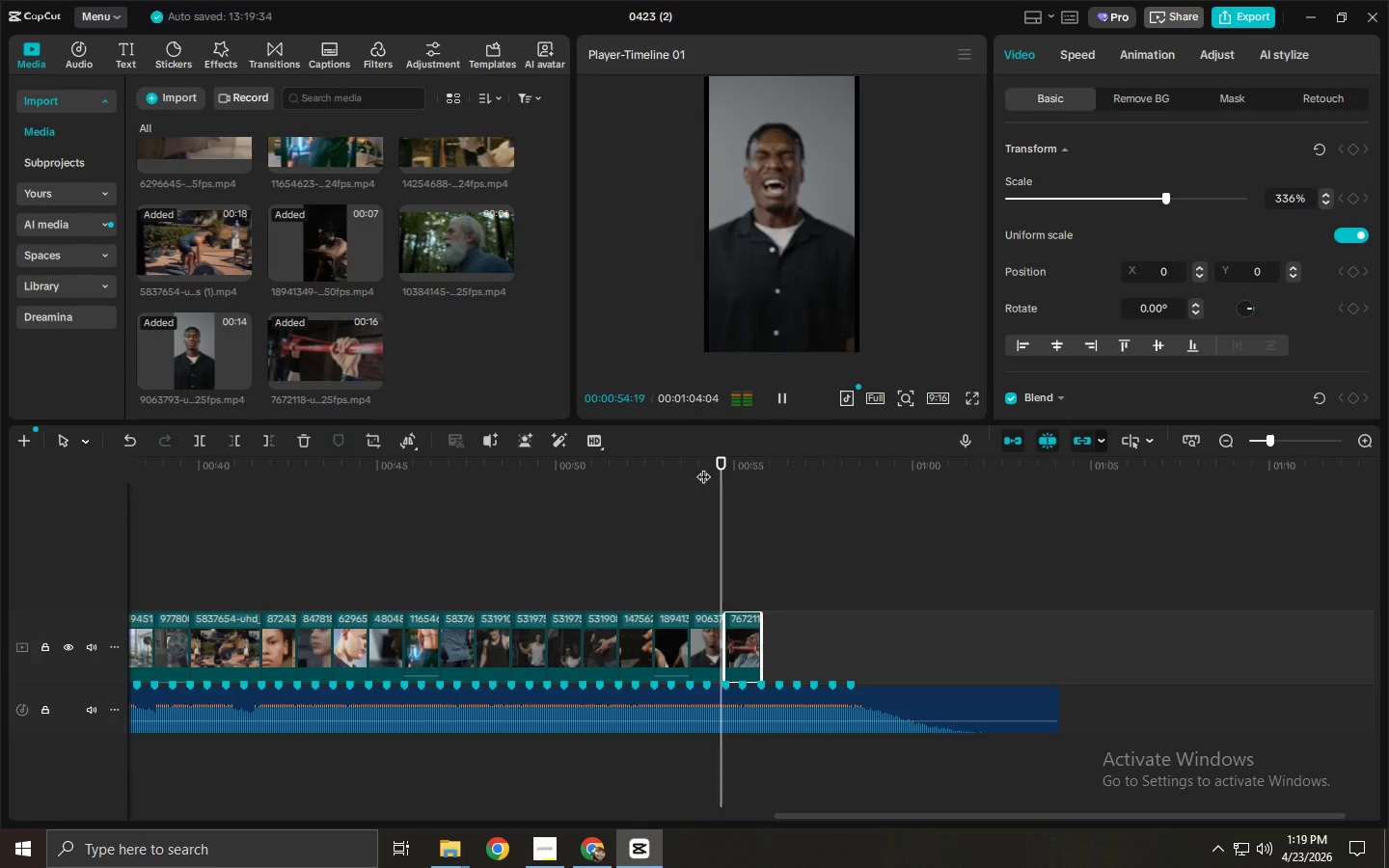 
key(Space)
 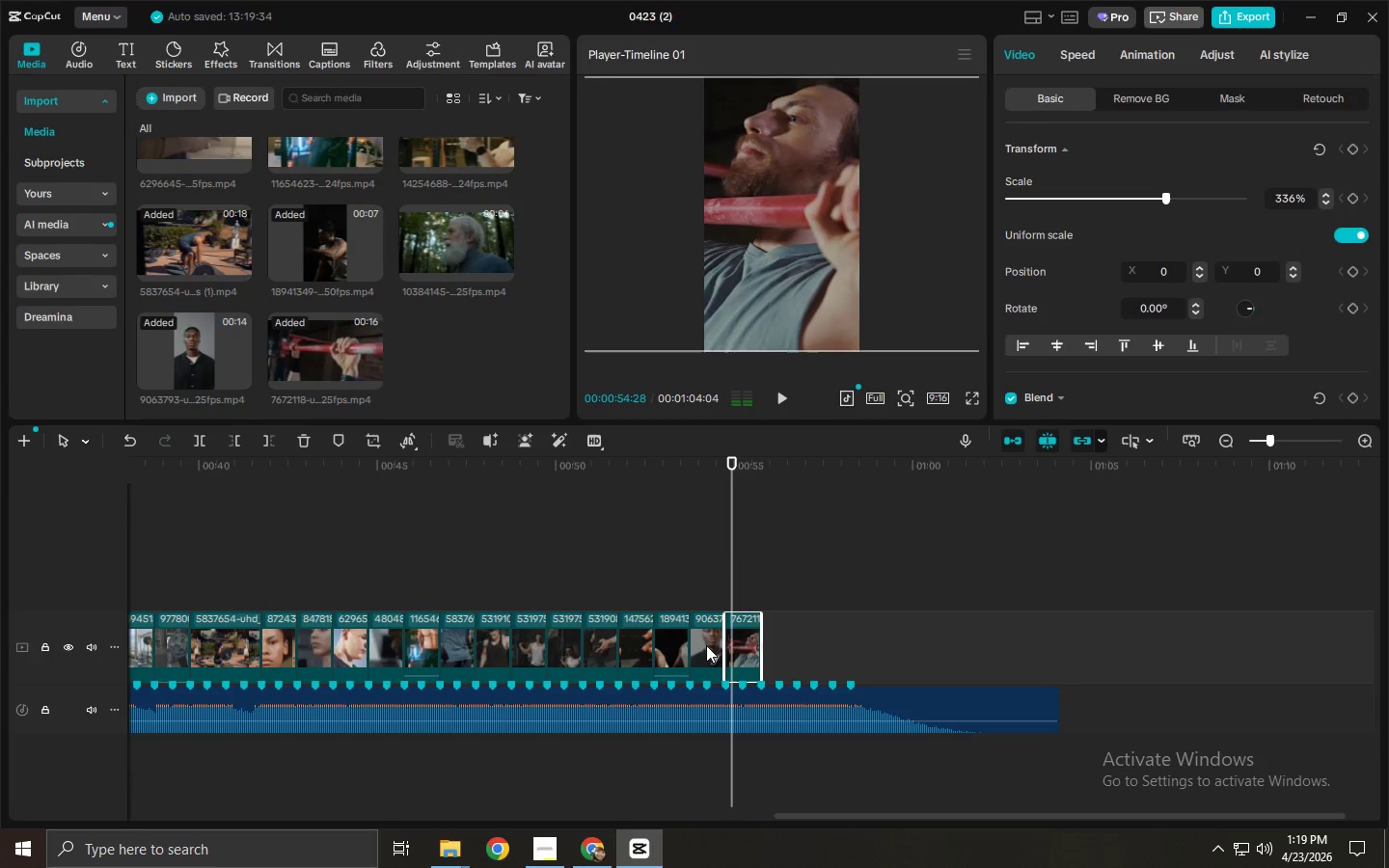 
right_click([706, 655])
 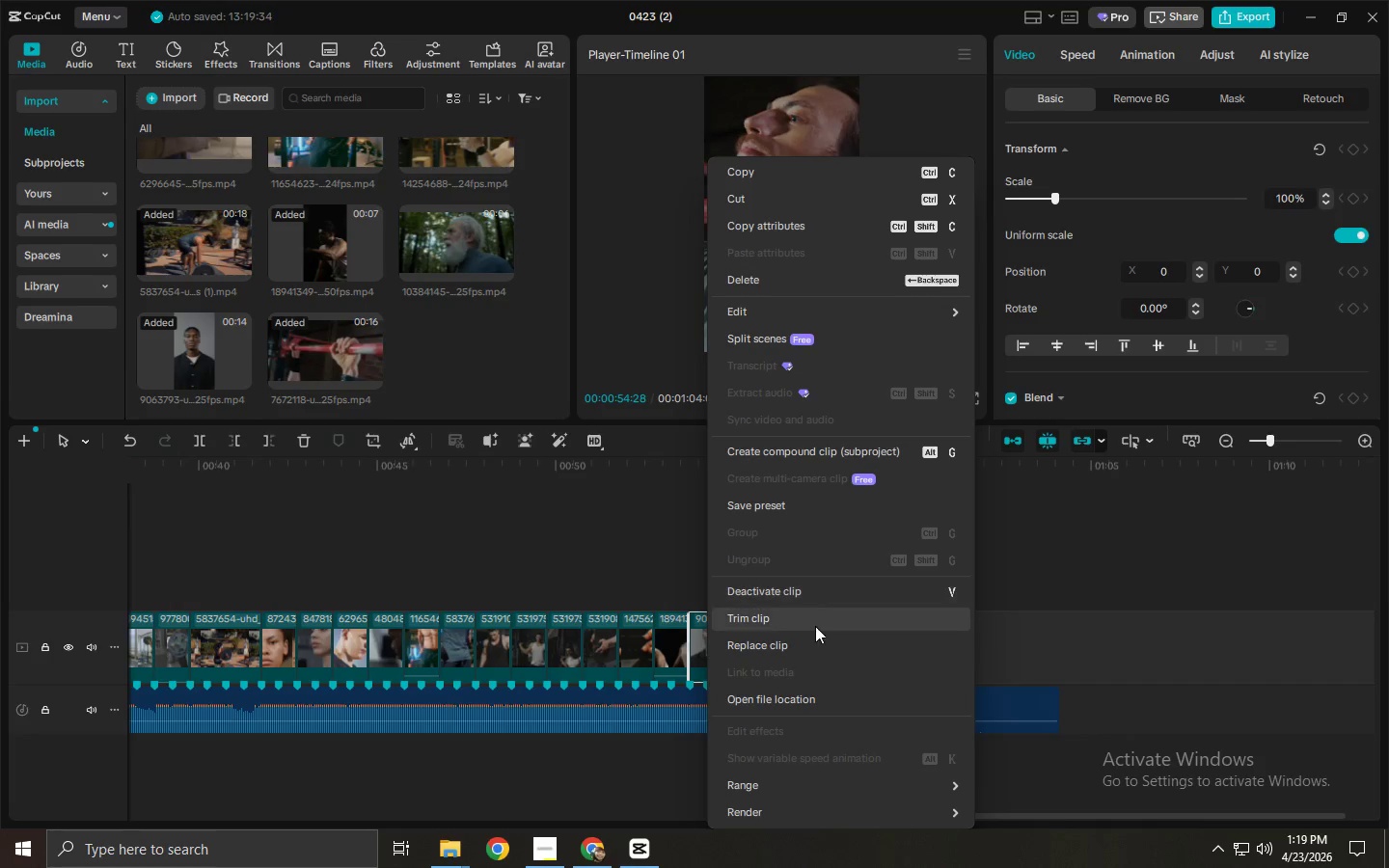 
left_click([811, 630])
 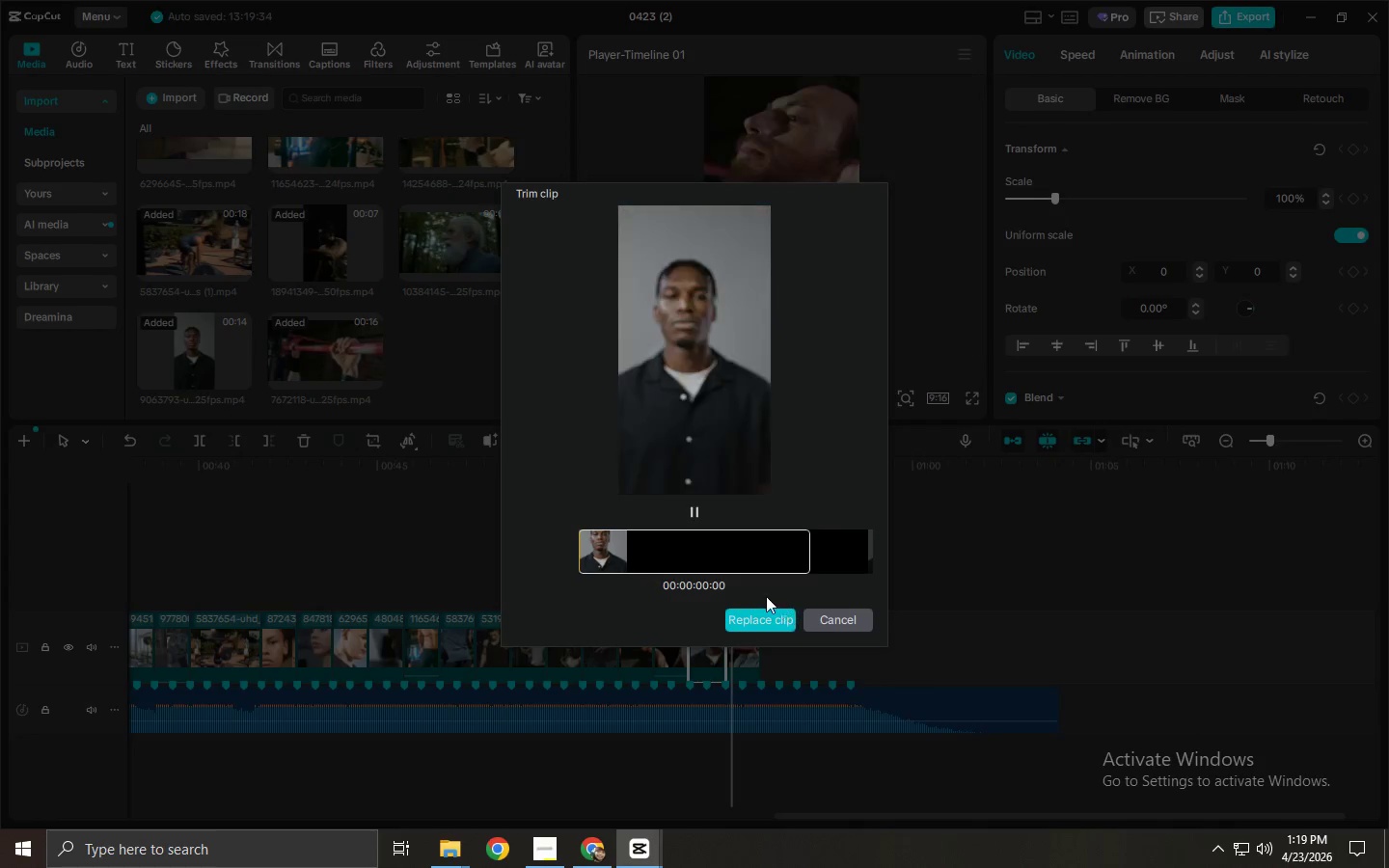 
left_click_drag(start_coordinate=[752, 563], to_coordinate=[602, 559])
 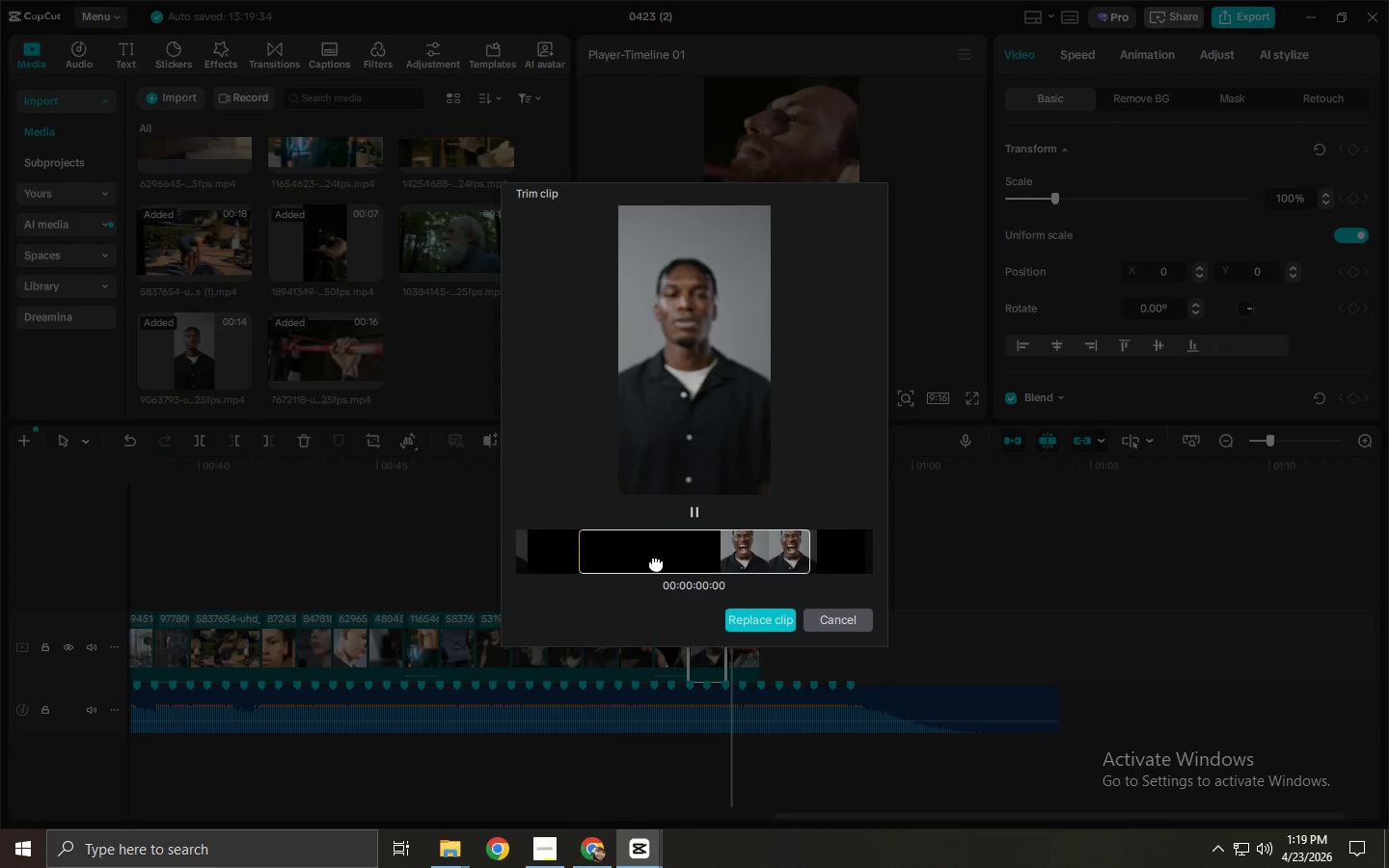 
left_click_drag(start_coordinate=[777, 554], to_coordinate=[648, 562])
 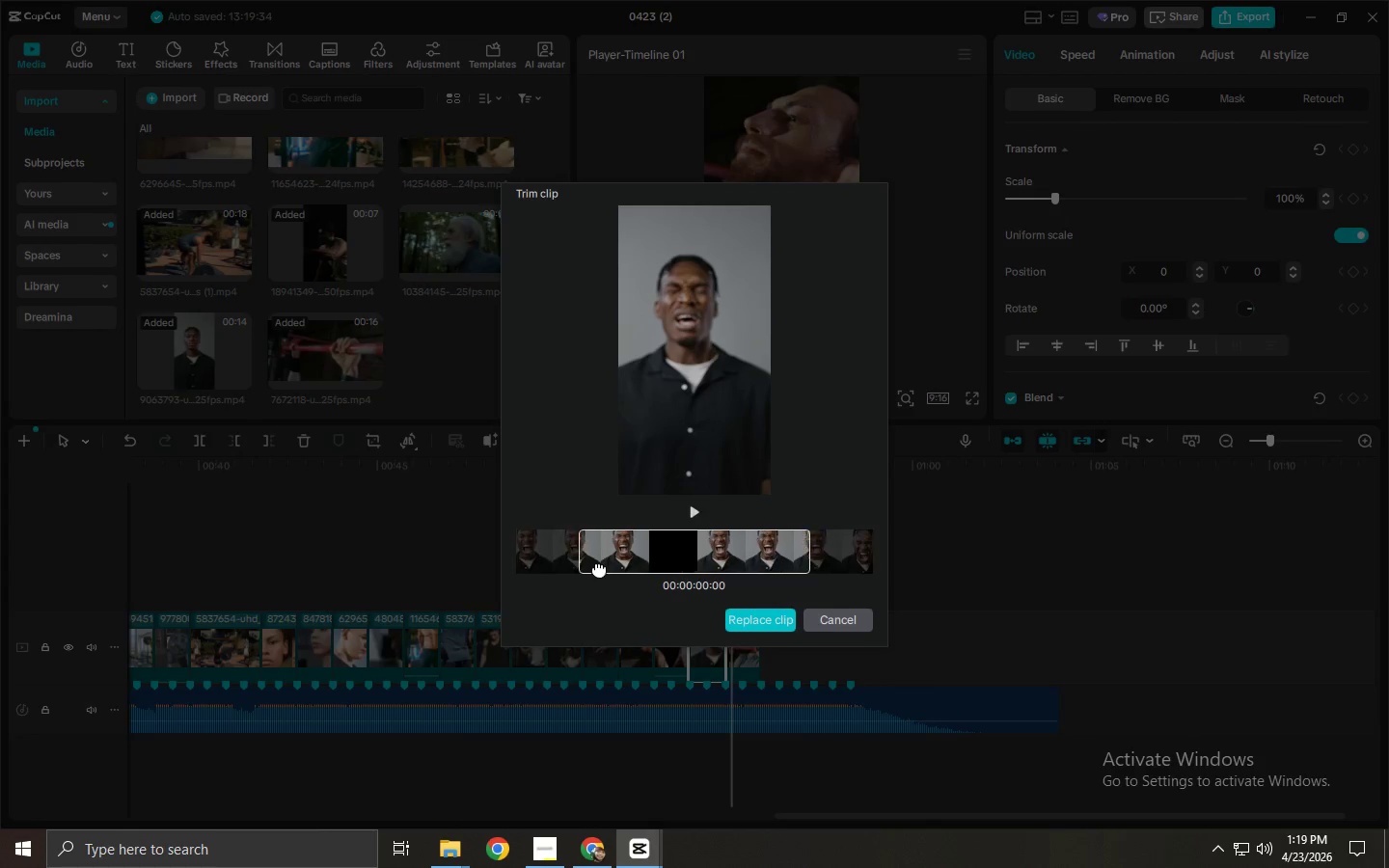 
left_click_drag(start_coordinate=[772, 554], to_coordinate=[599, 568])
 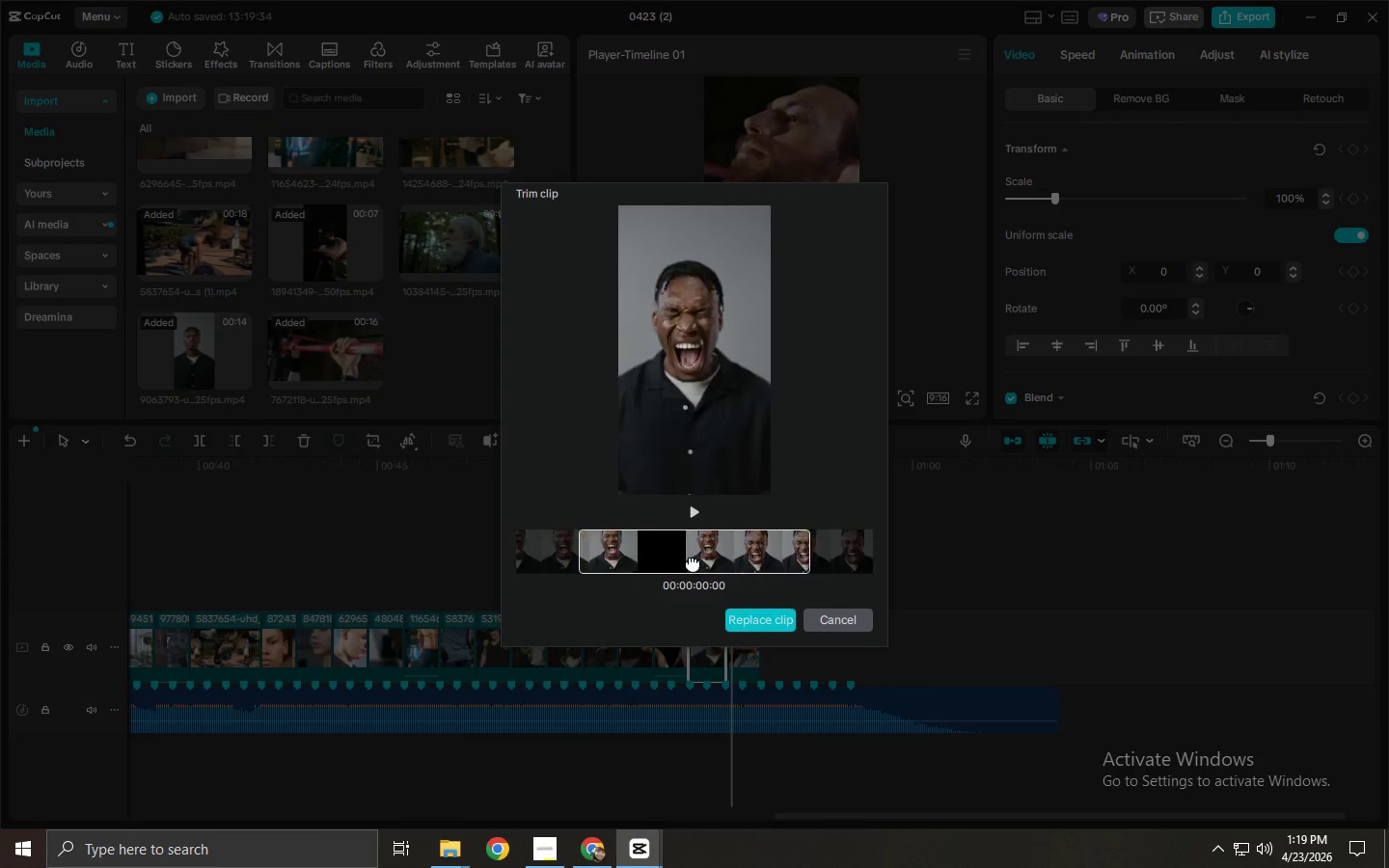 
left_click_drag(start_coordinate=[740, 556], to_coordinate=[693, 562])
 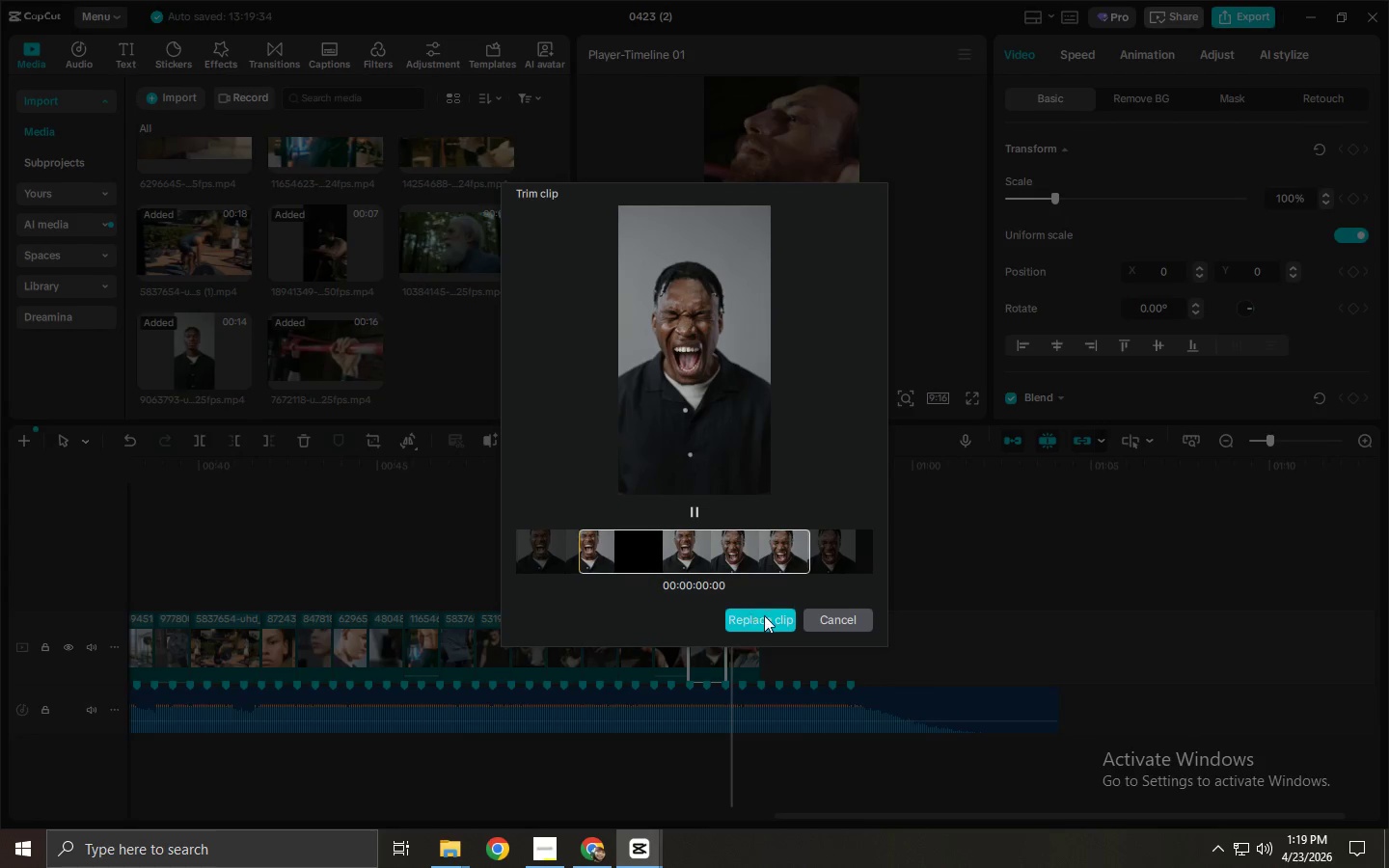 
triple_click([764, 615])
 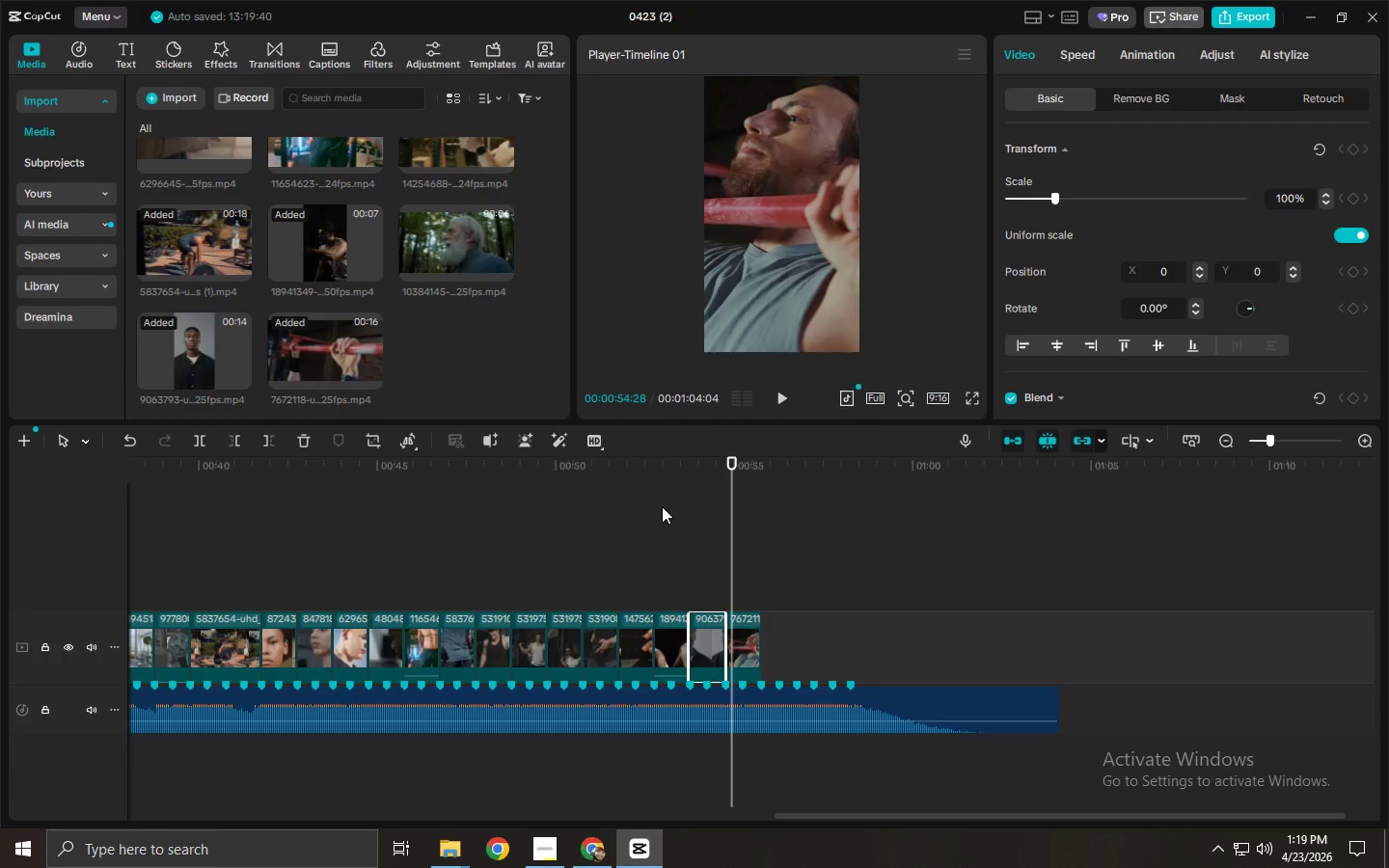 
left_click([662, 506])
 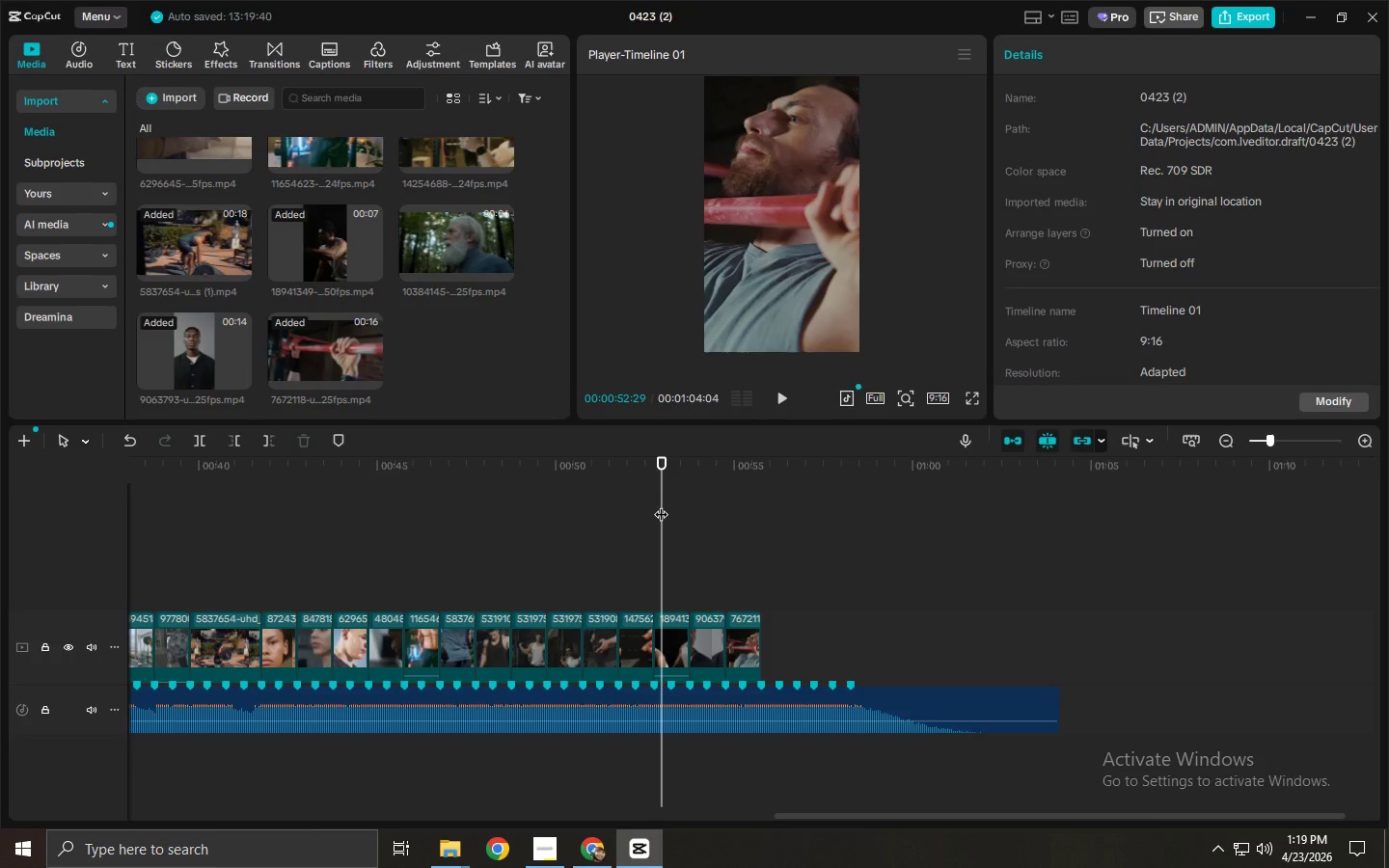 
key(Space)
 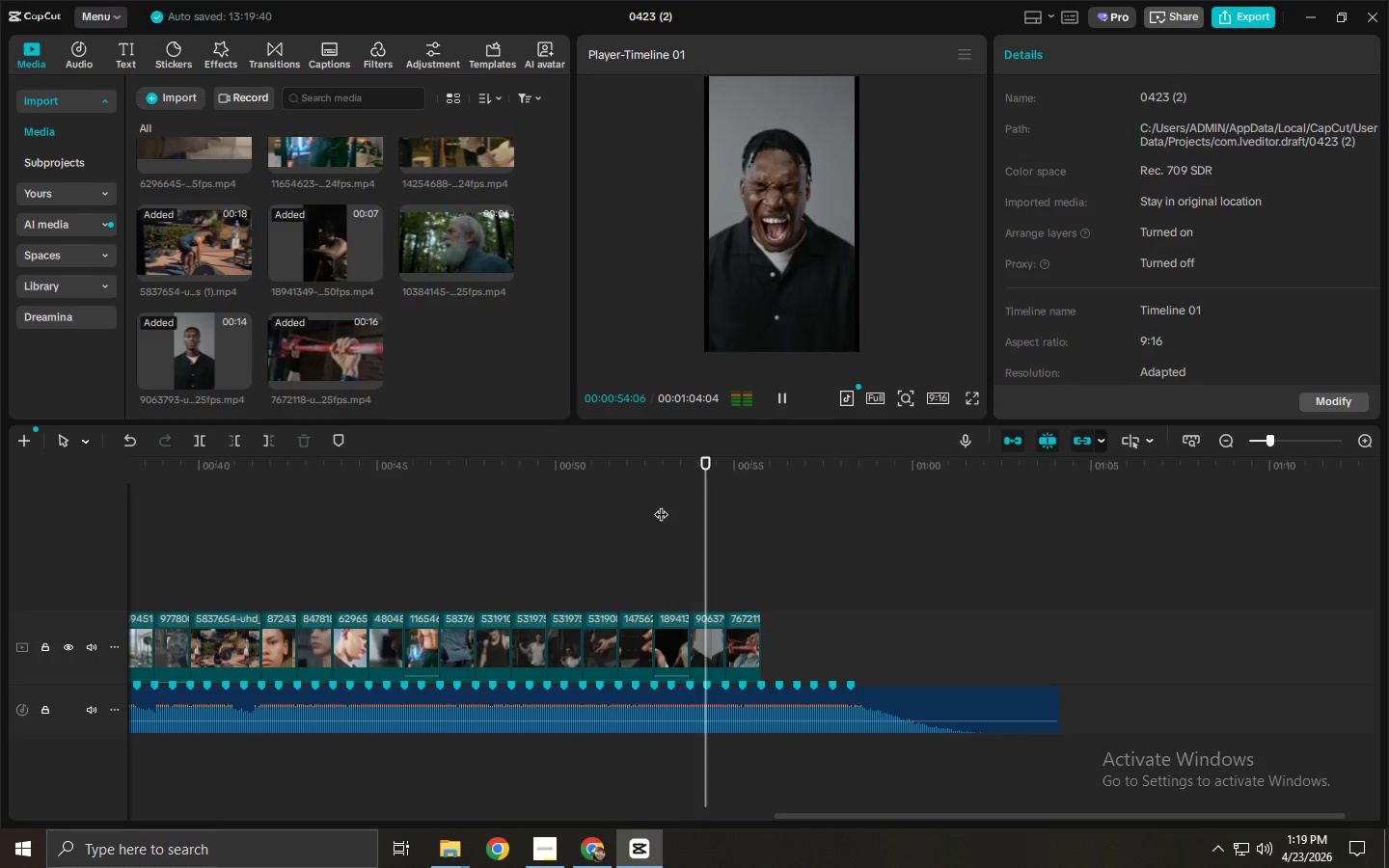 
key(Space)
 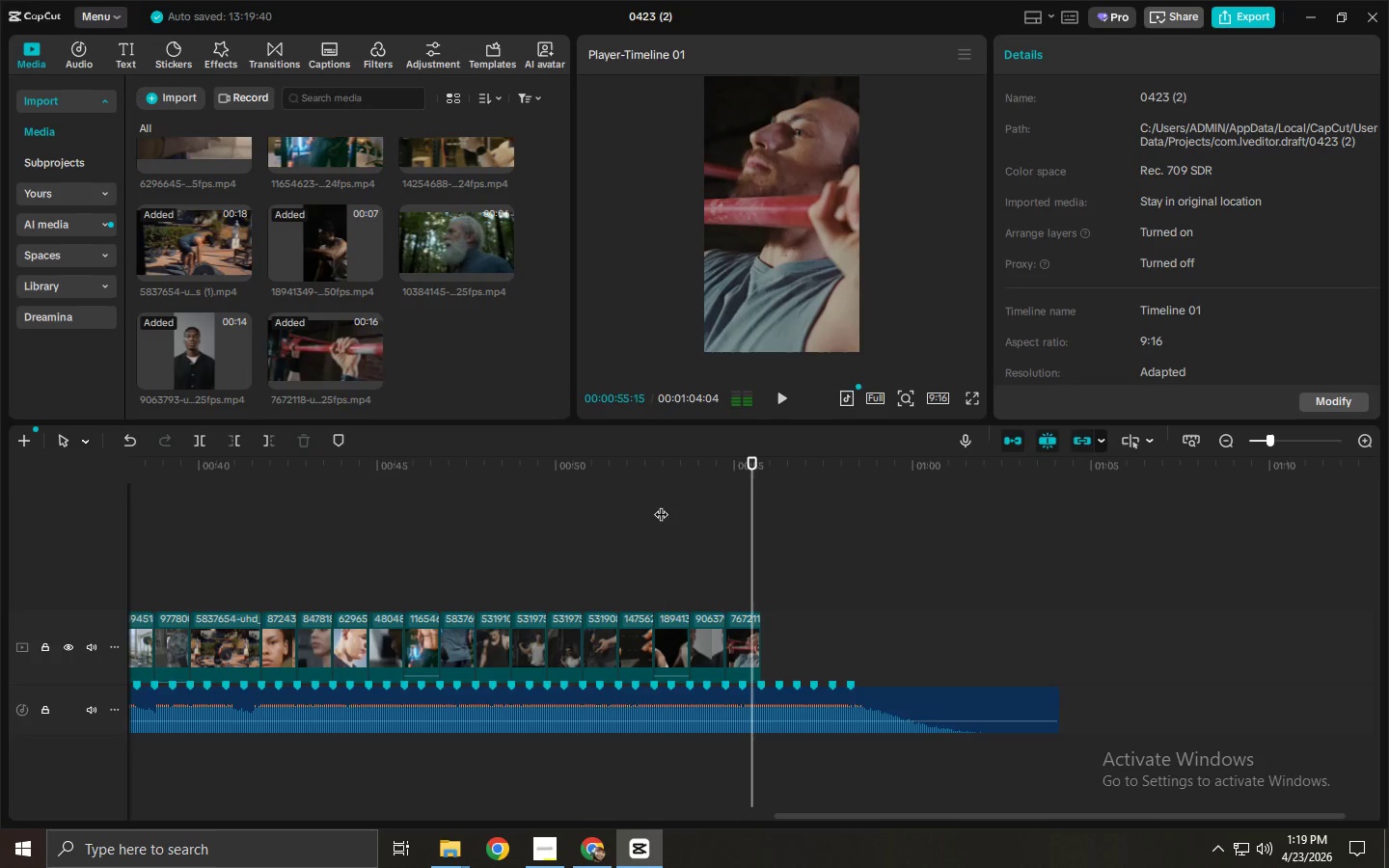 
key(Space)
 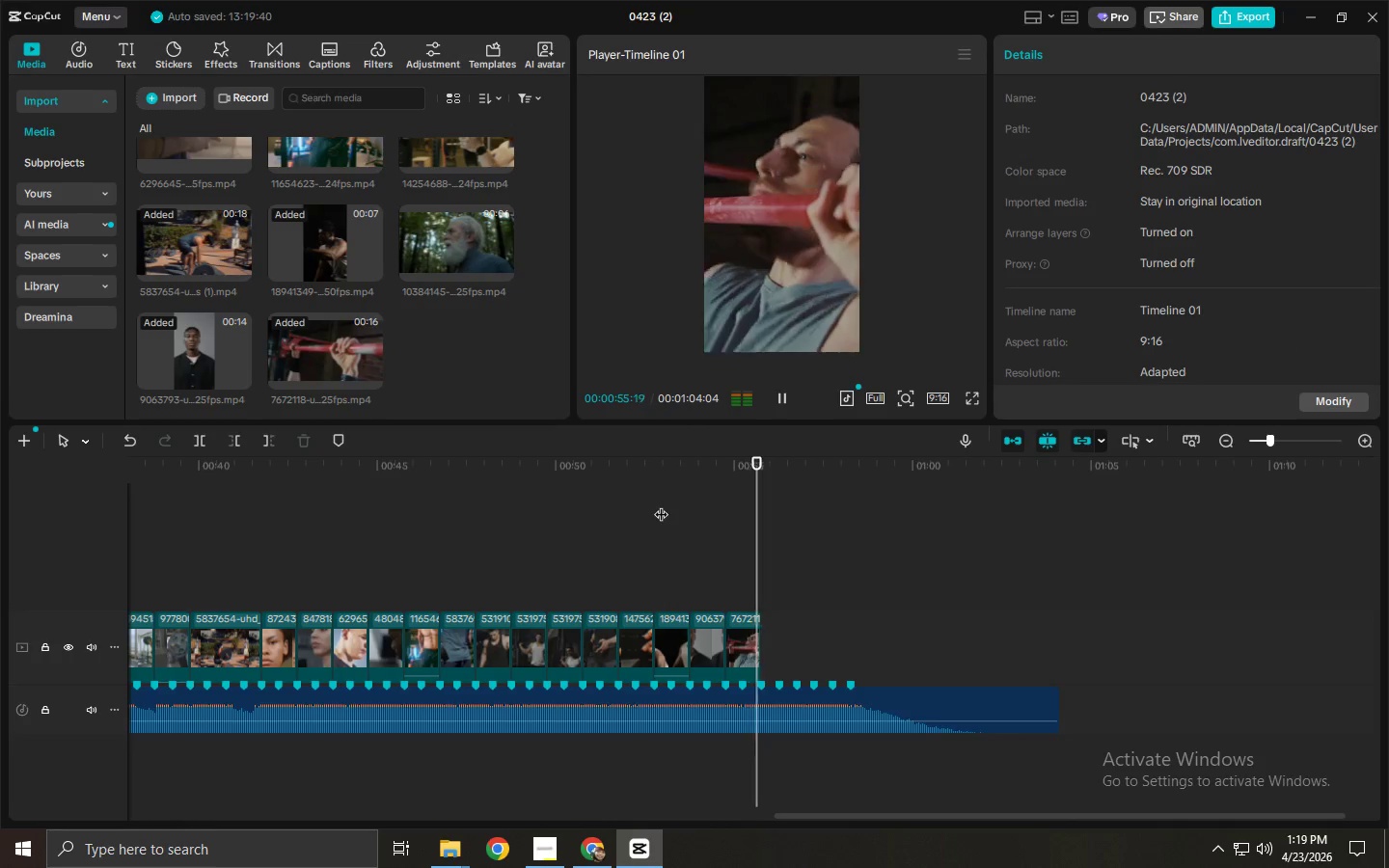 
key(Space)
 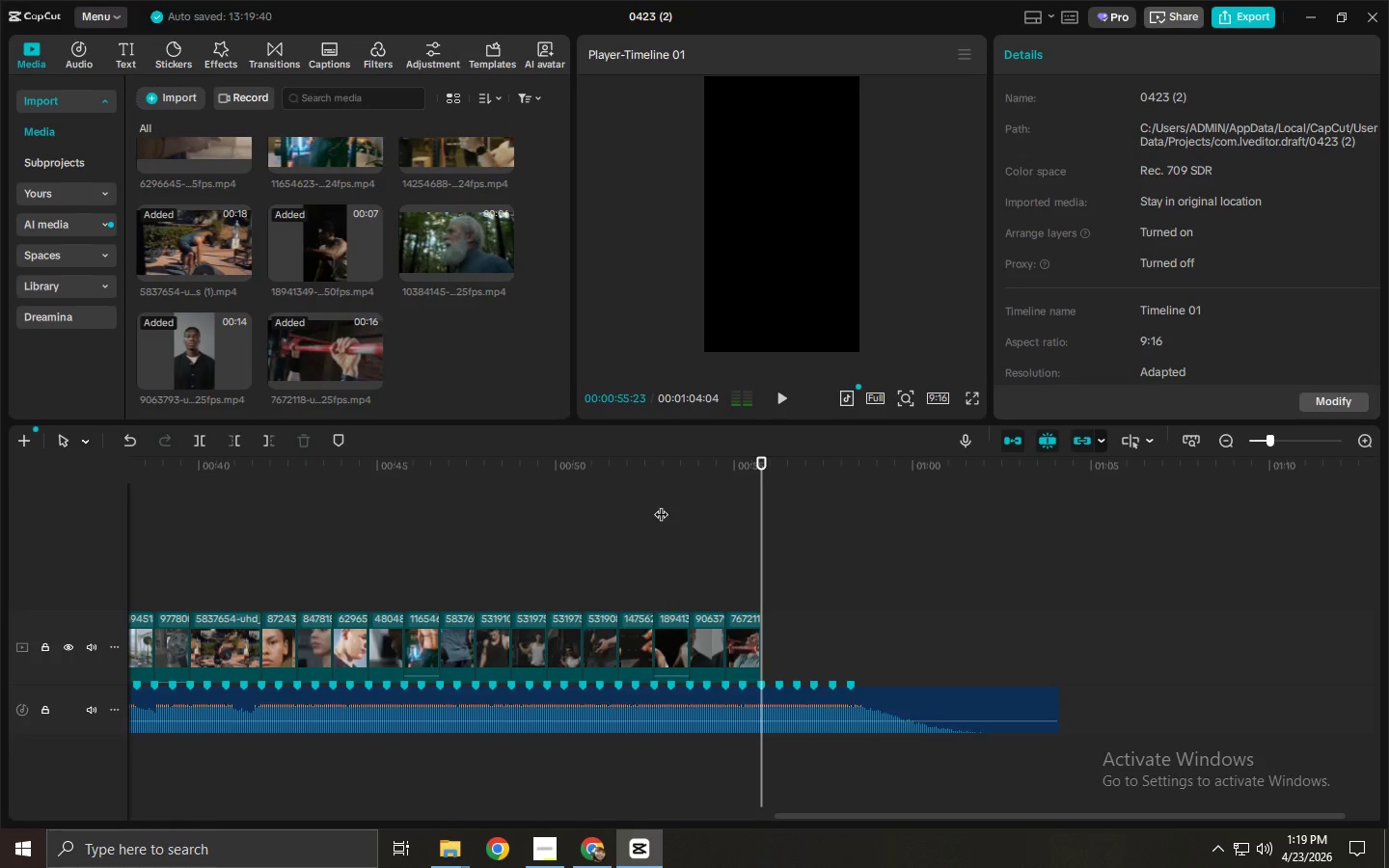 
key(Space)
 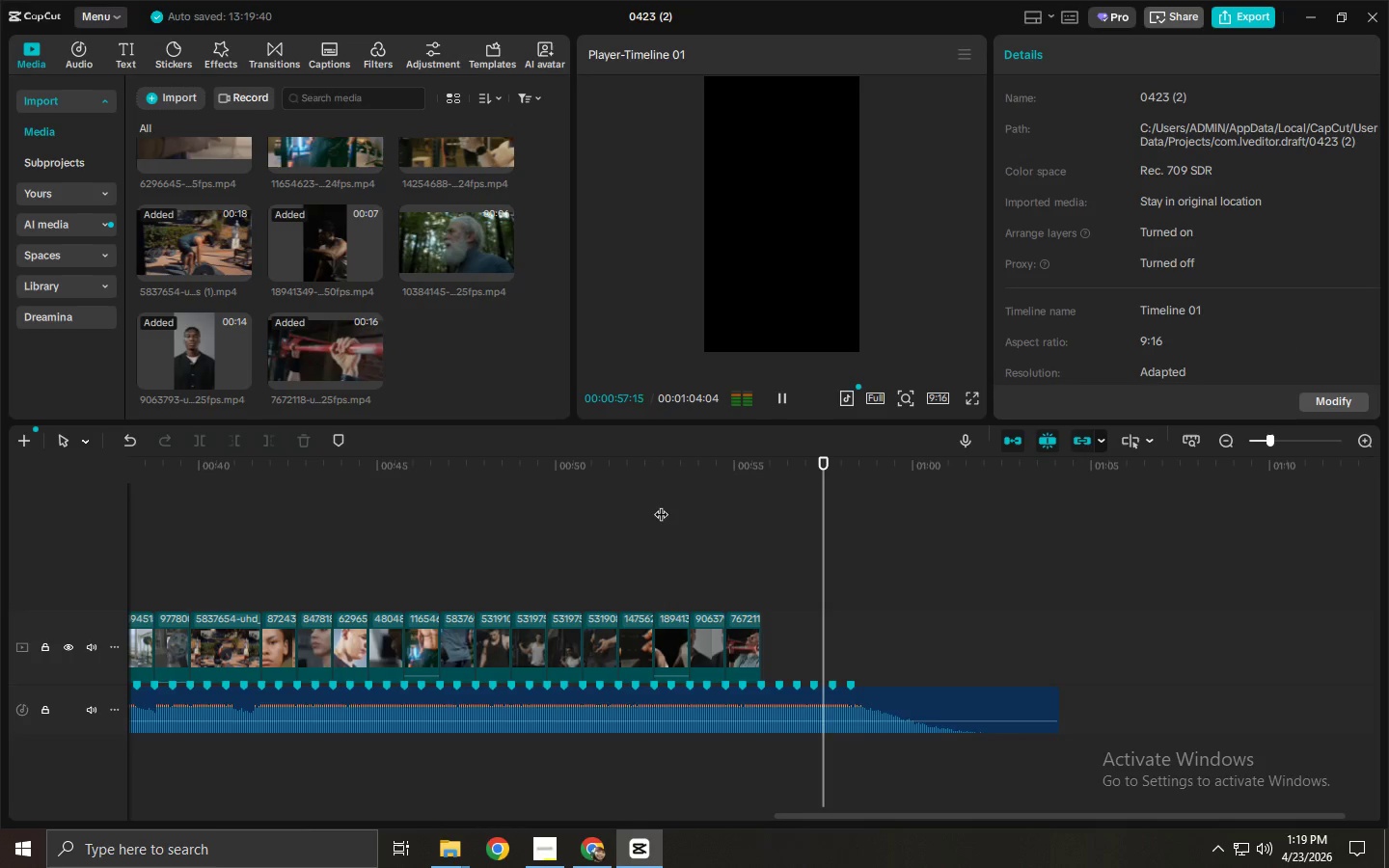 
key(Space)
 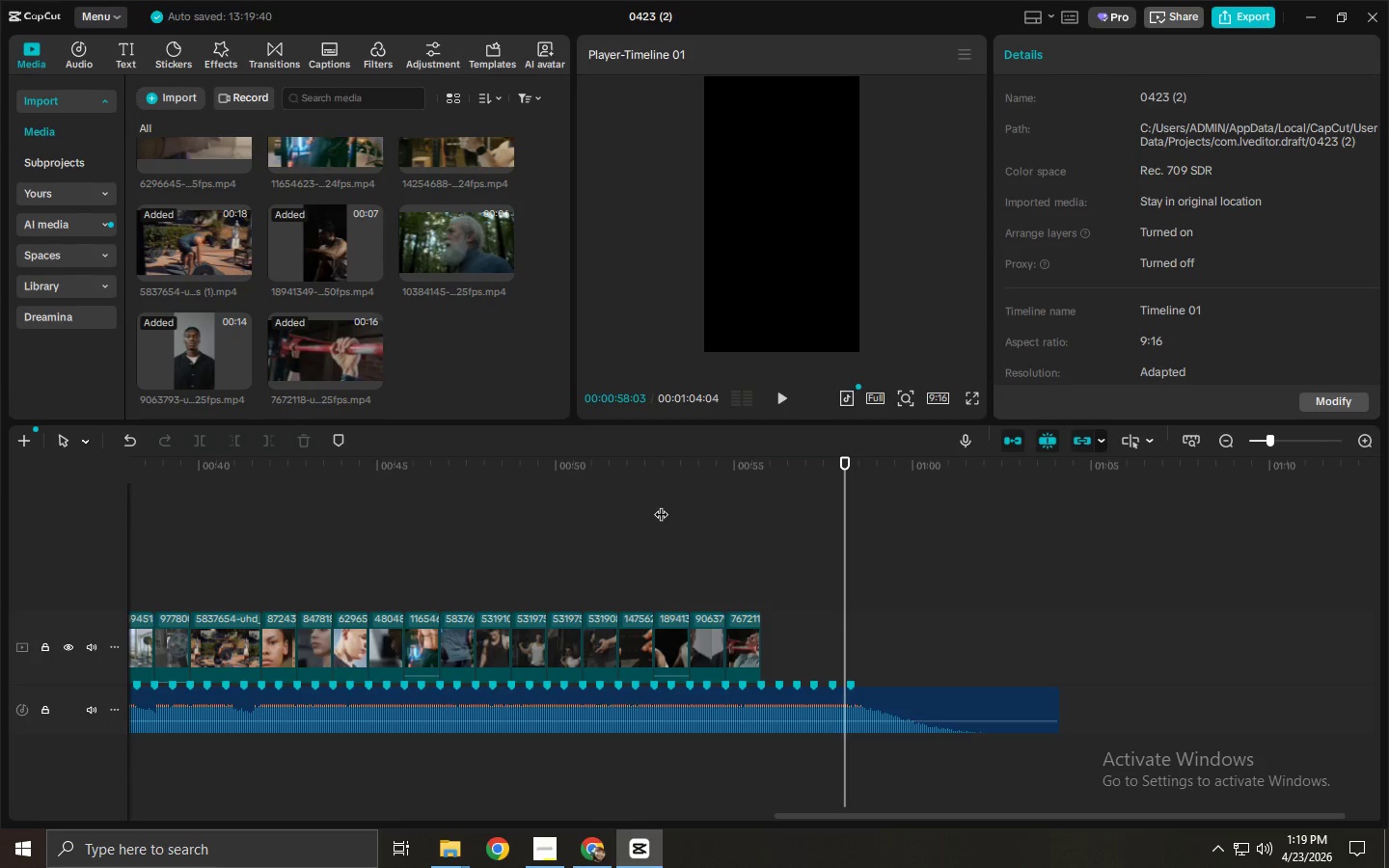 
scroll: coordinate [440, 378], scroll_direction: up, amount: 4.0
 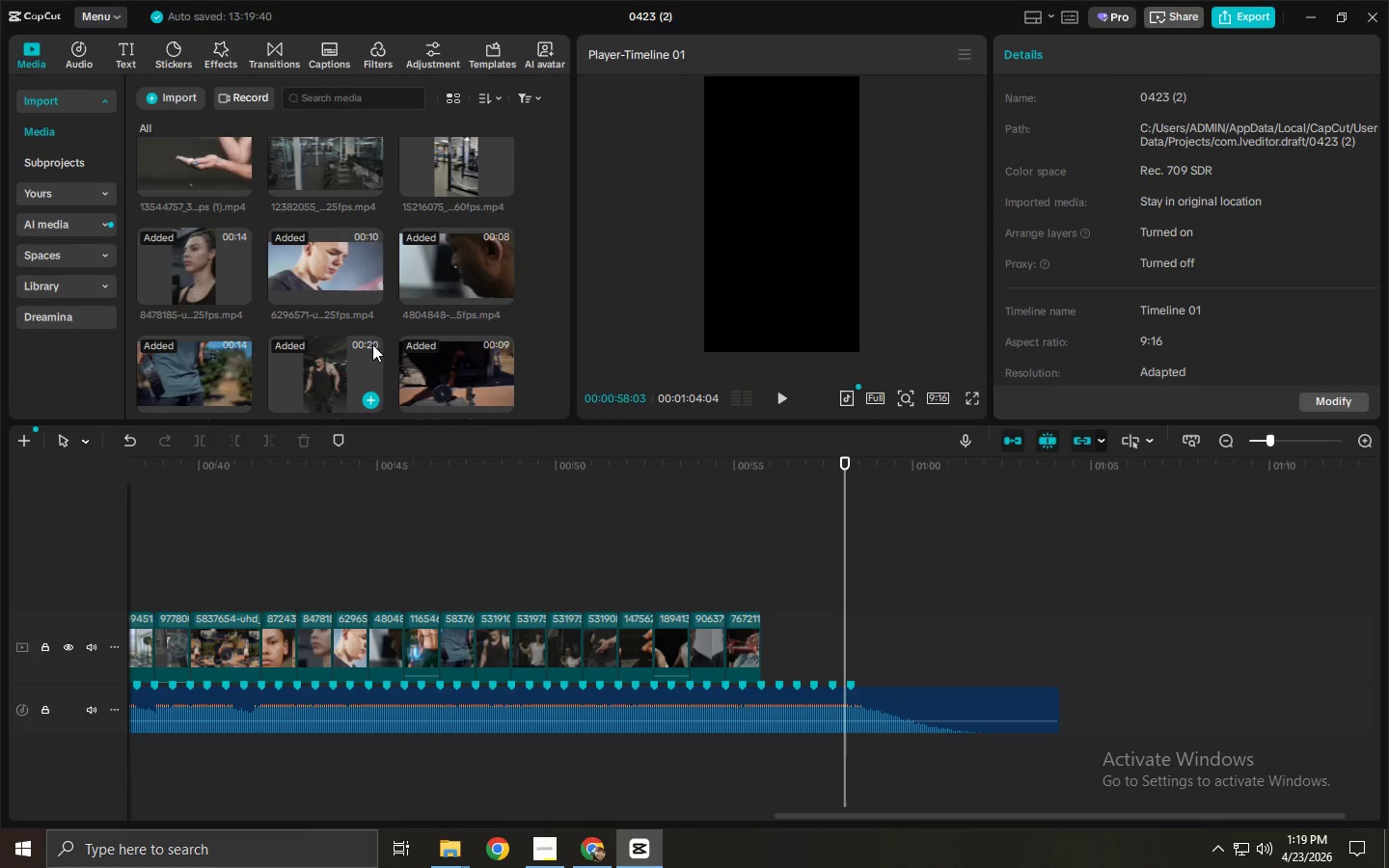 
scroll: coordinate [368, 354], scroll_direction: none, amount: 0.0
 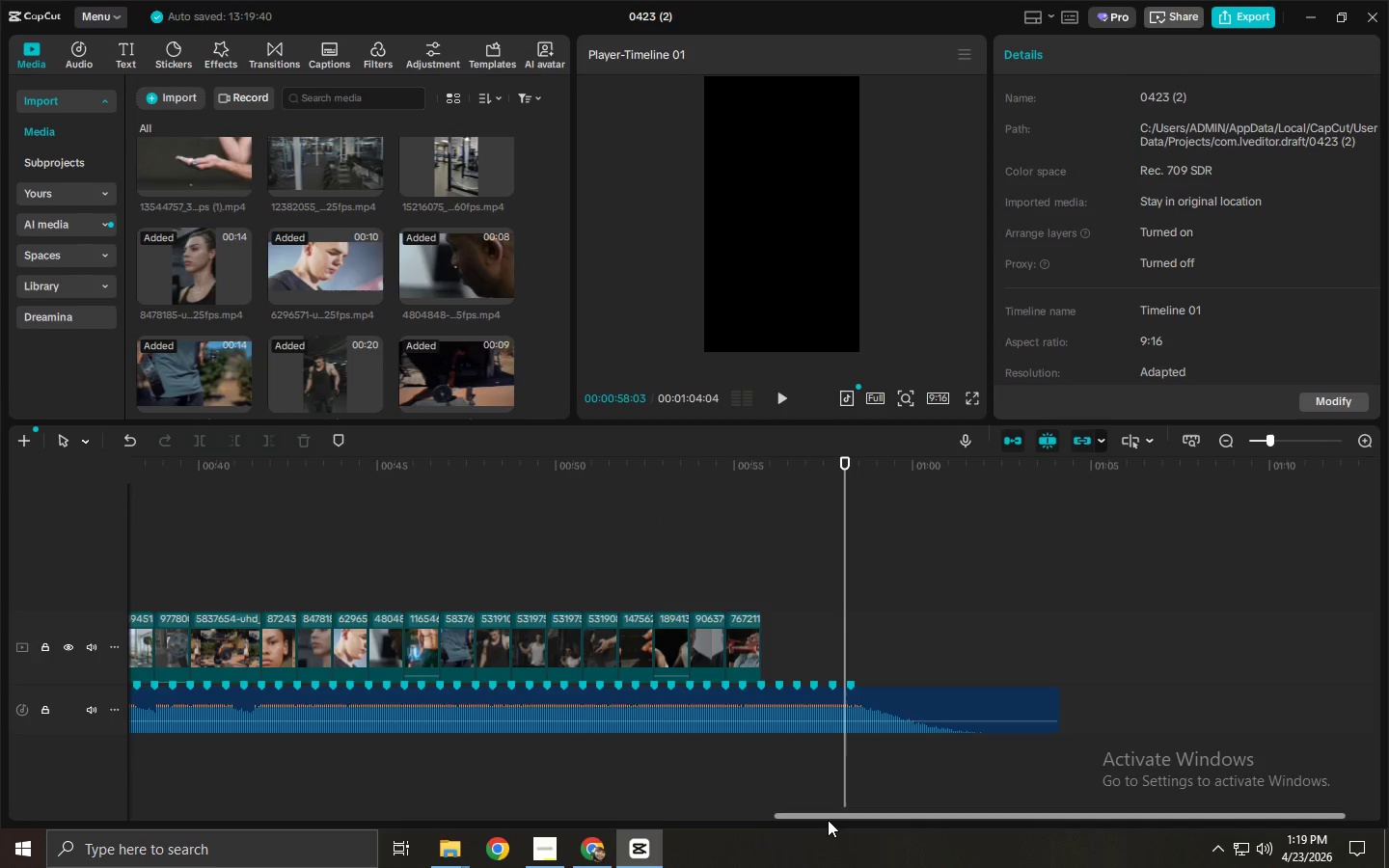 
left_click_drag(start_coordinate=[827, 819], to_coordinate=[531, 820])
 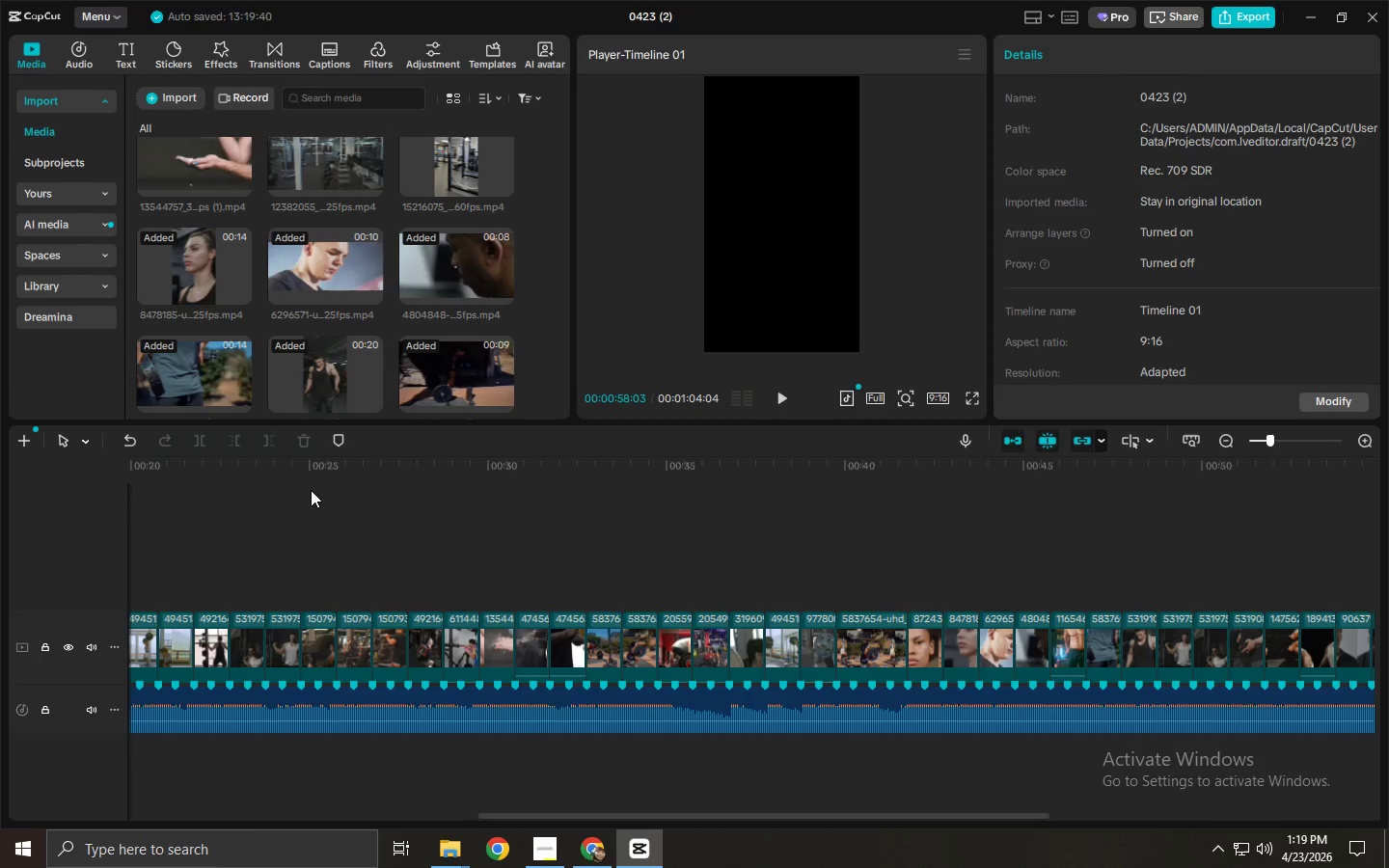 
left_click_drag(start_coordinate=[302, 484], to_coordinate=[432, 622])
 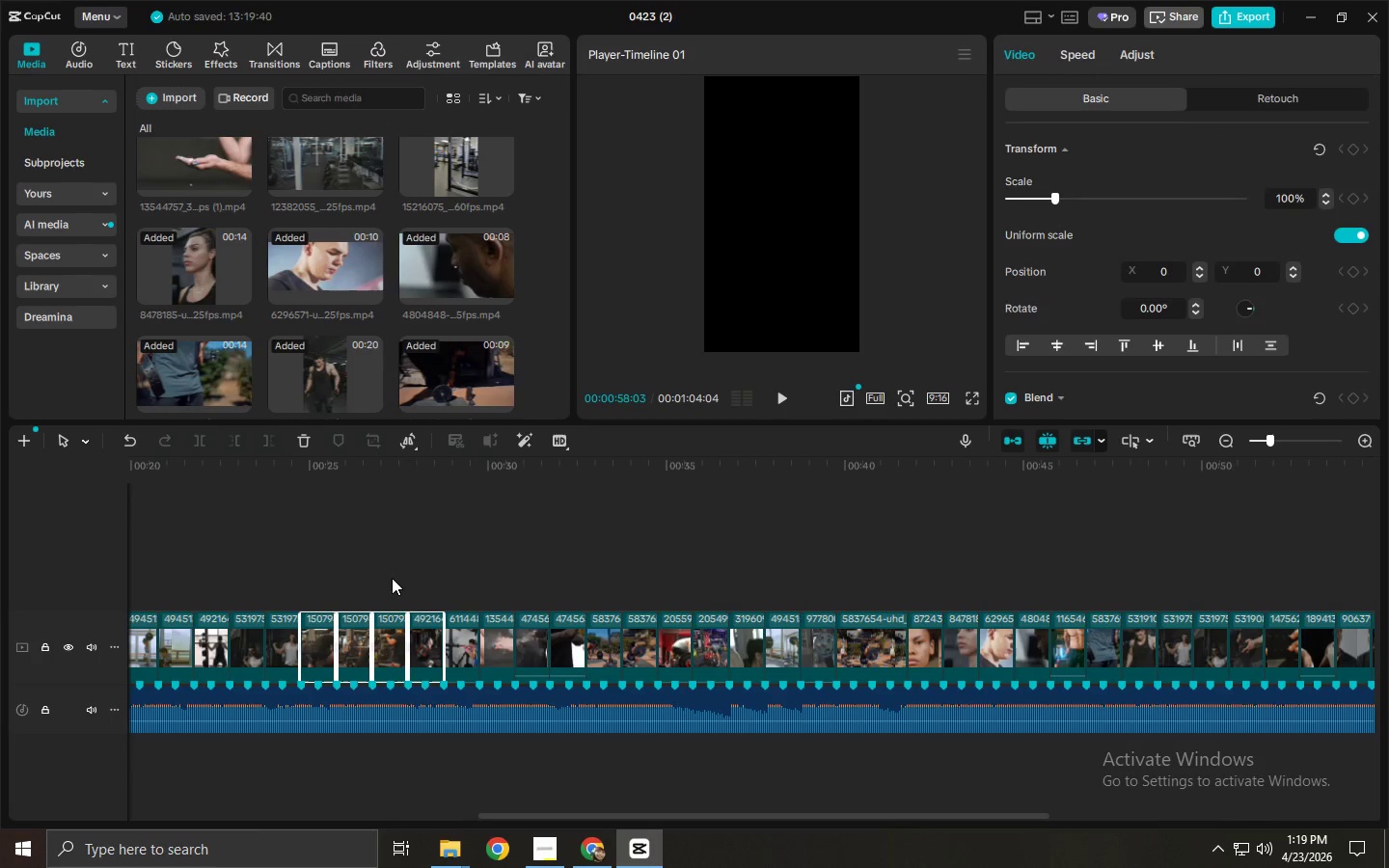 
key(Control+ControlLeft)
 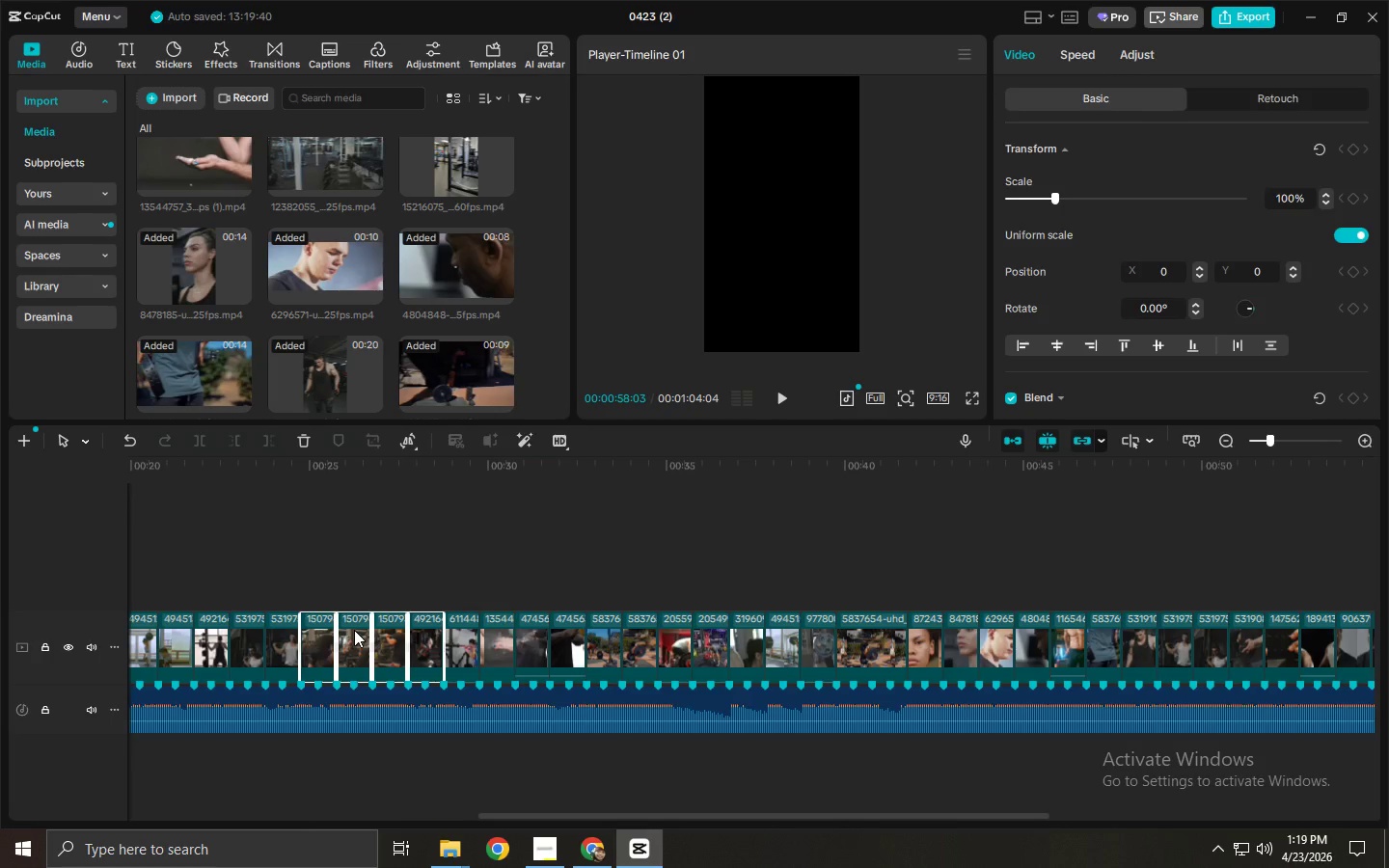 
hold_key(key=AltLeft, duration=1.5)
left_click_drag(start_coordinate=[354, 630], to_coordinate=[927, 636])
 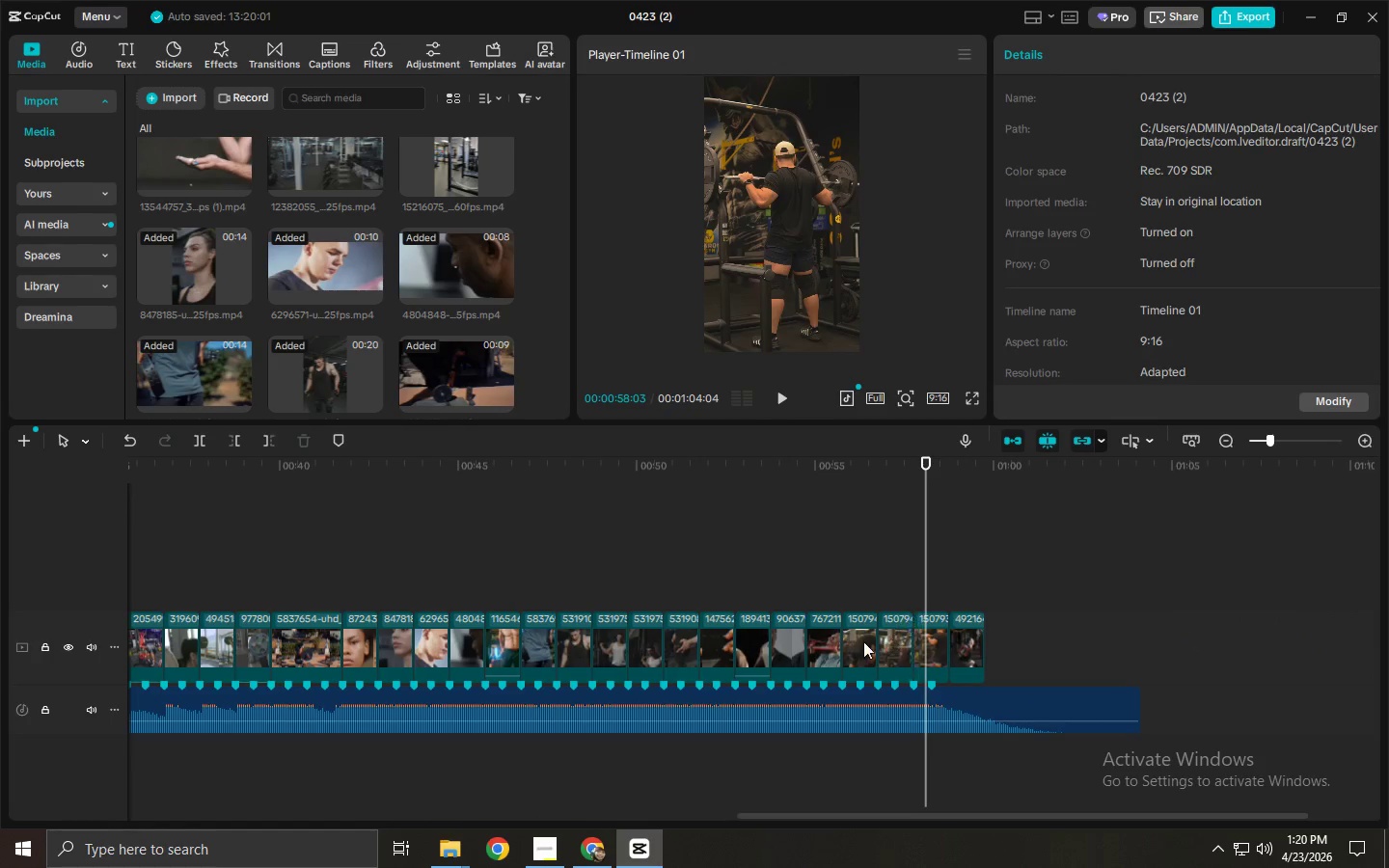 
hold_key(key=AltLeft, duration=1.0)
 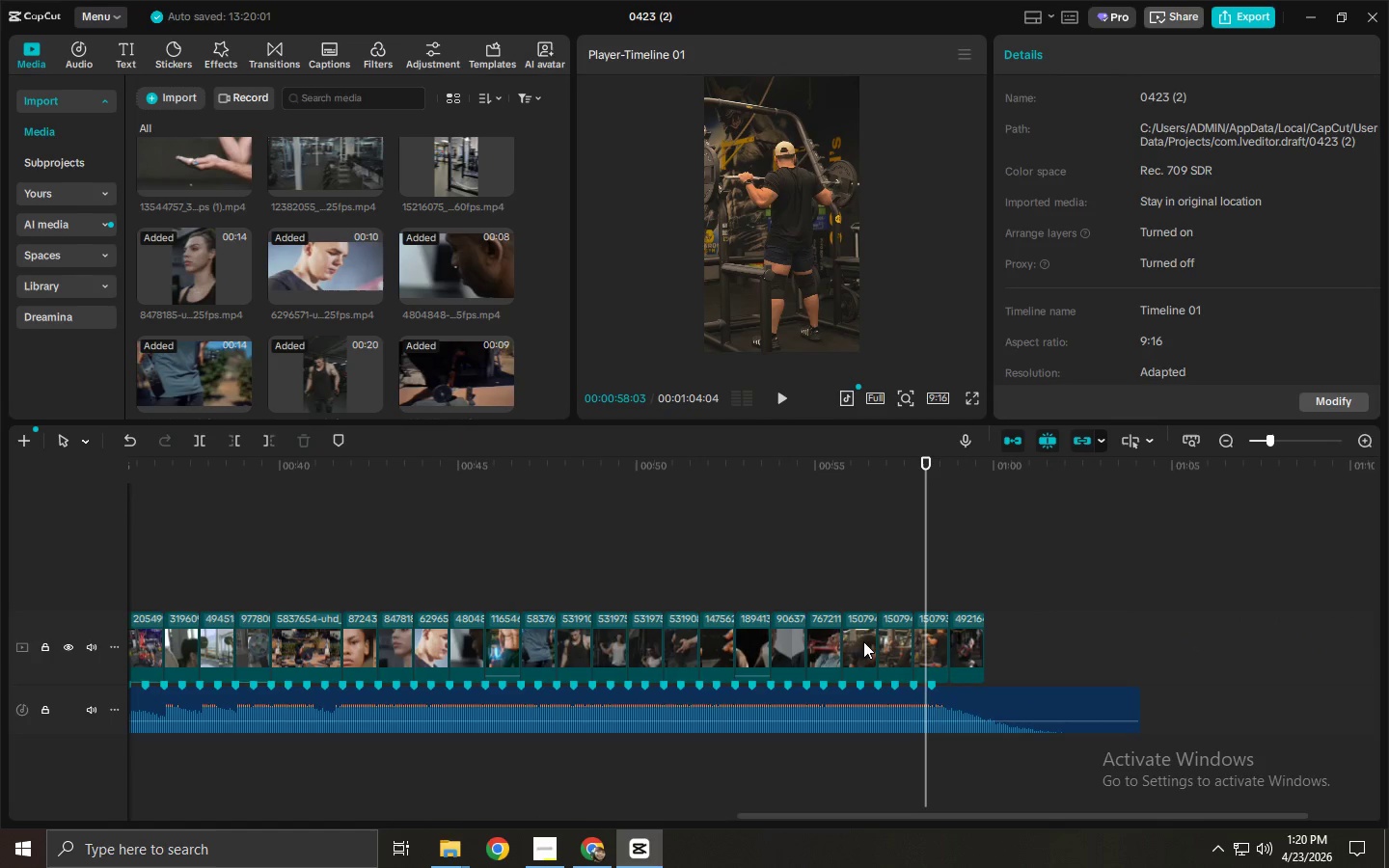 
left_click([859, 641])
 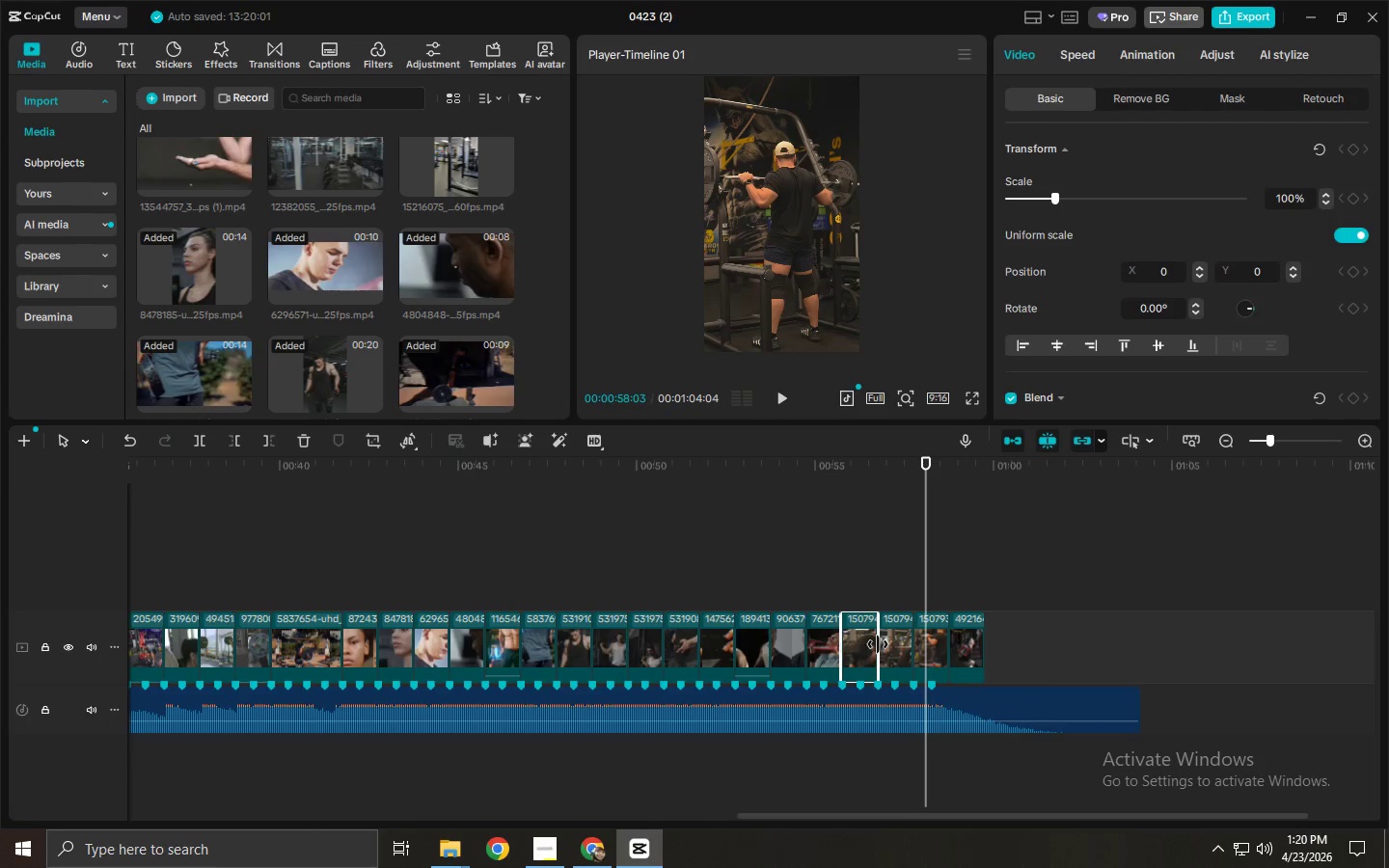 
left_click([898, 644])
 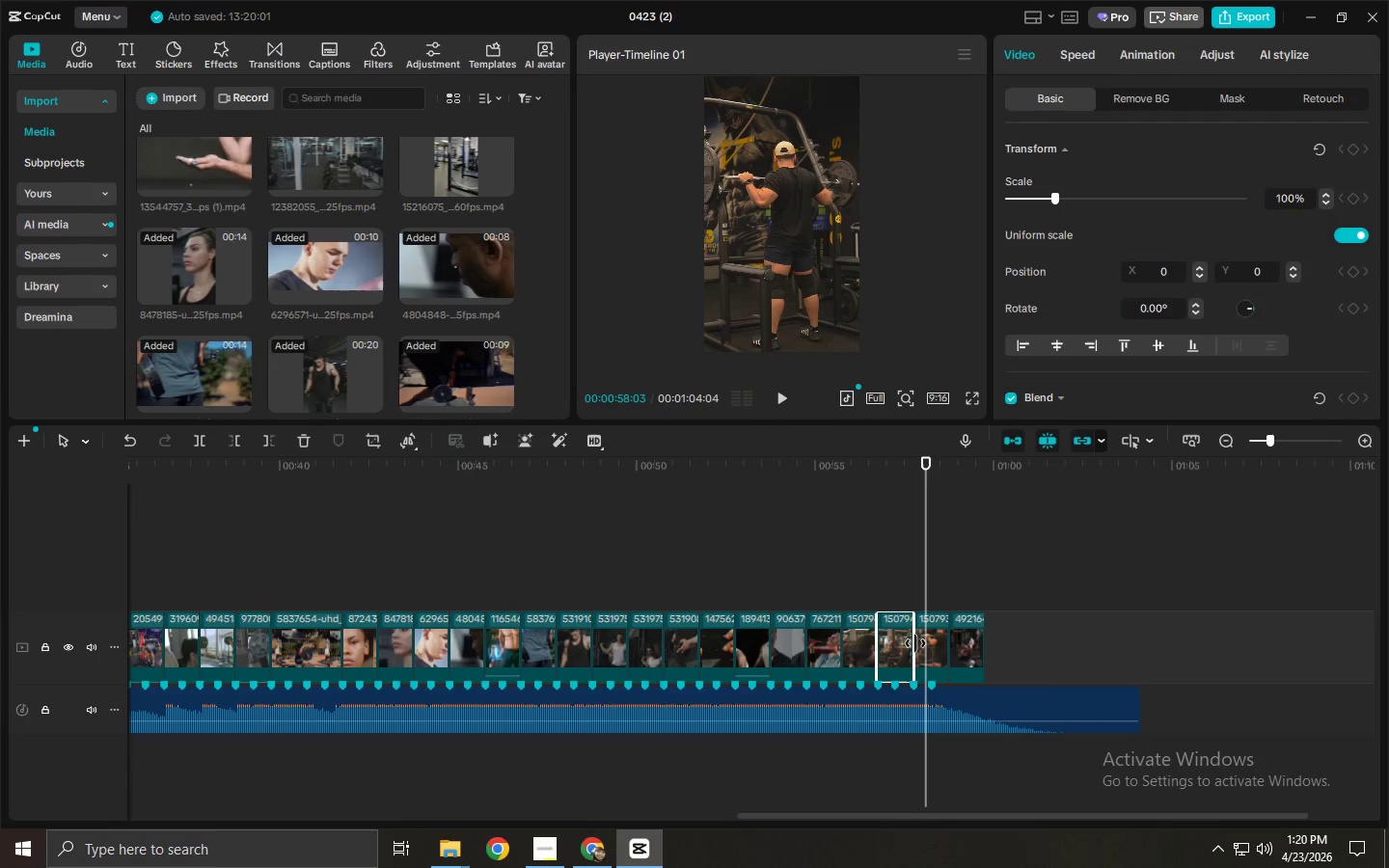 
left_click([934, 640])
 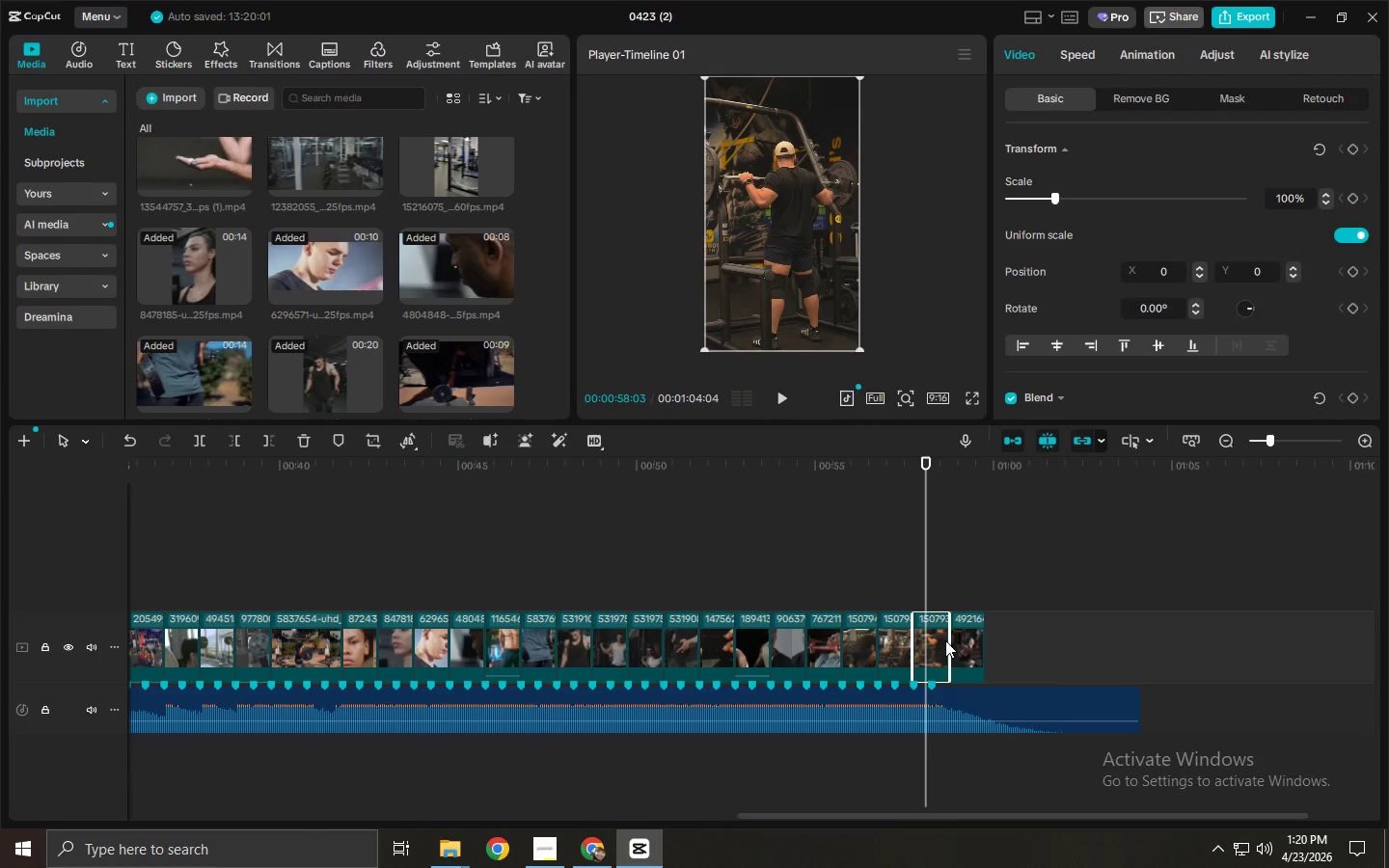 
left_click([945, 640])
 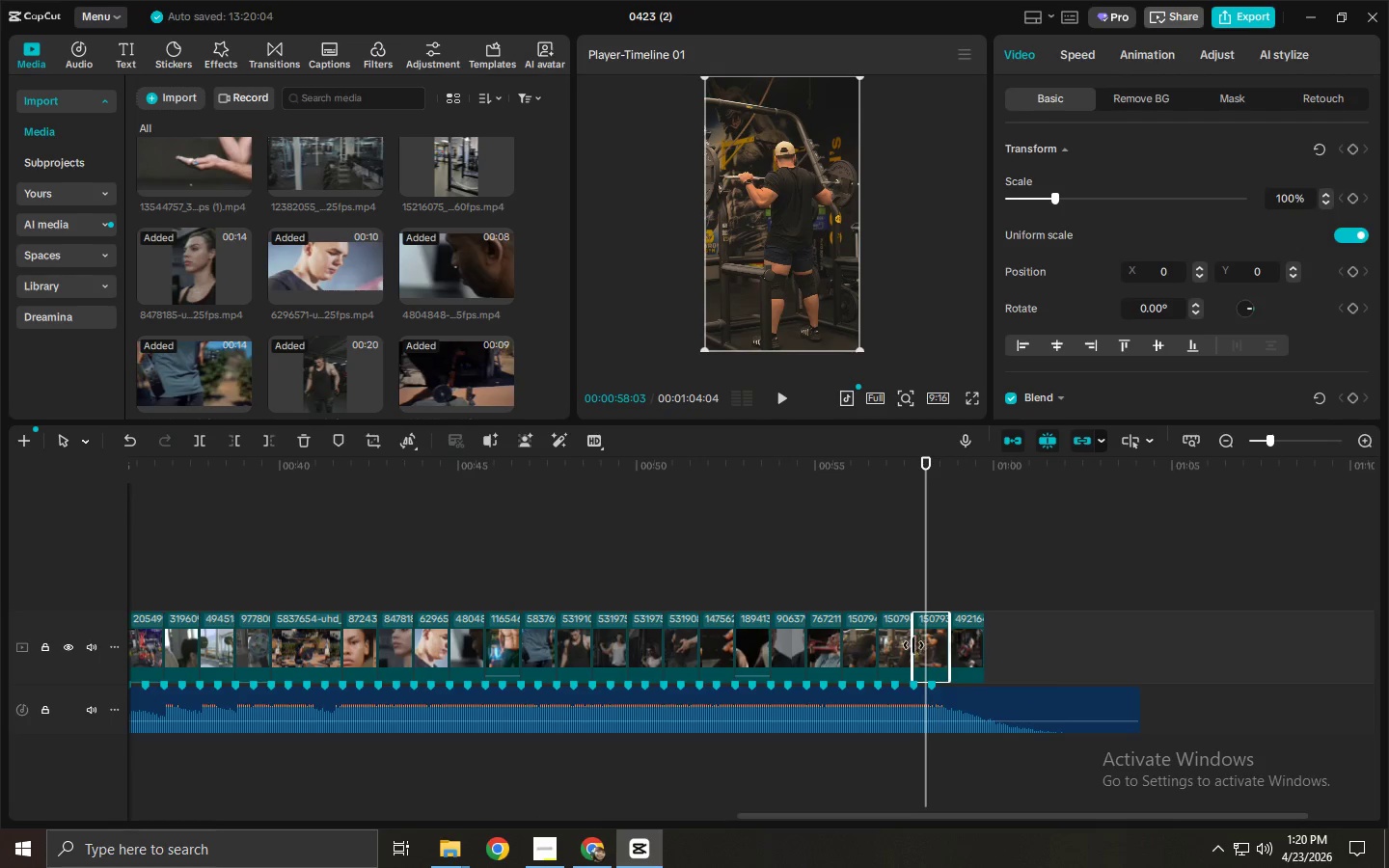 
left_click([906, 645])
 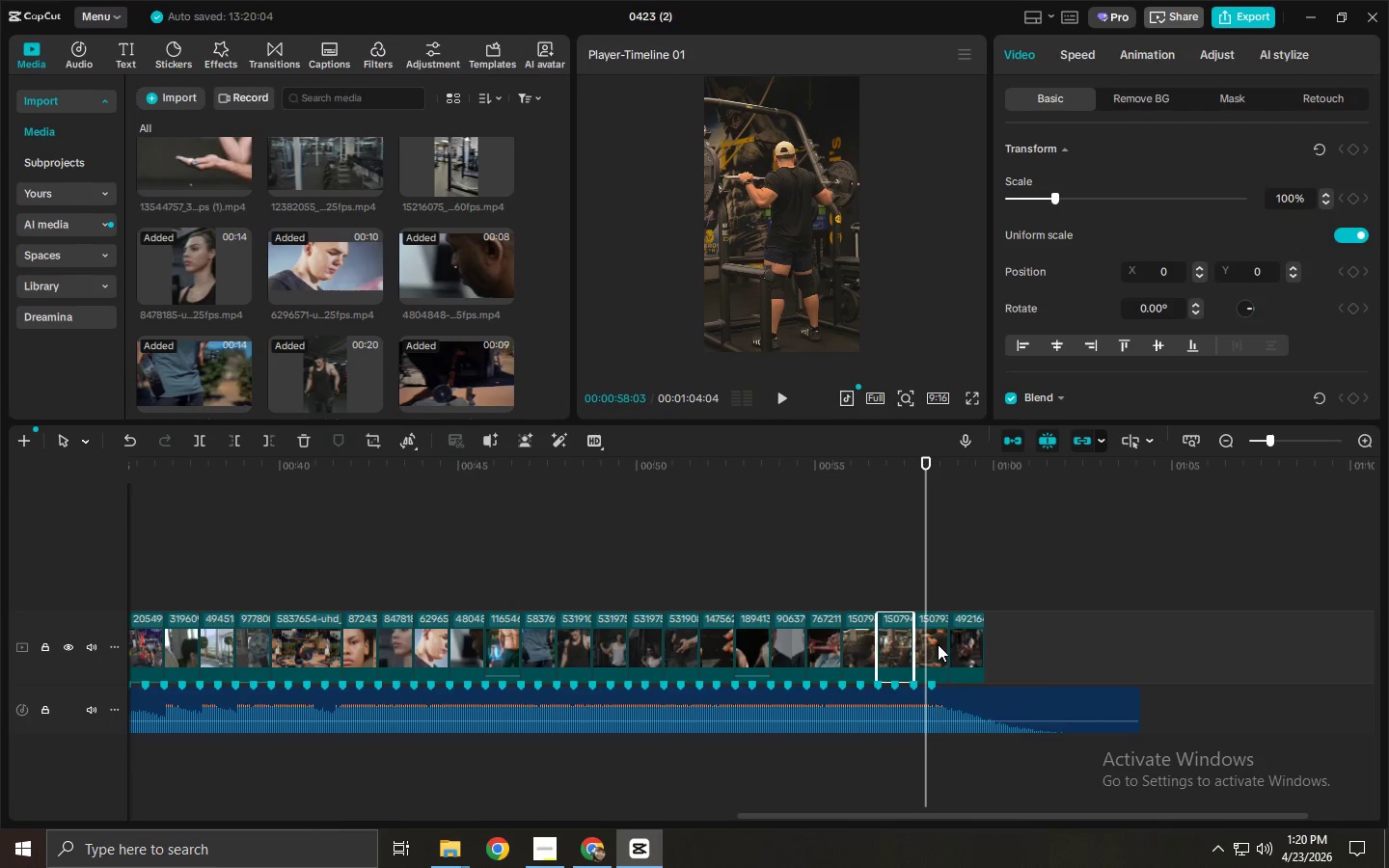 
left_click([942, 645])
 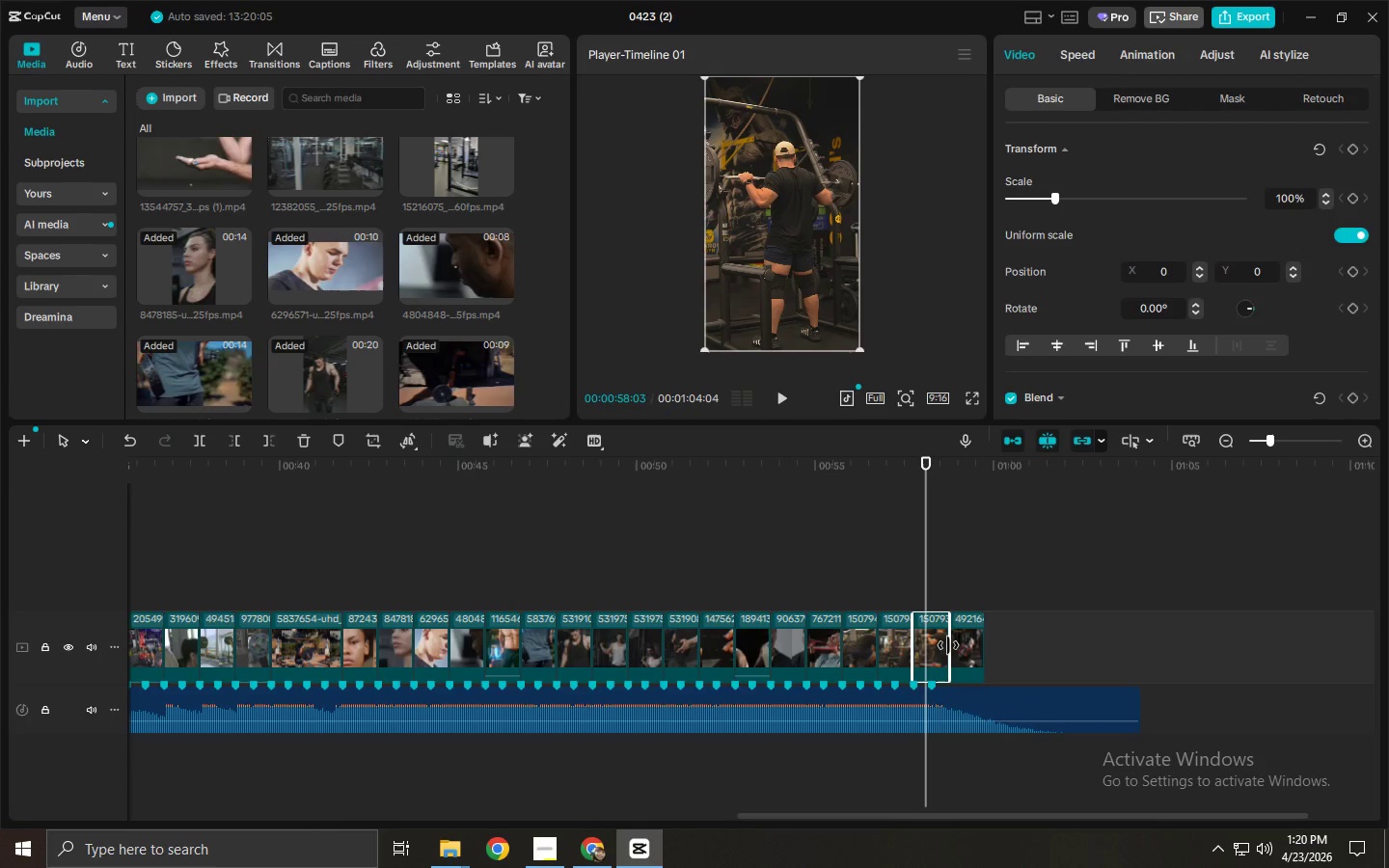 
left_click_drag(start_coordinate=[948, 645], to_coordinate=[935, 652])
 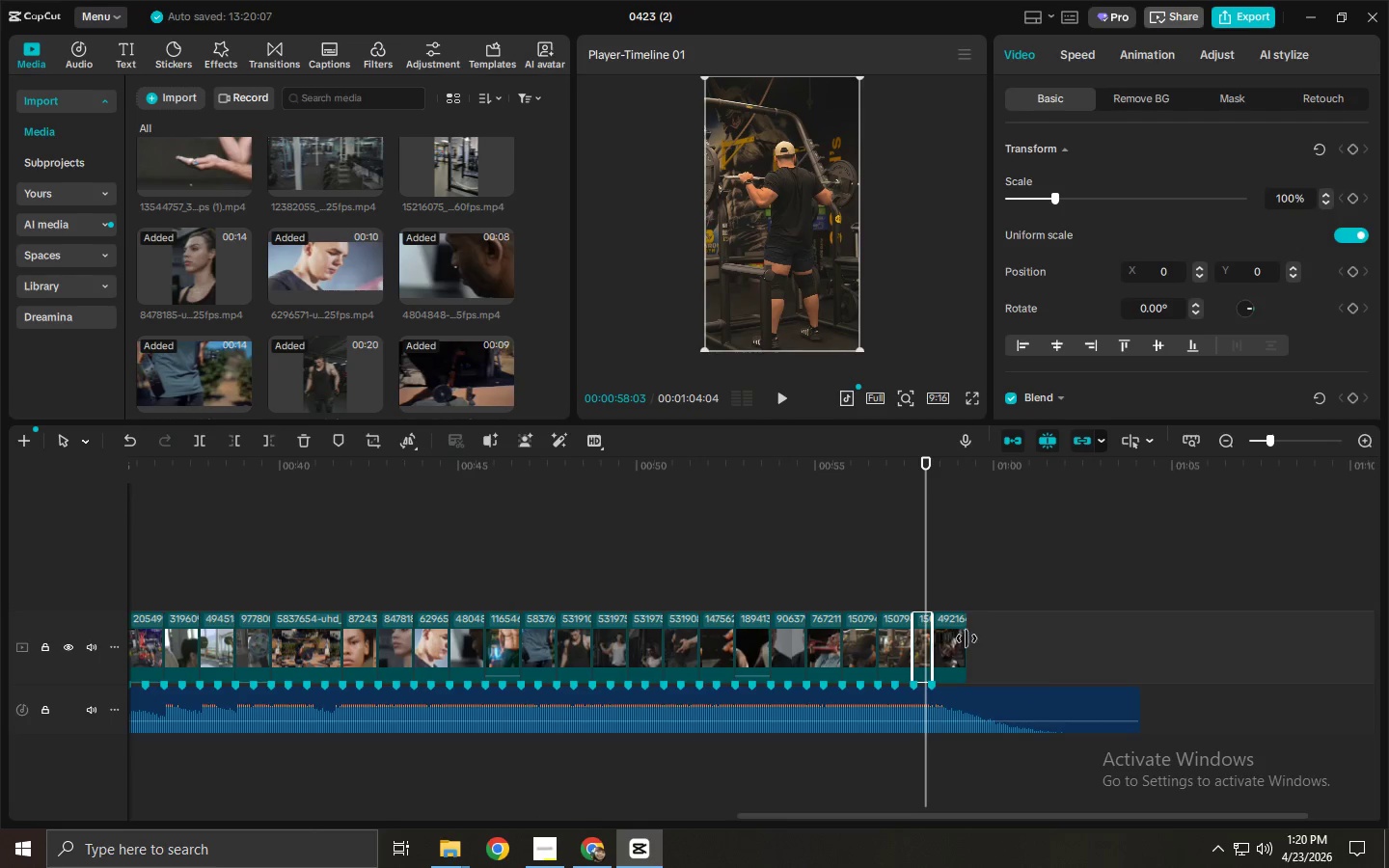 
left_click([967, 638])
 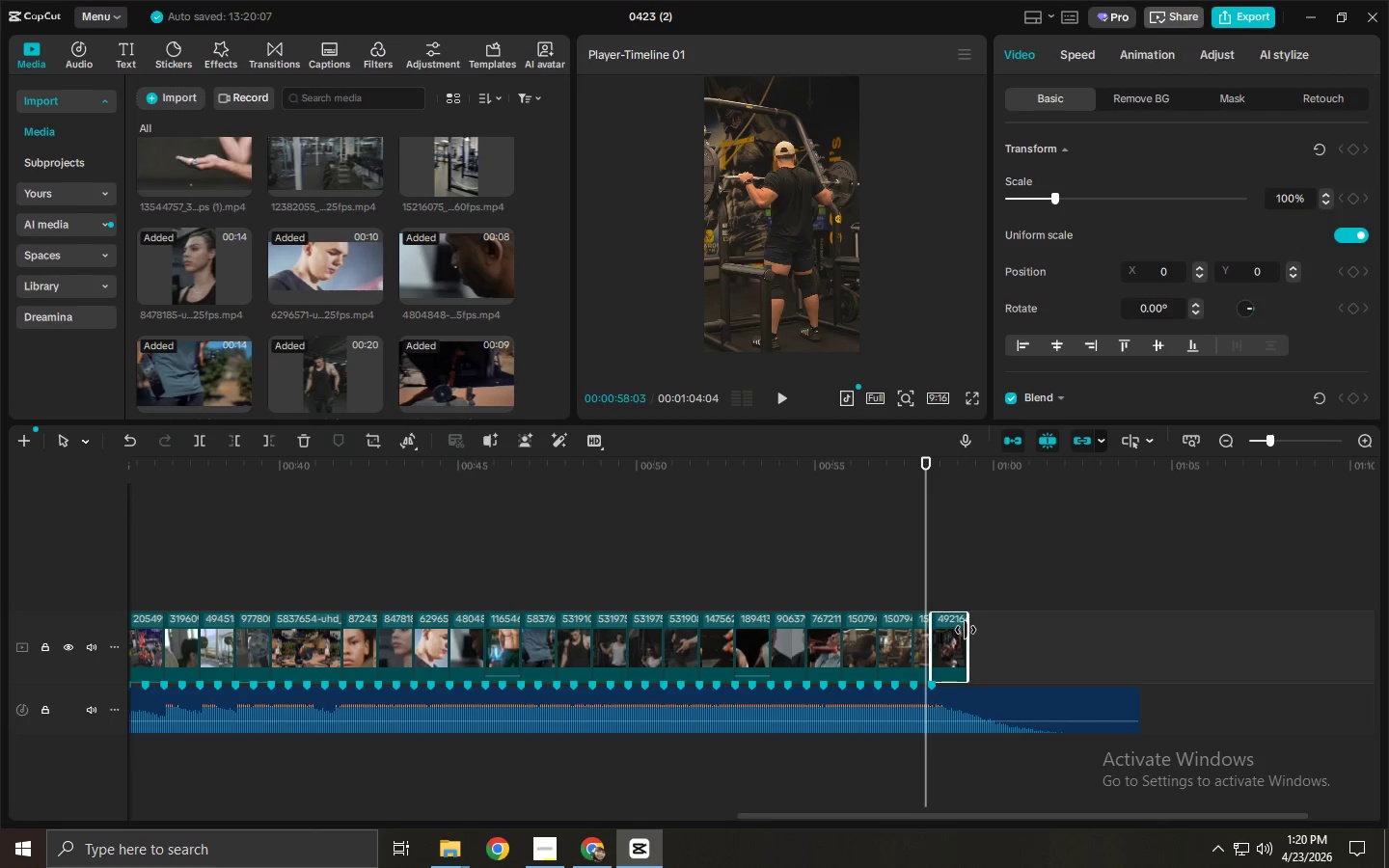 
key(Delete)
 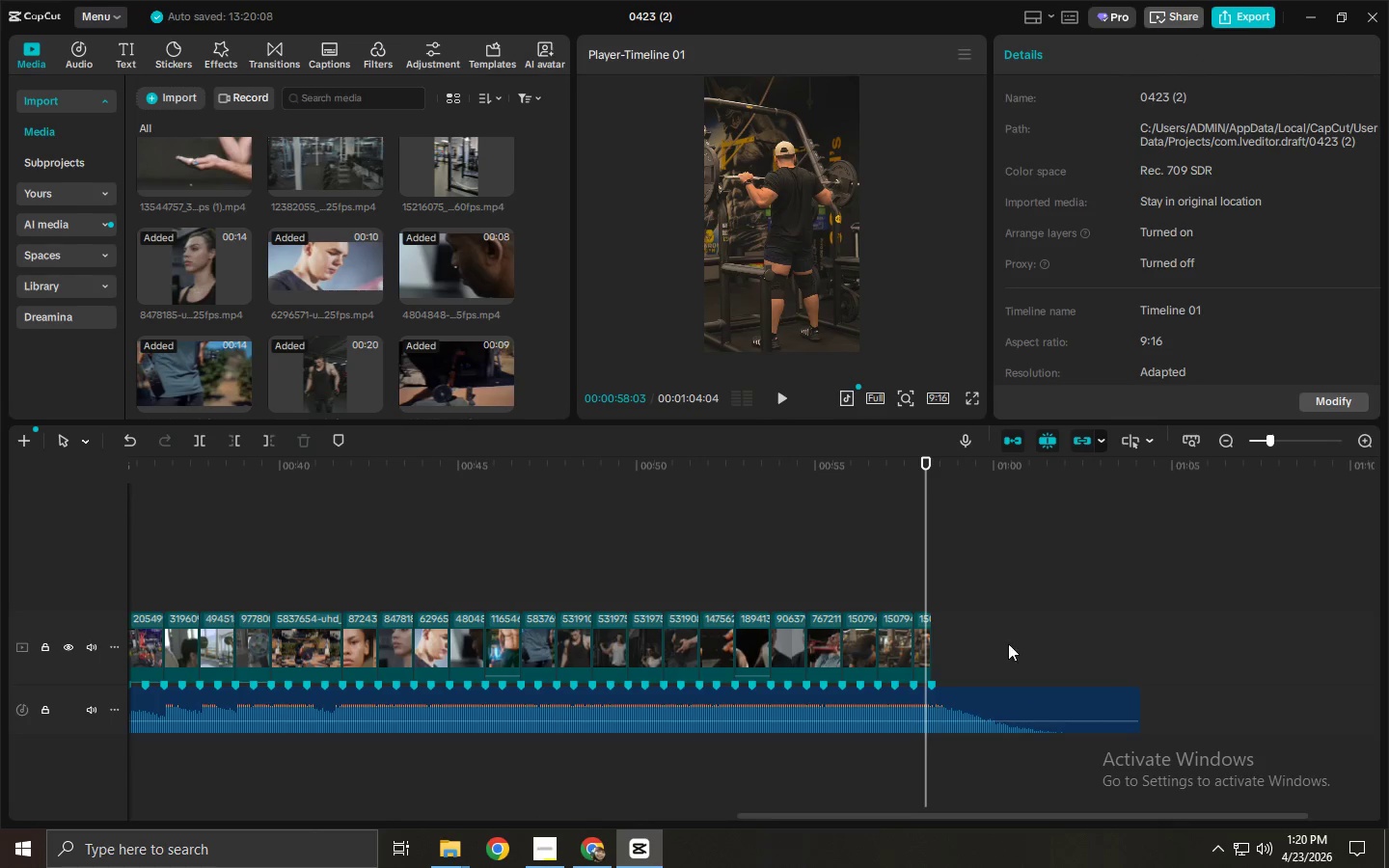 
left_click_drag(start_coordinate=[1009, 643], to_coordinate=[860, 652])
 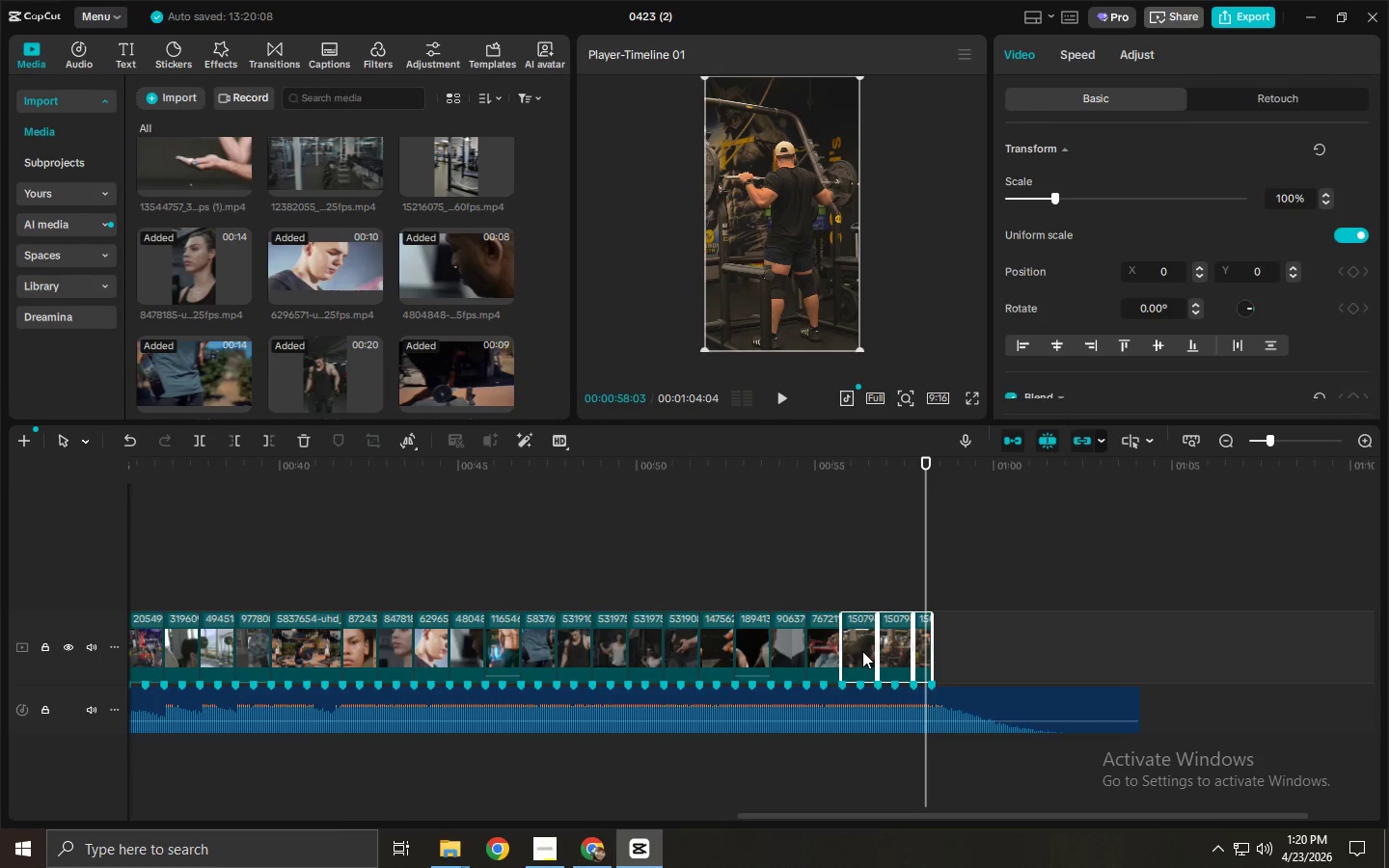 
right_click([862, 651])
 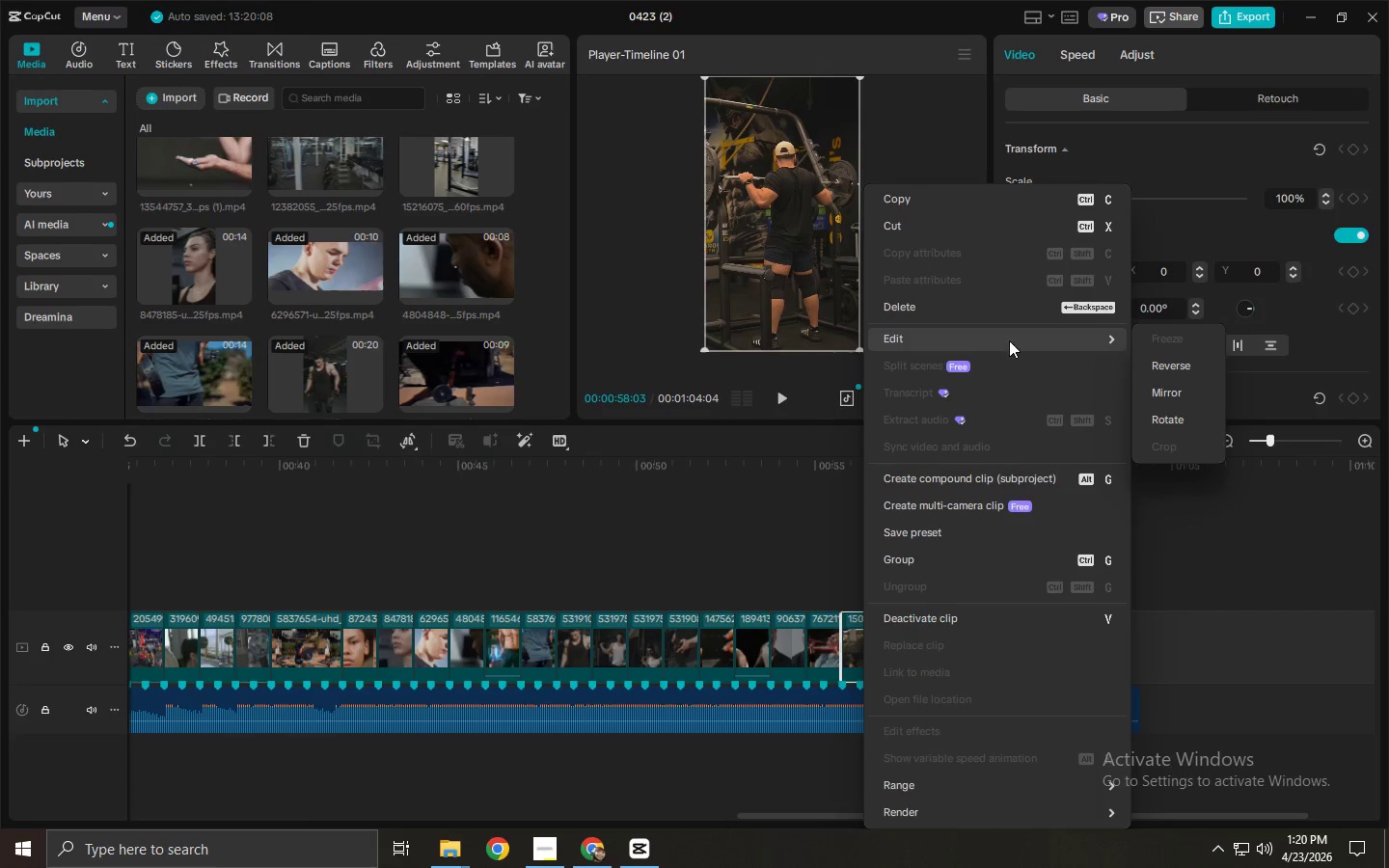 
left_click([1149, 388])
 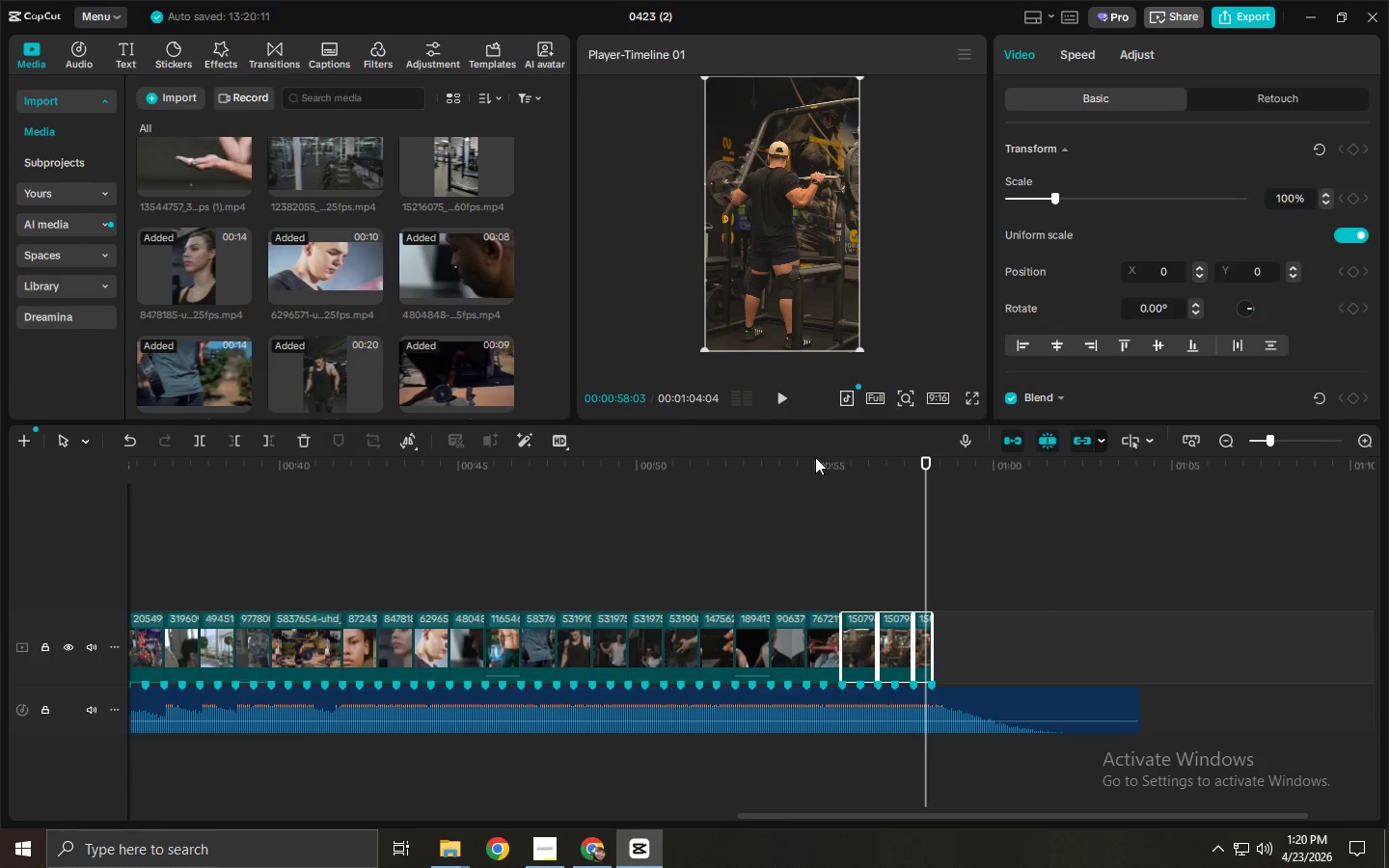 
left_click([811, 463])
 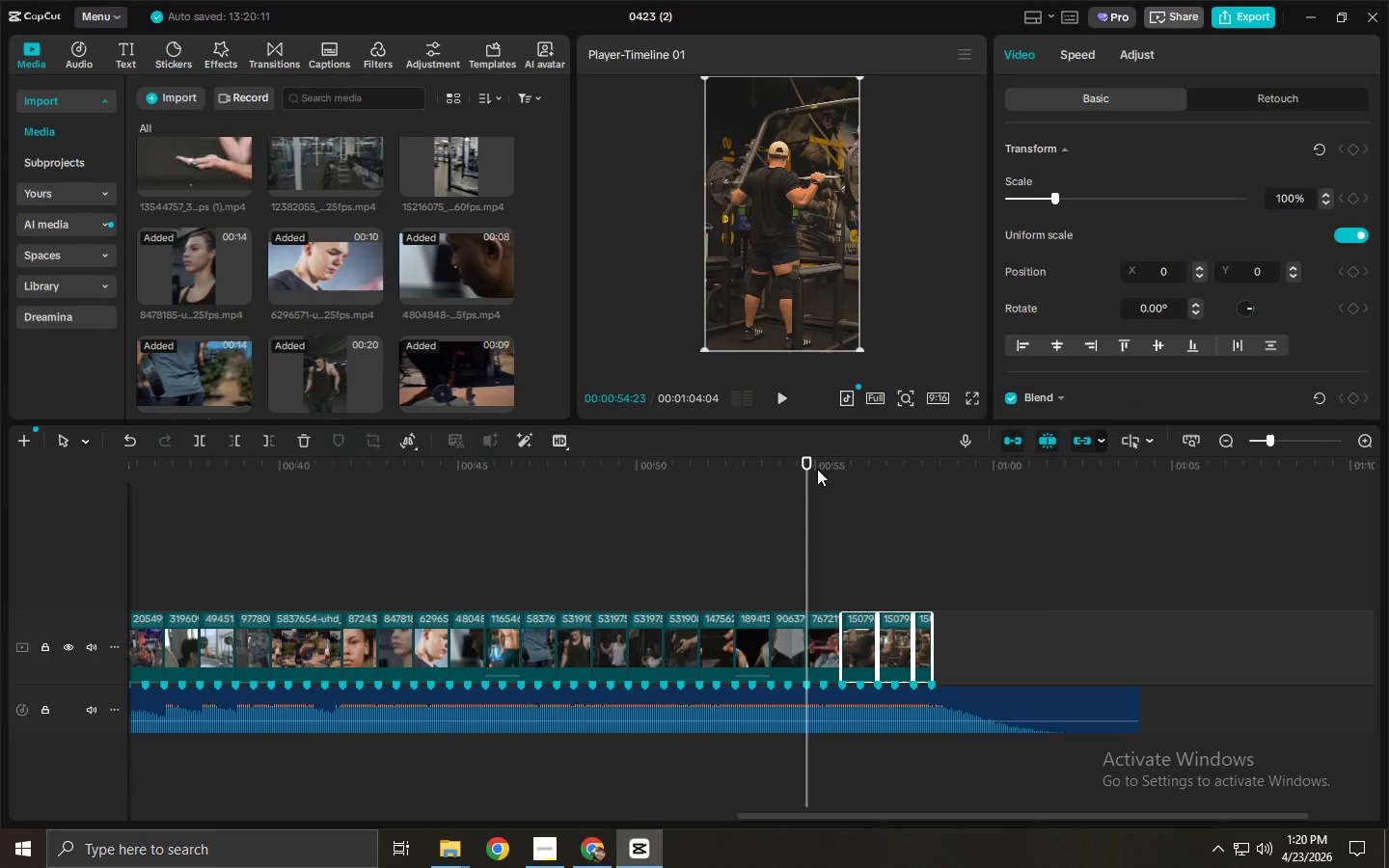 
key(Space)
 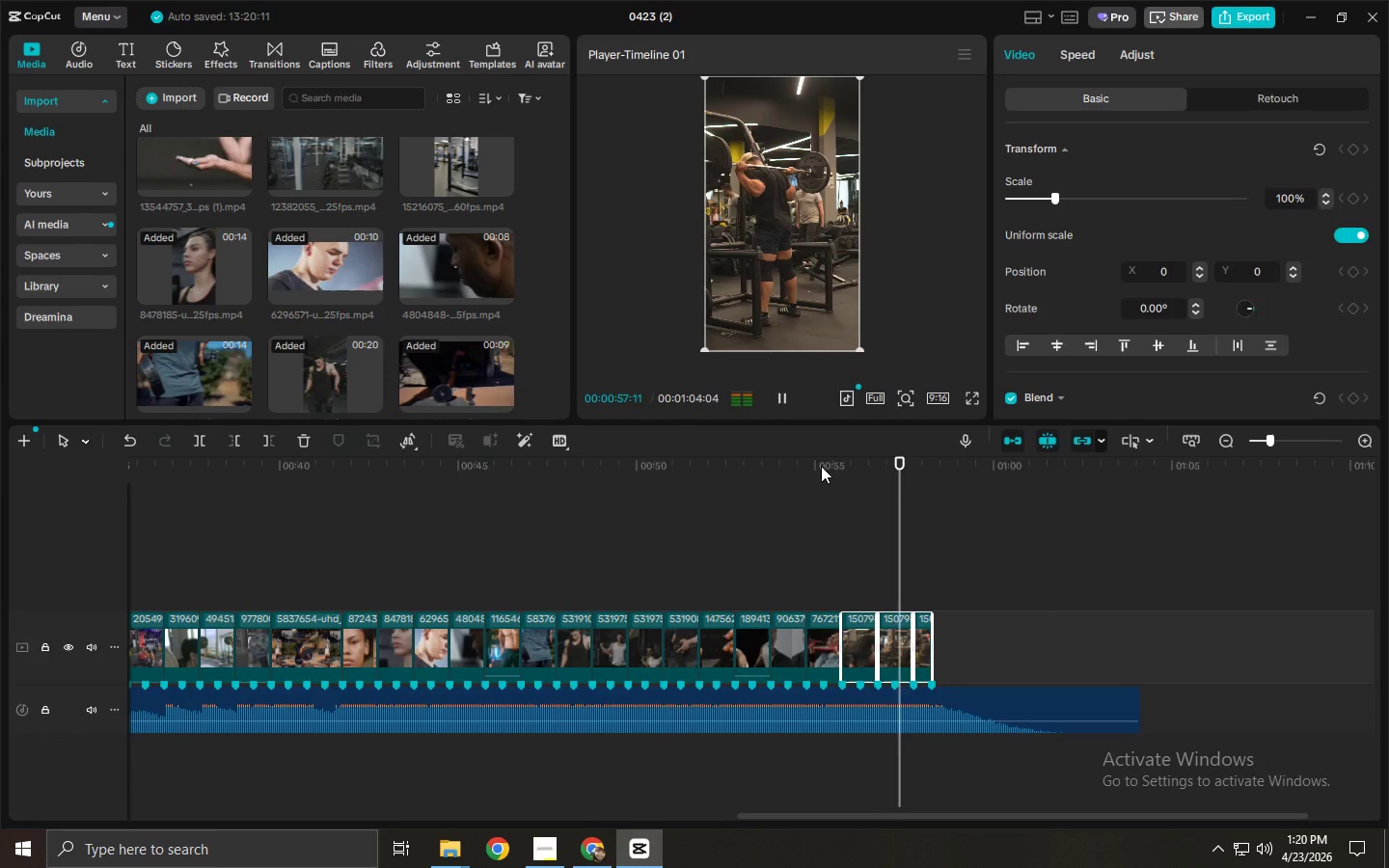 
key(Space)
 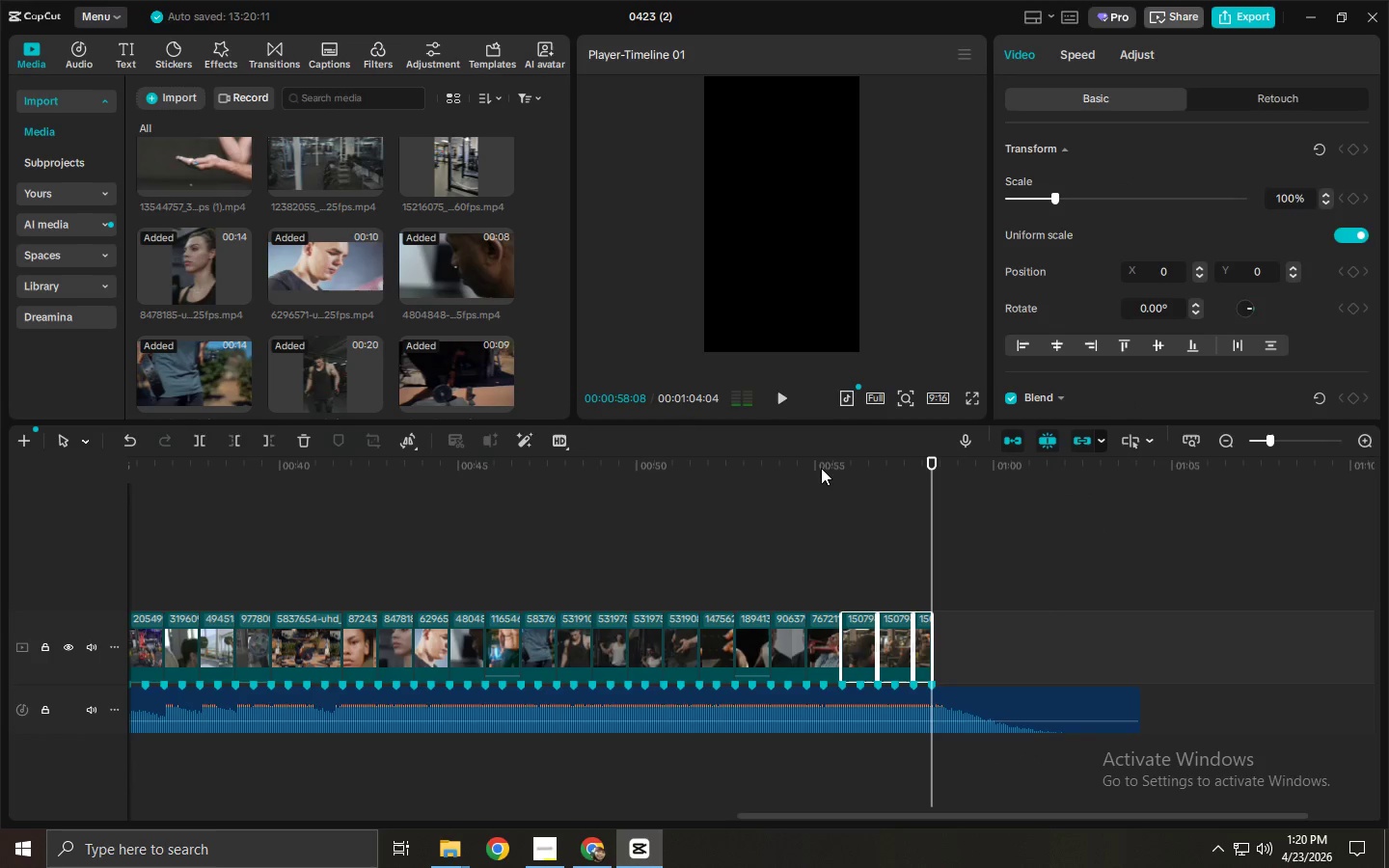 
key(Space)
 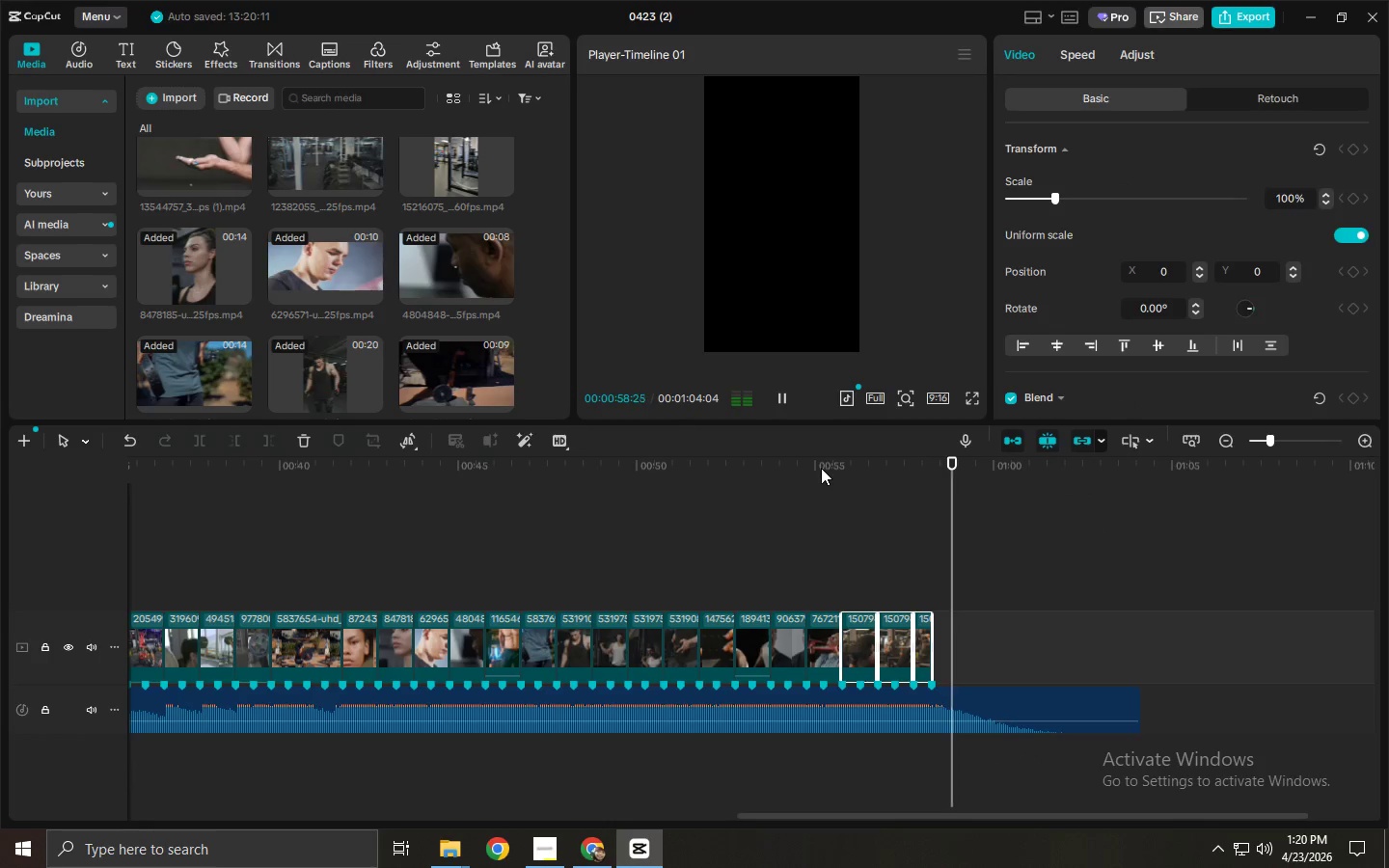 
key(Space)
 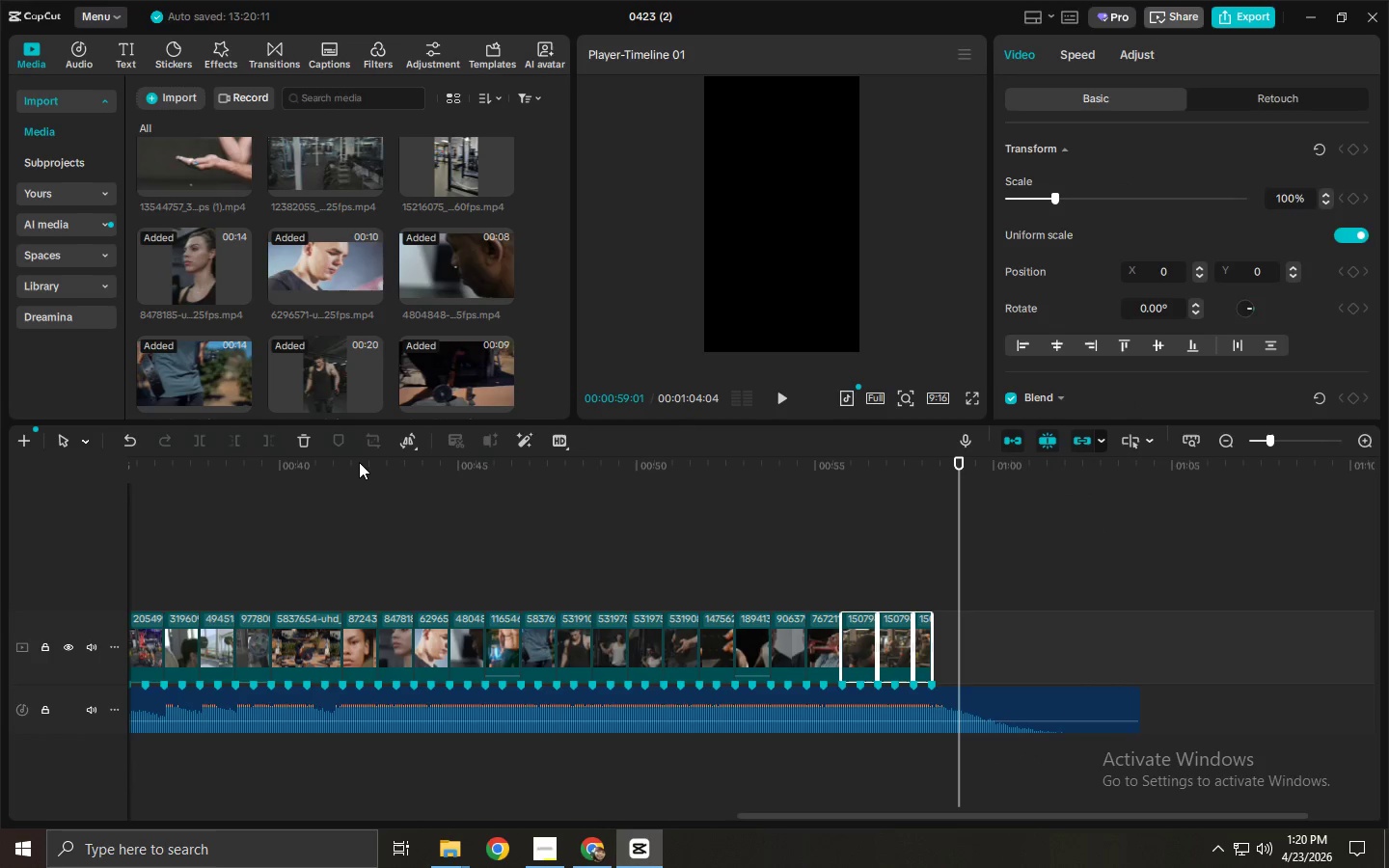 
key(Alt+AltLeft)
 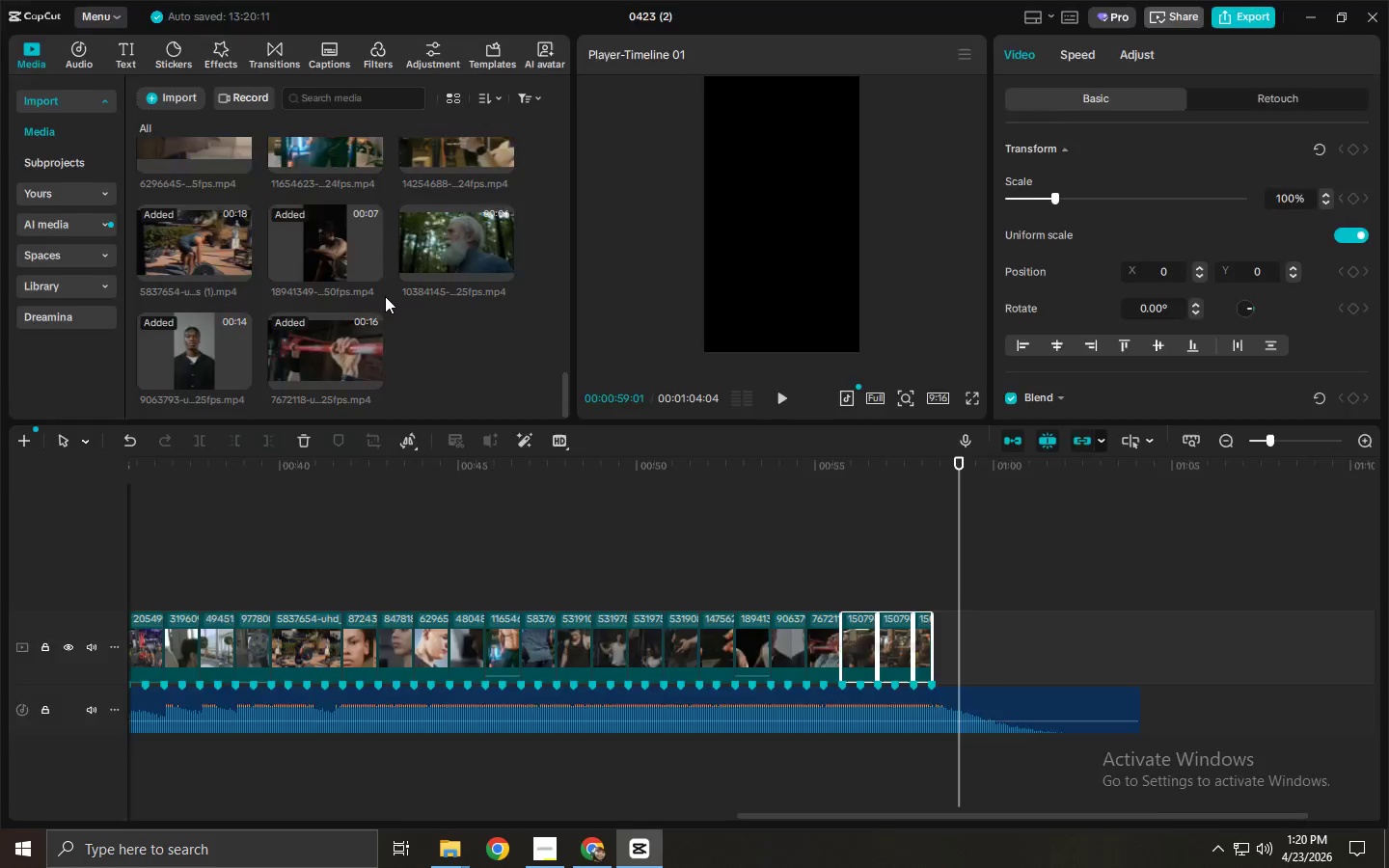 
key(Alt+Tab)
 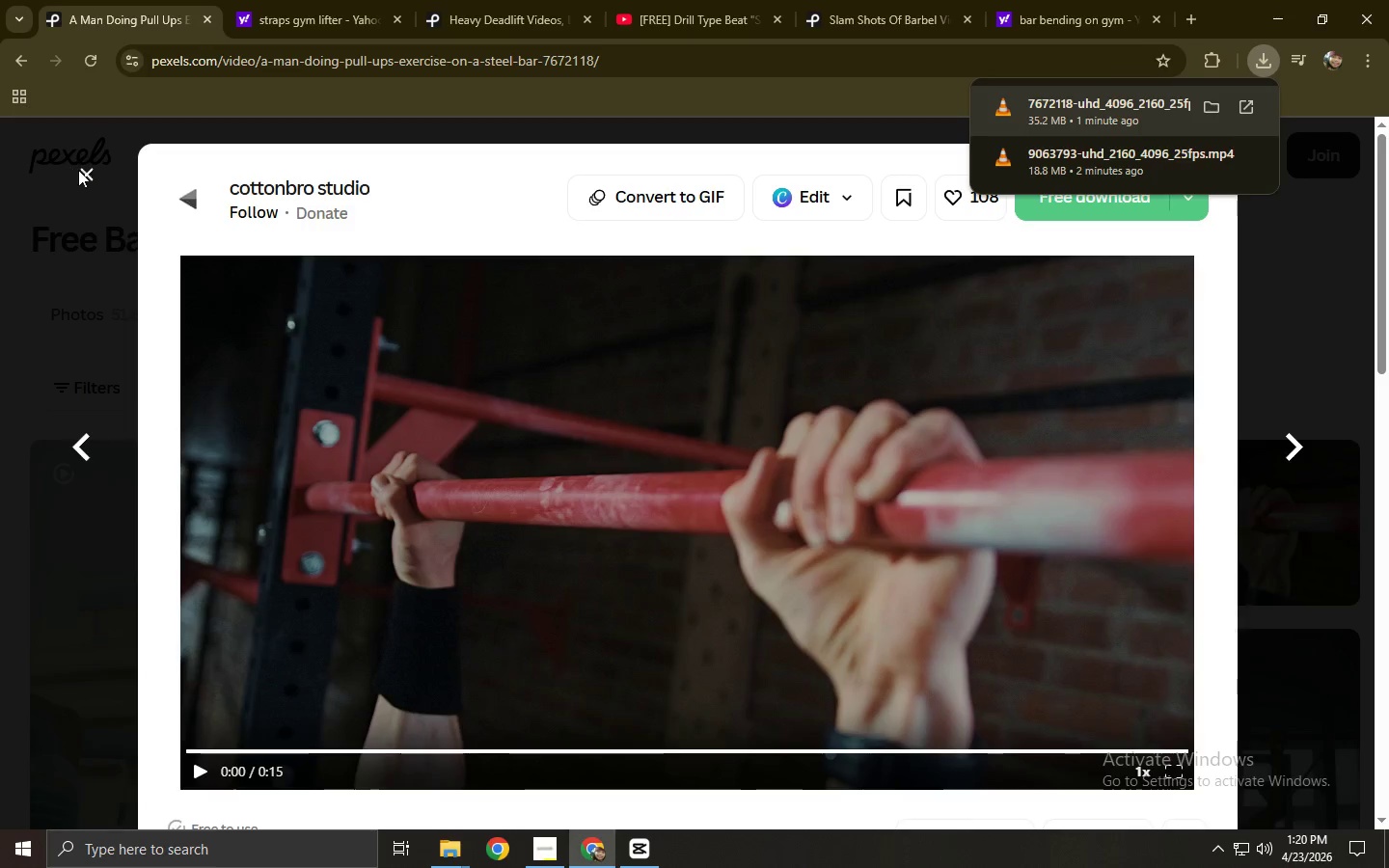 
scroll: coordinate [385, 314], scroll_direction: down, amount: 7.0
 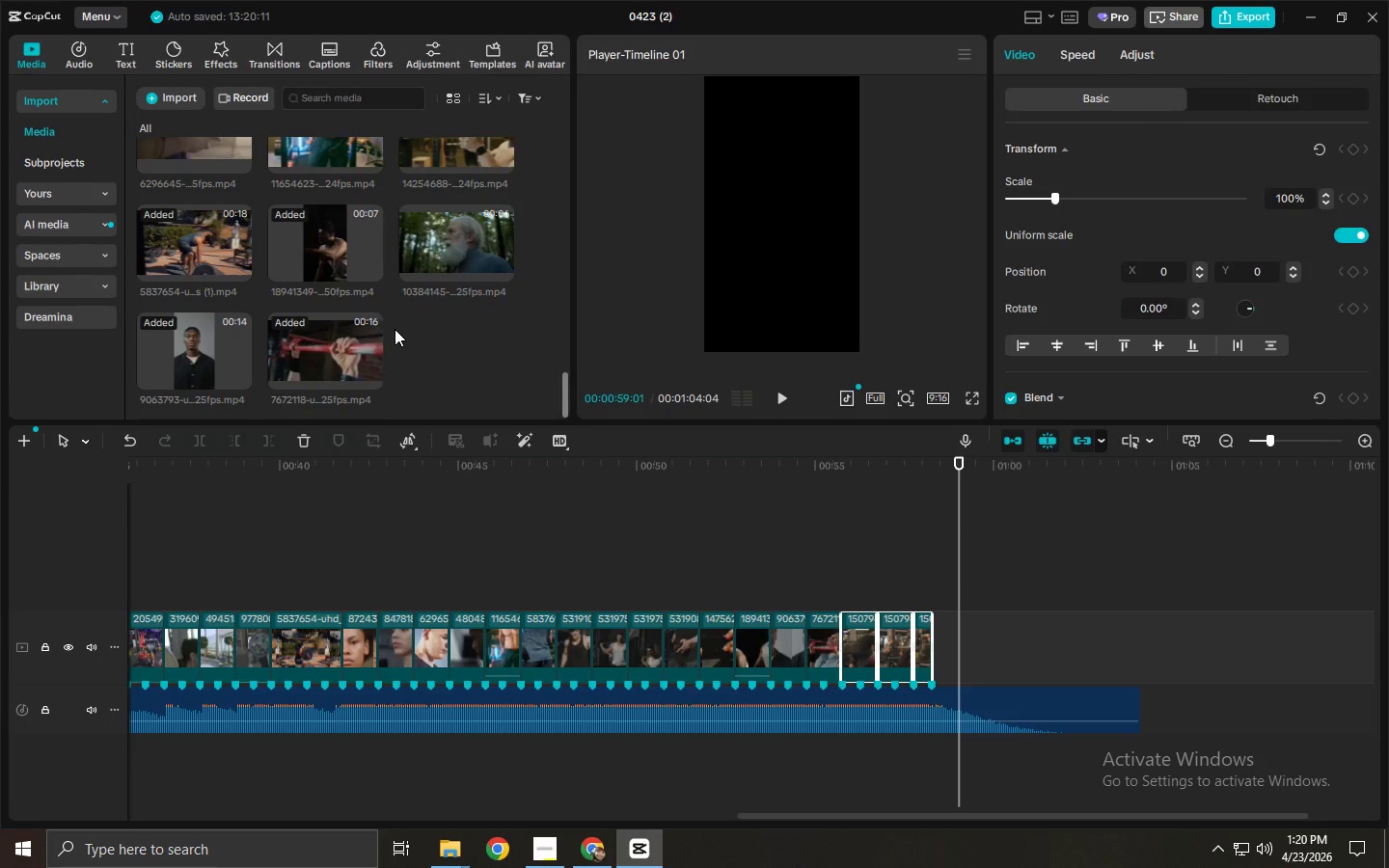 
left_click([83, 173])
 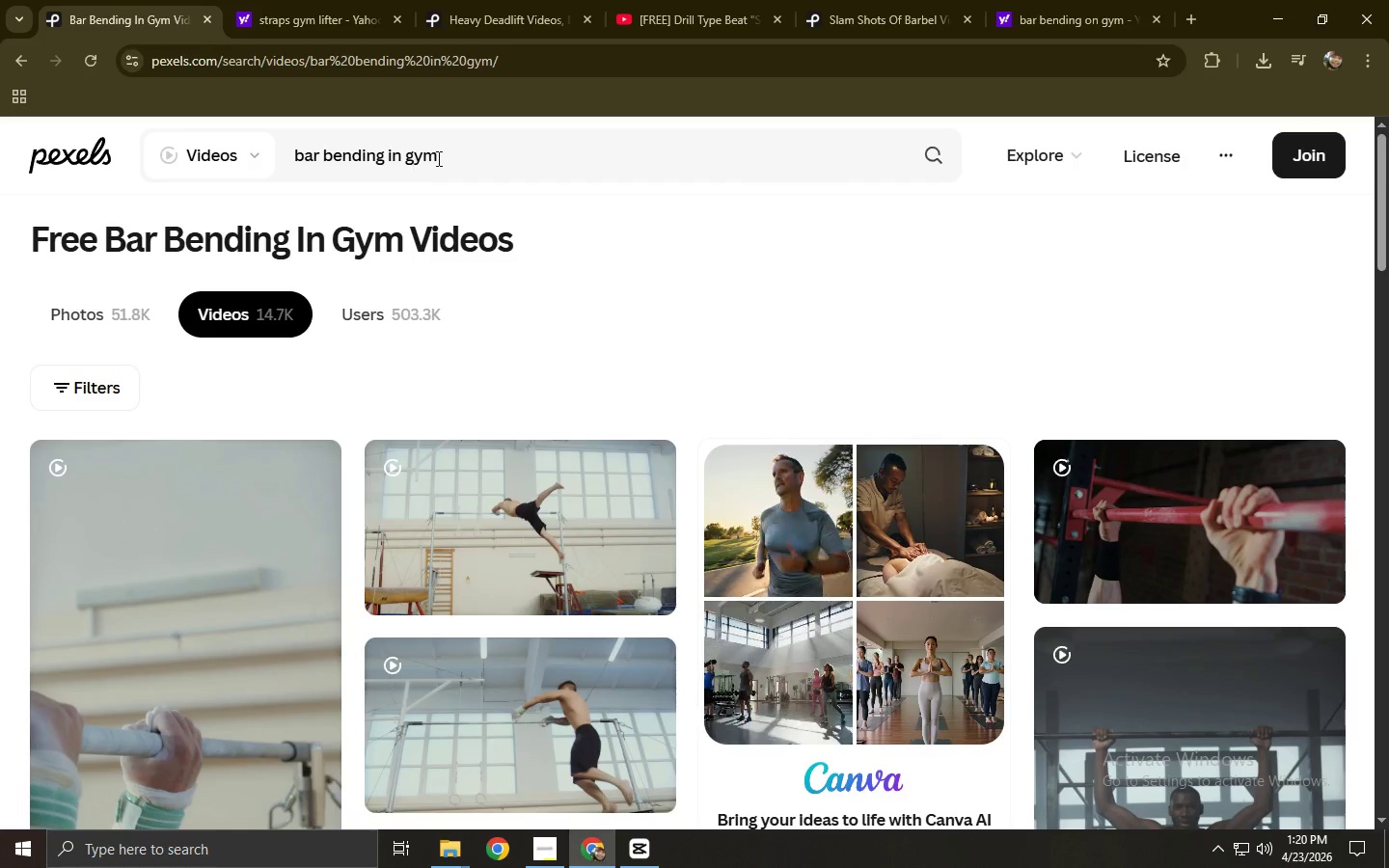 
left_click_drag(start_coordinate=[488, 149], to_coordinate=[280, 148])
 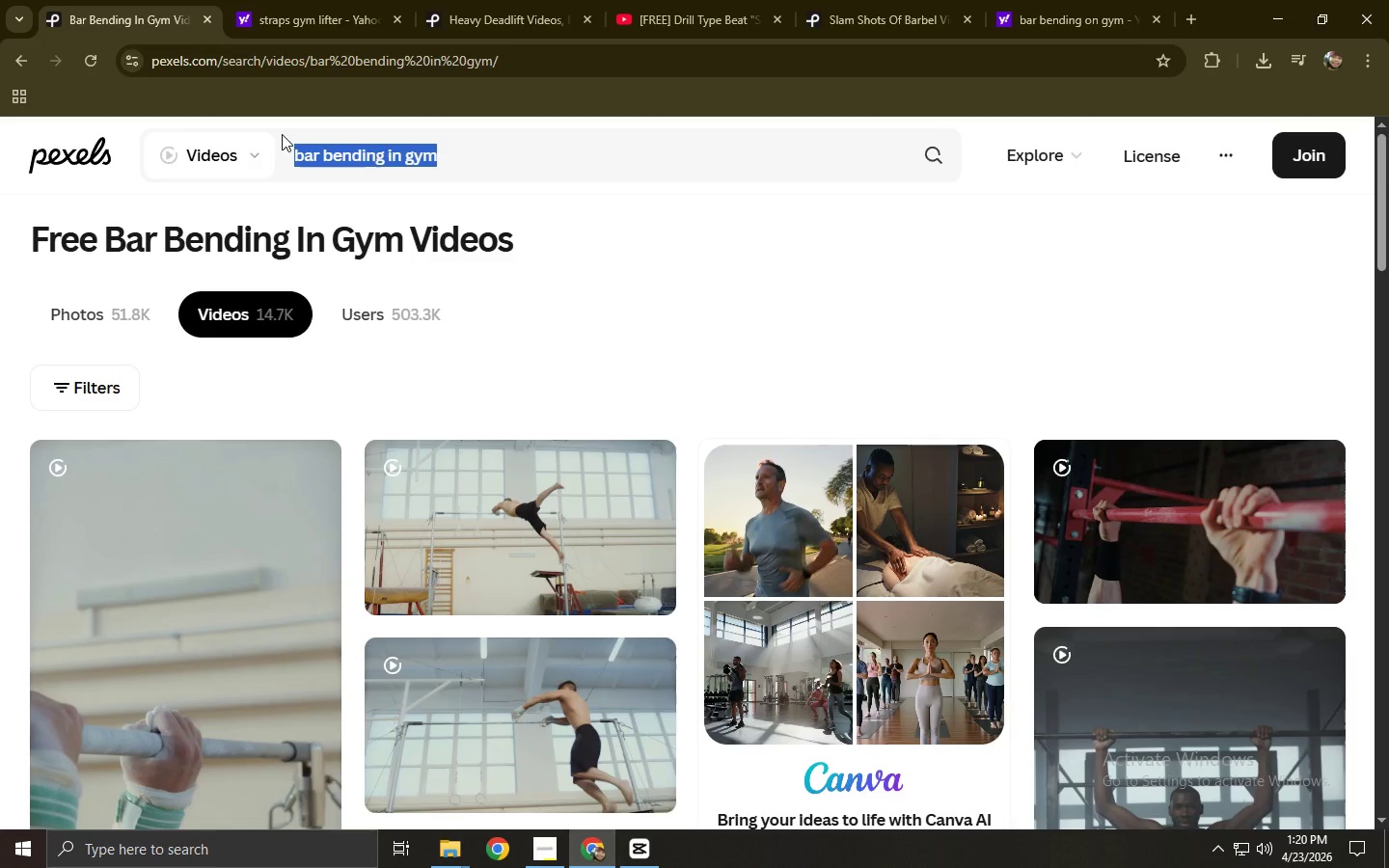 
type(silent gyum)
key(Backspace)
key(Backspace)
key(Backspace)
key(Backspace)
type(empty gym)
 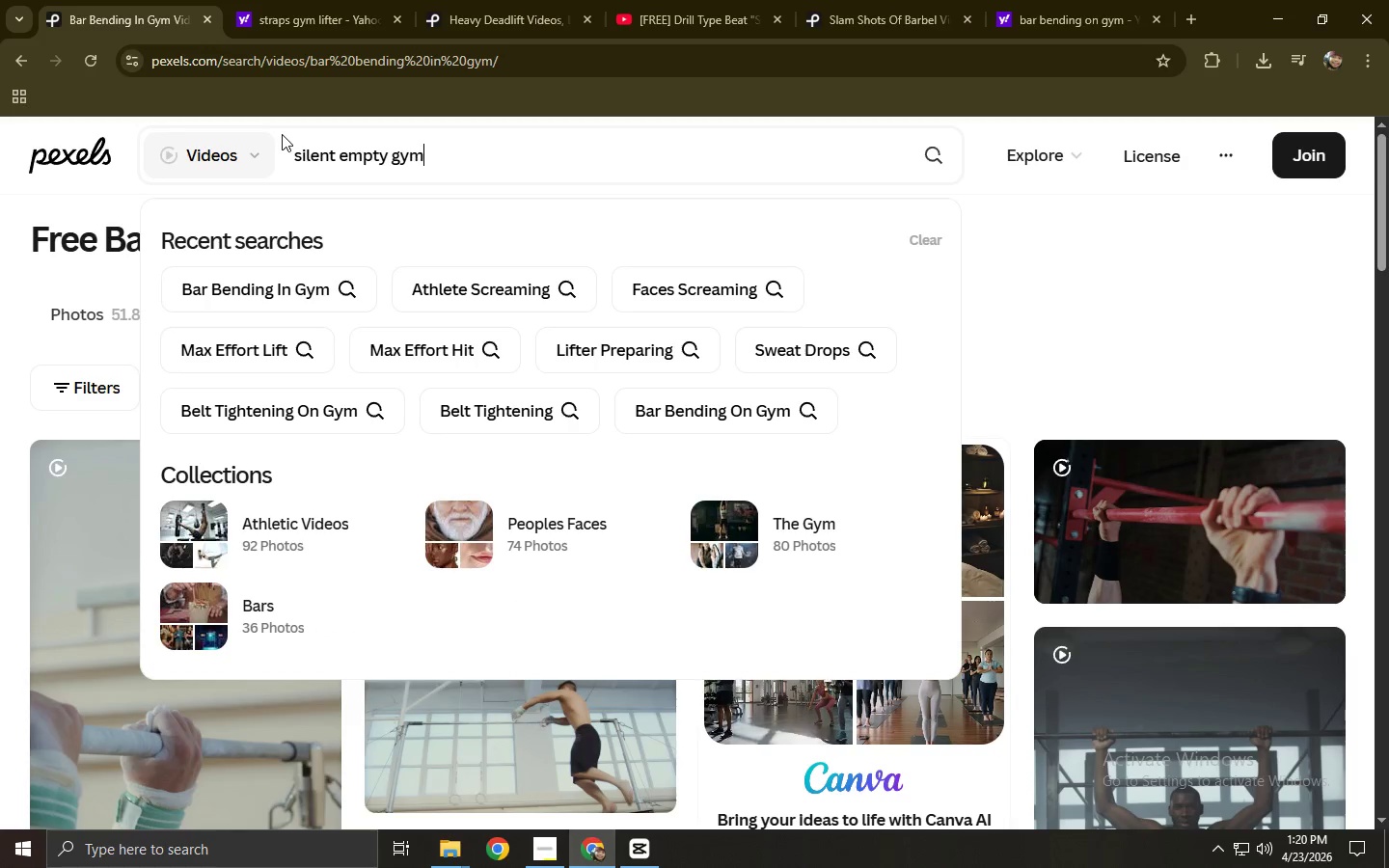 
key(Enter)
 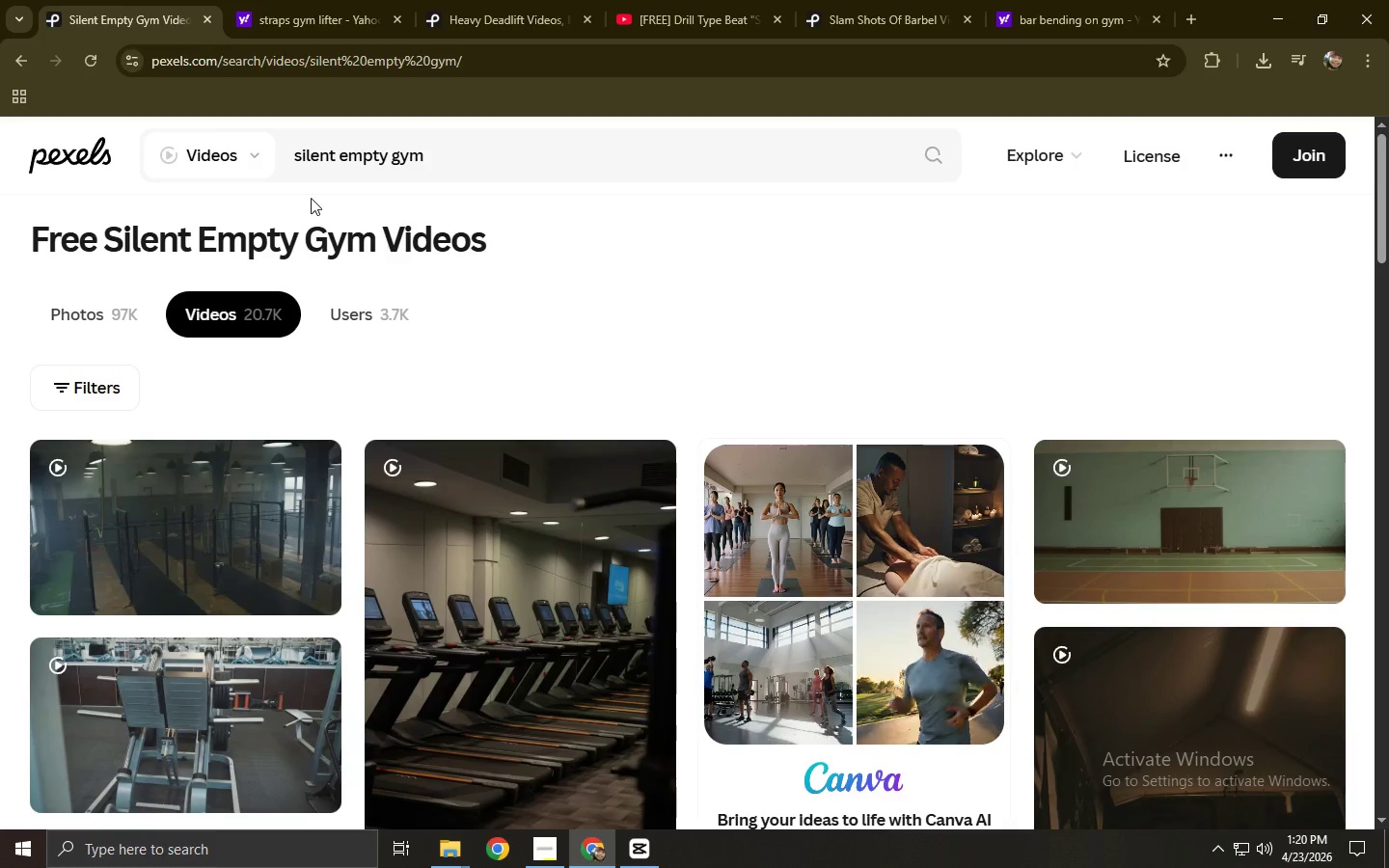 
left_click_drag(start_coordinate=[211, 507], to_coordinate=[994, 662])
 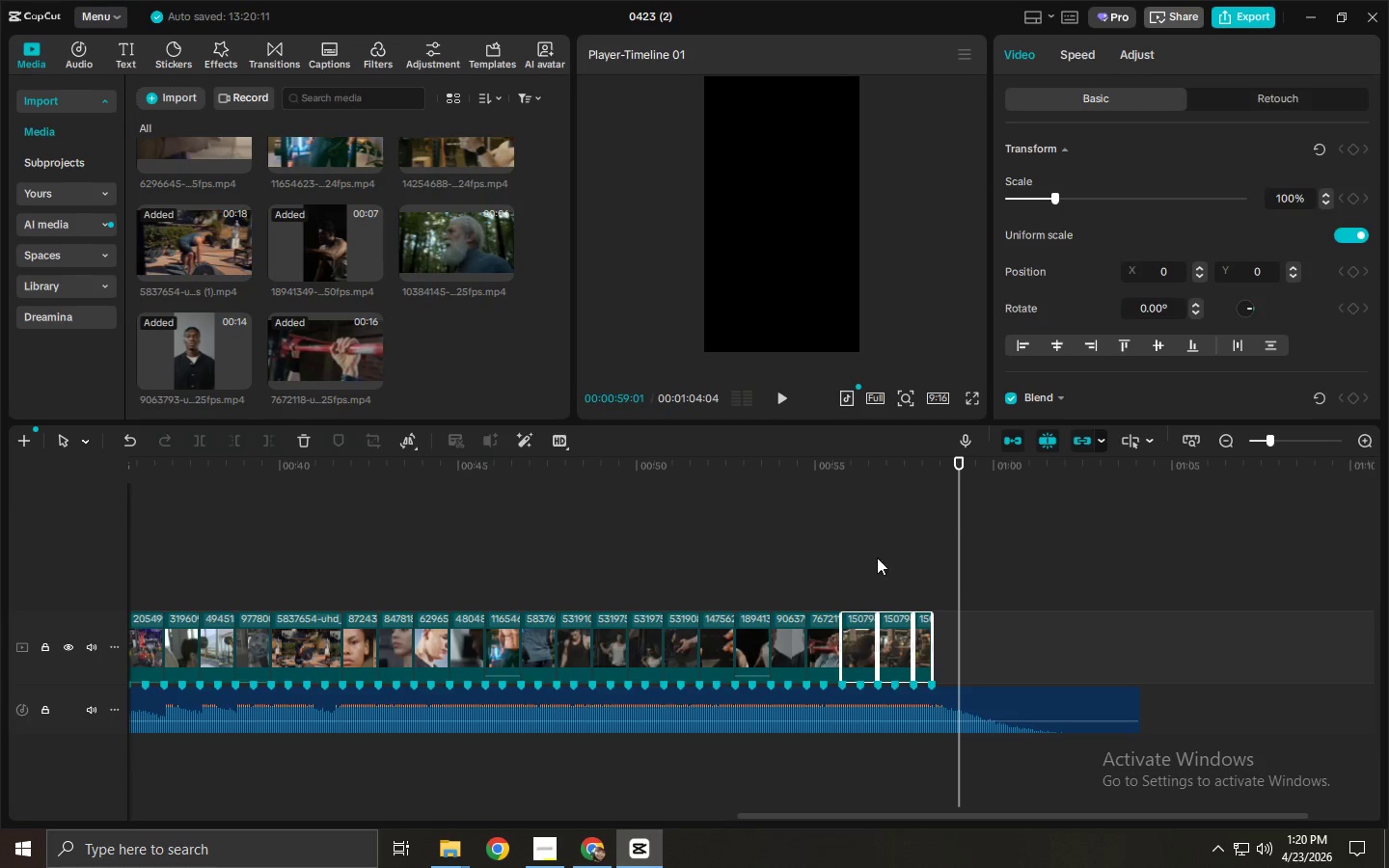 
key(Alt+AltLeft)
 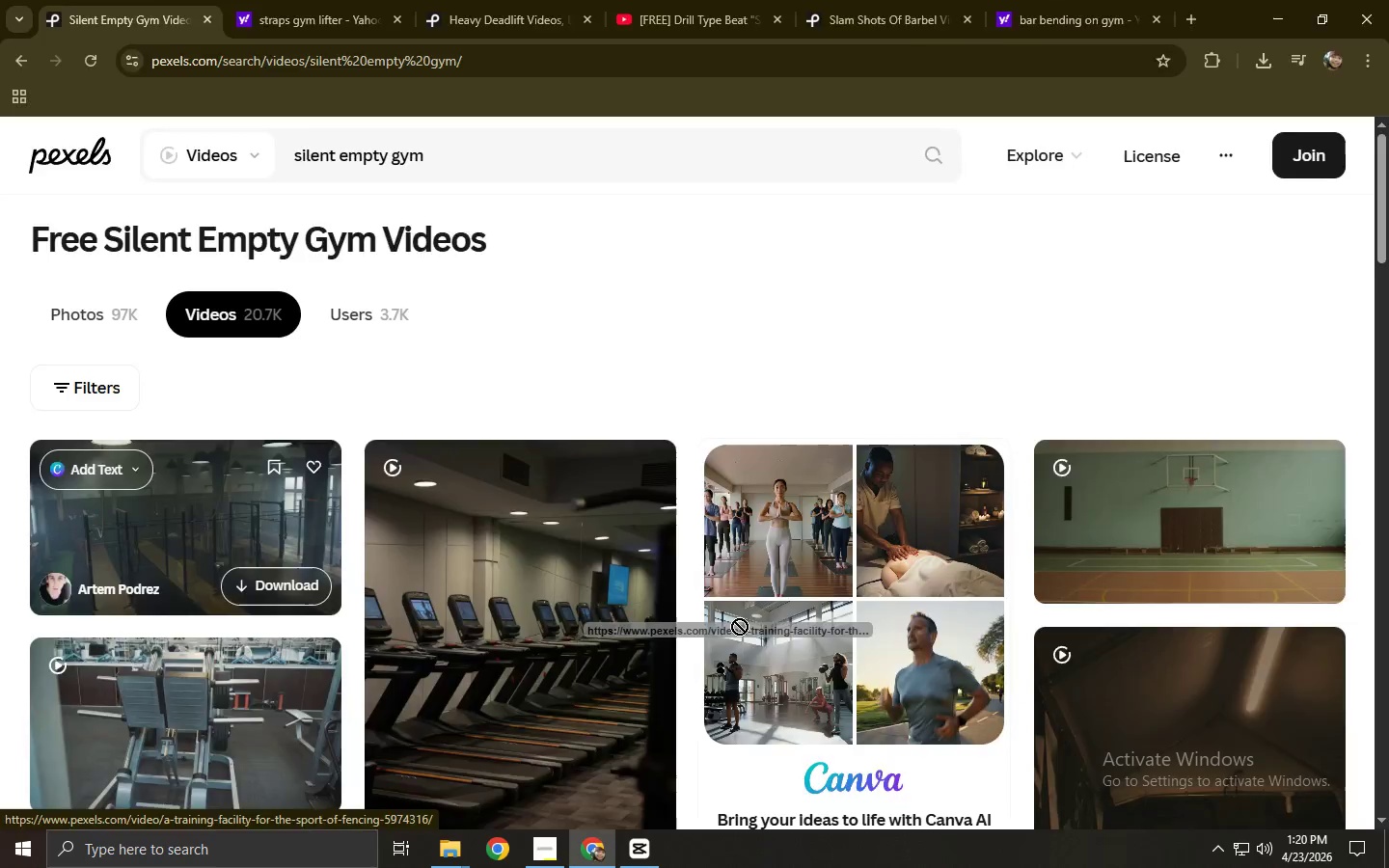 
key(Alt+Tab)
 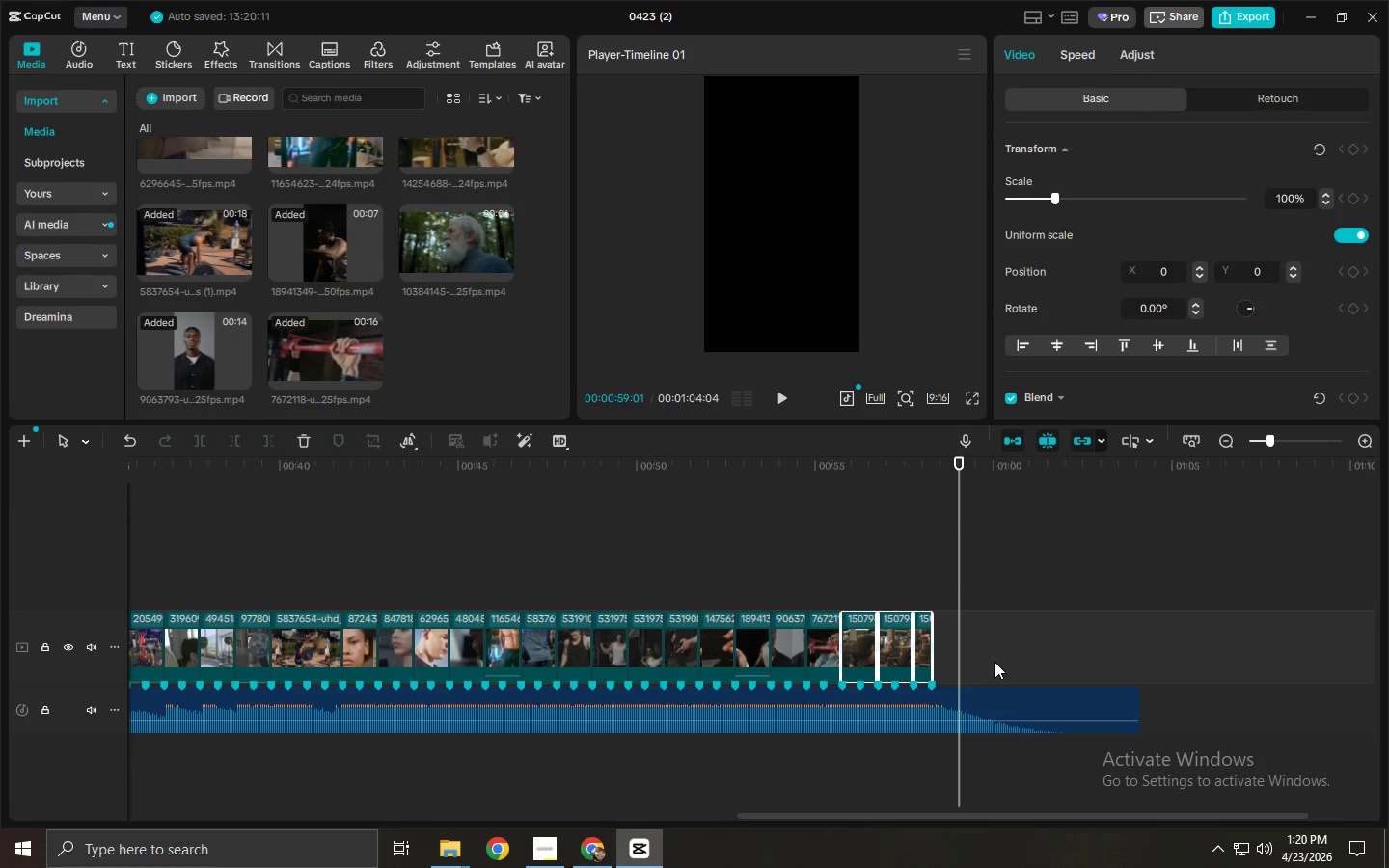 
key(Alt+AltLeft)
 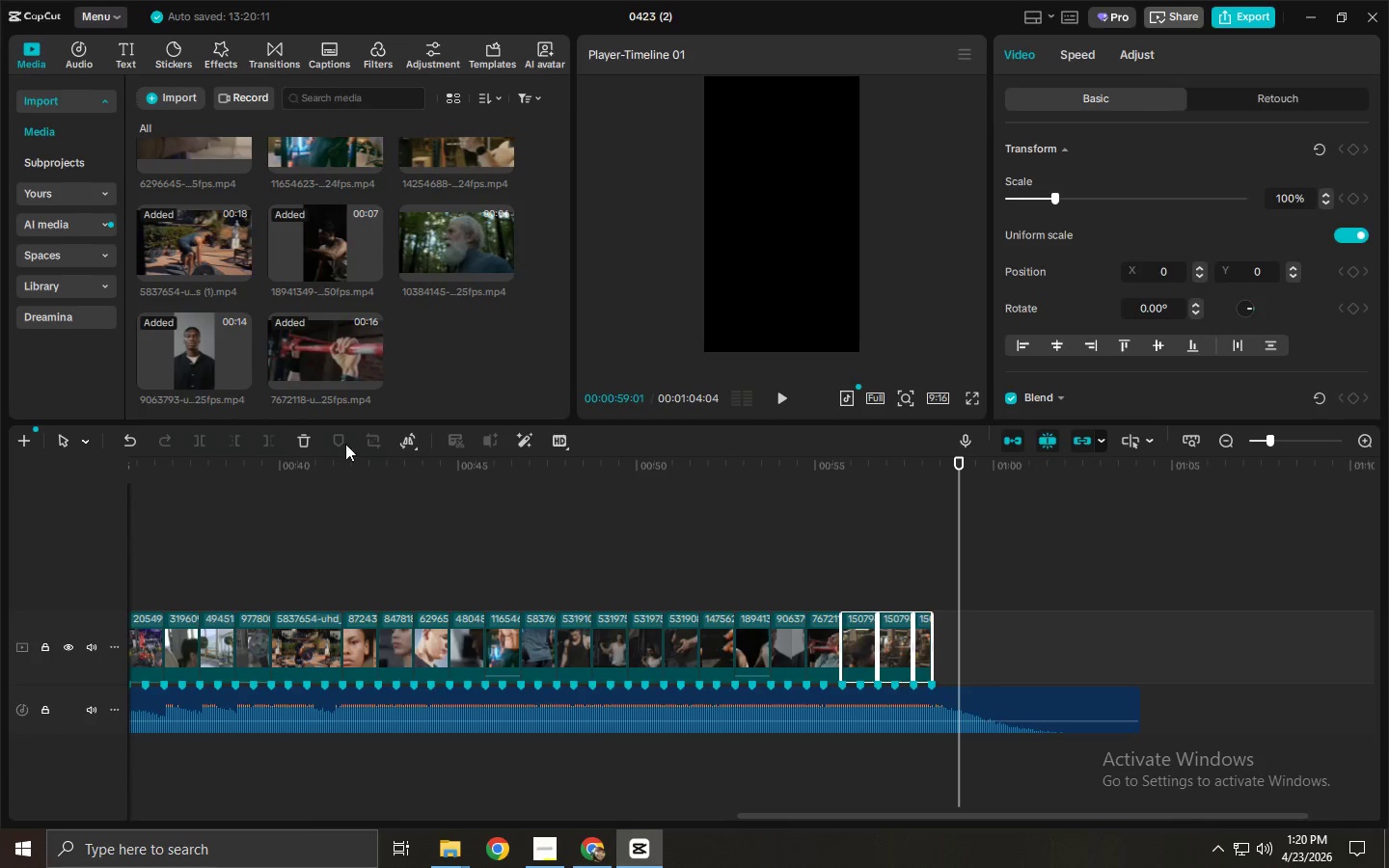 
key(Alt+Tab)
 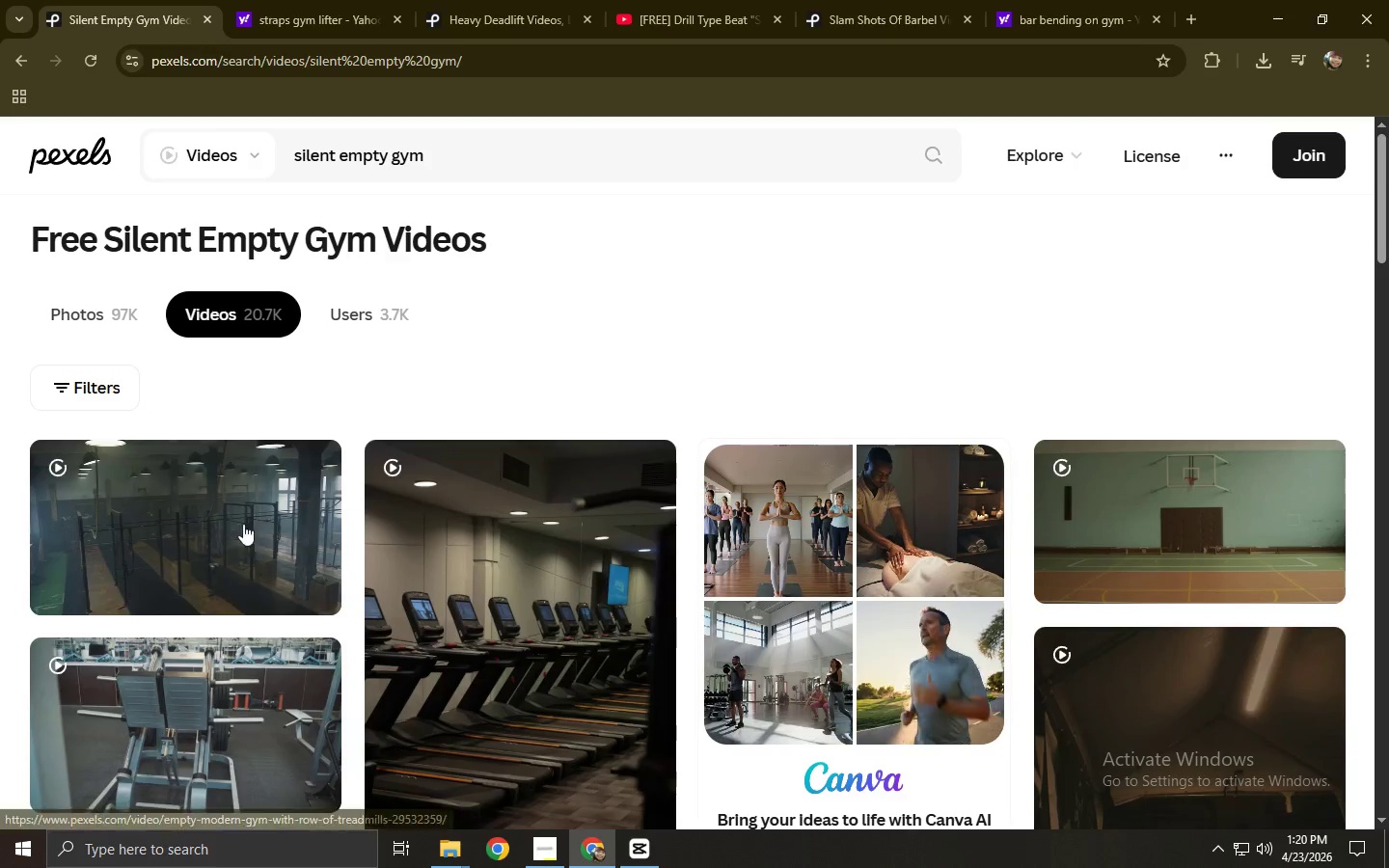 
right_click([229, 527])
 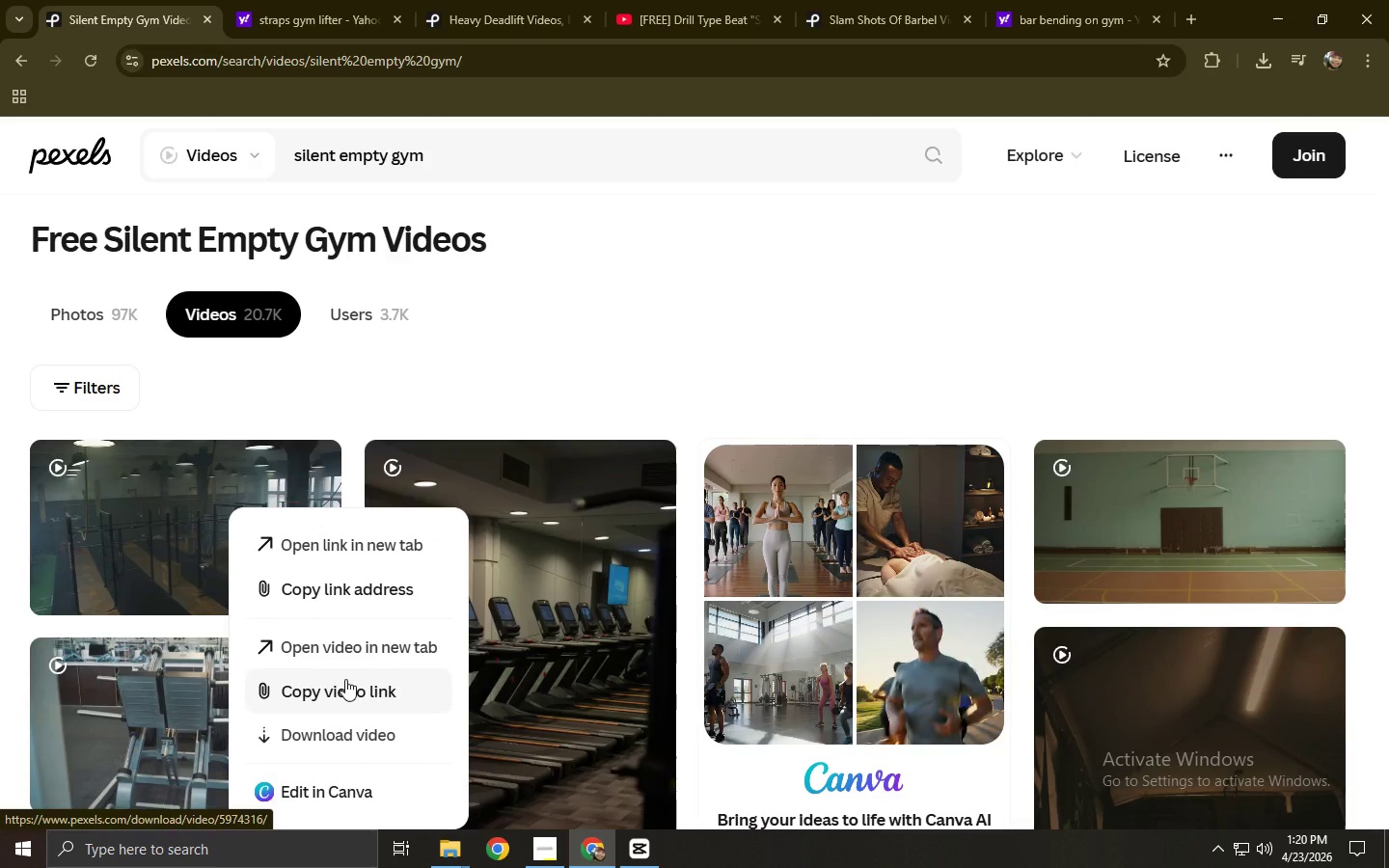 
left_click([340, 718])
 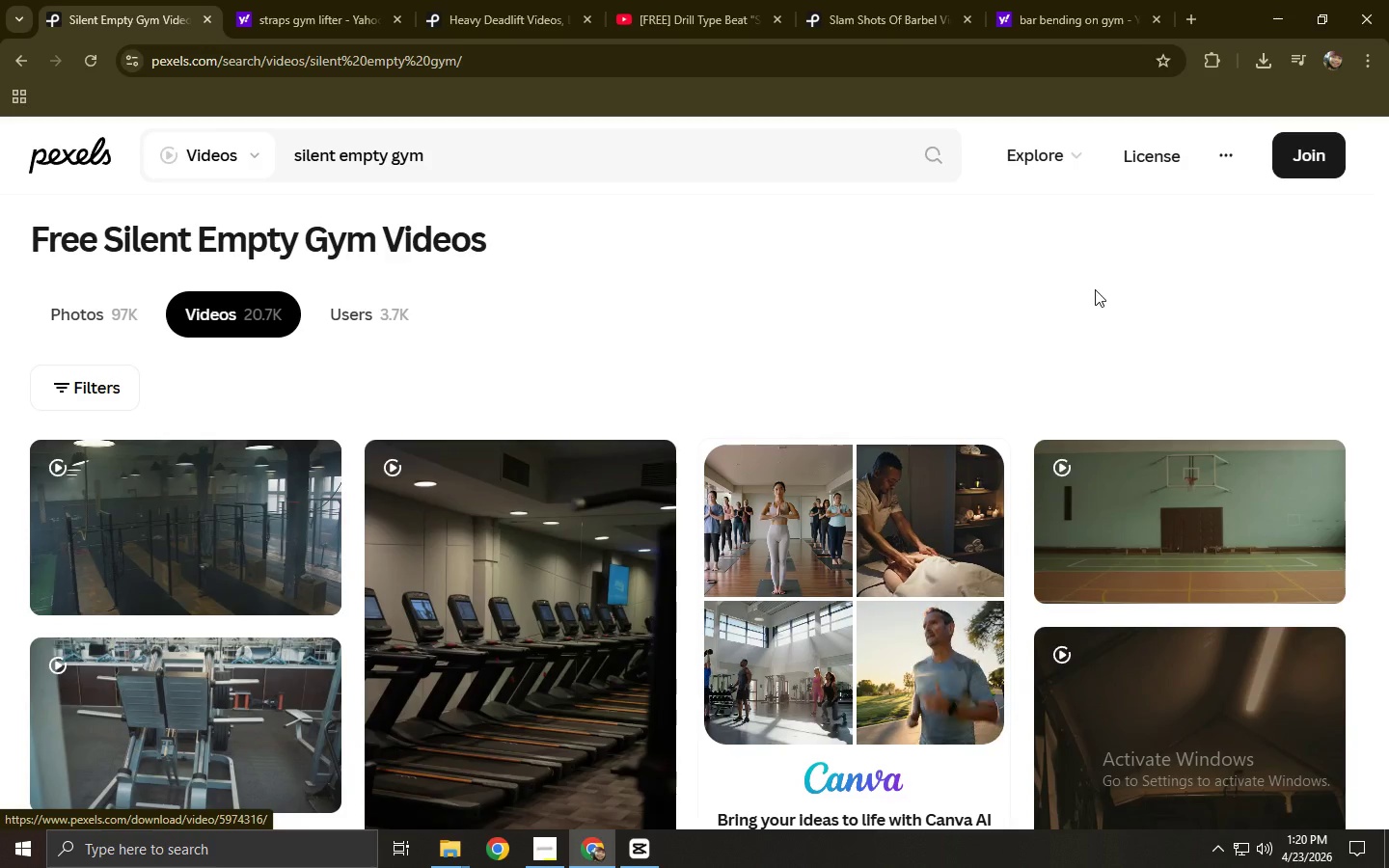 
mouse_move([1157, 177])
 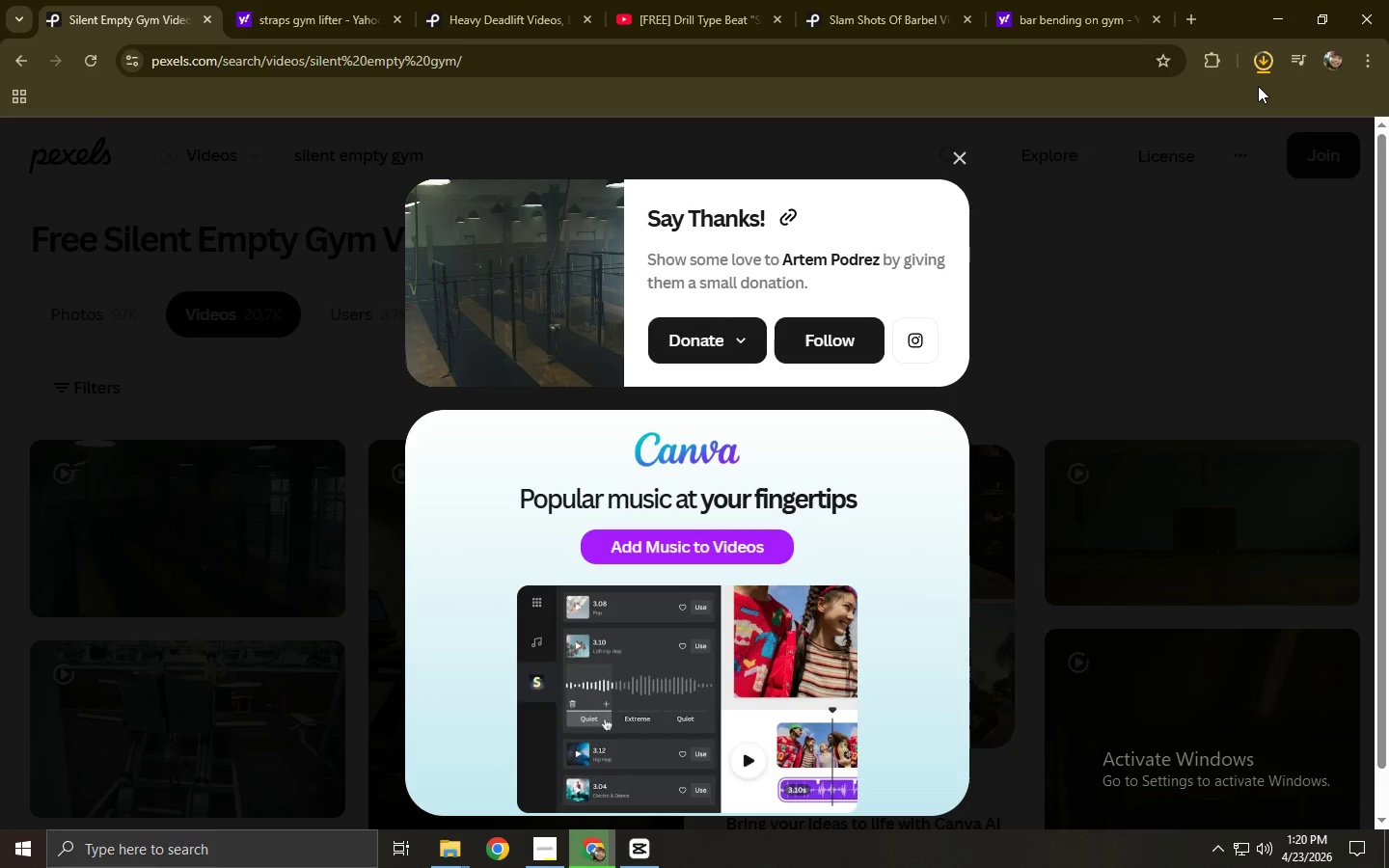 
left_click_drag(start_coordinate=[1110, 107], to_coordinate=[1030, 637])
 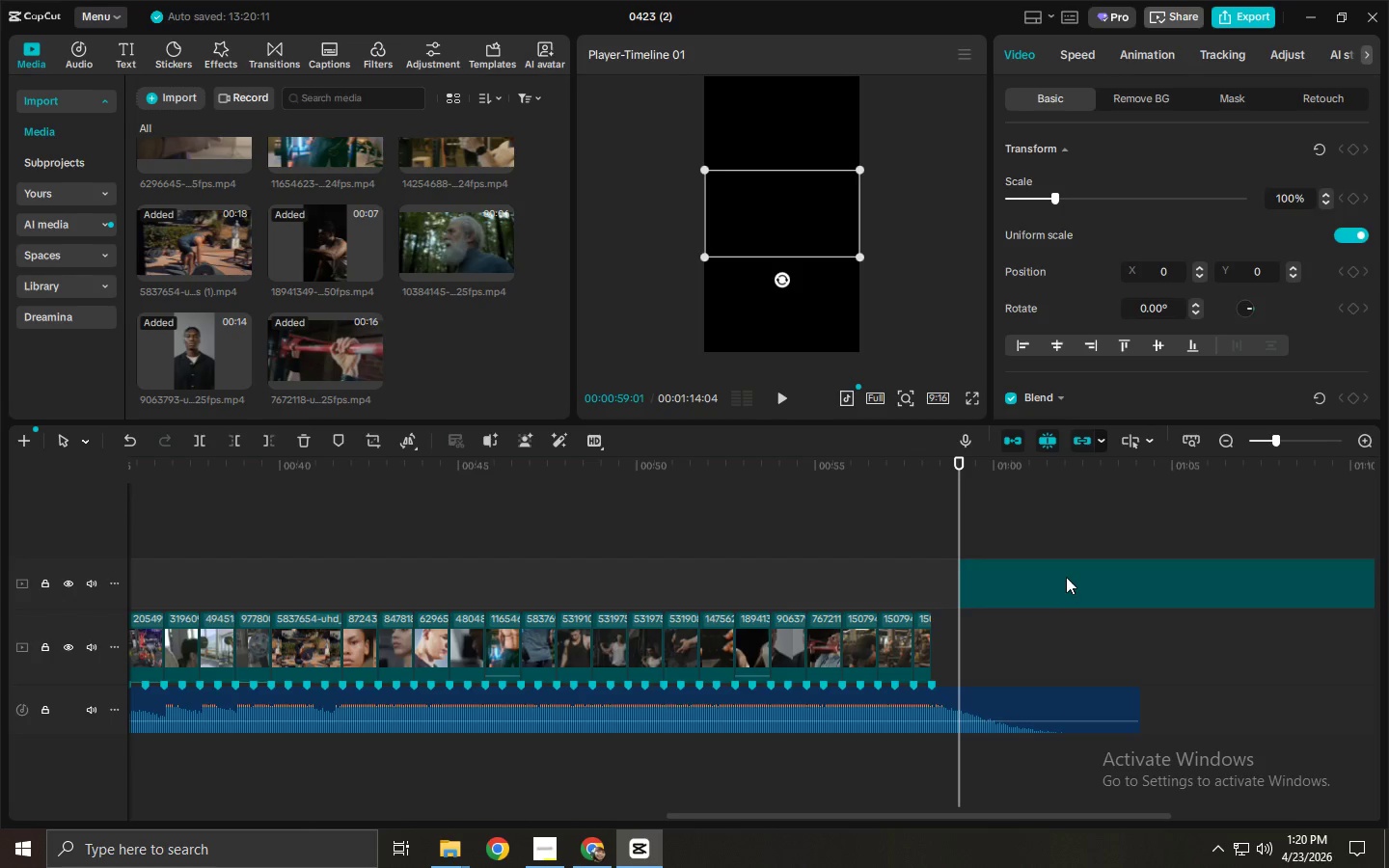 
key(Alt+AltLeft)
 